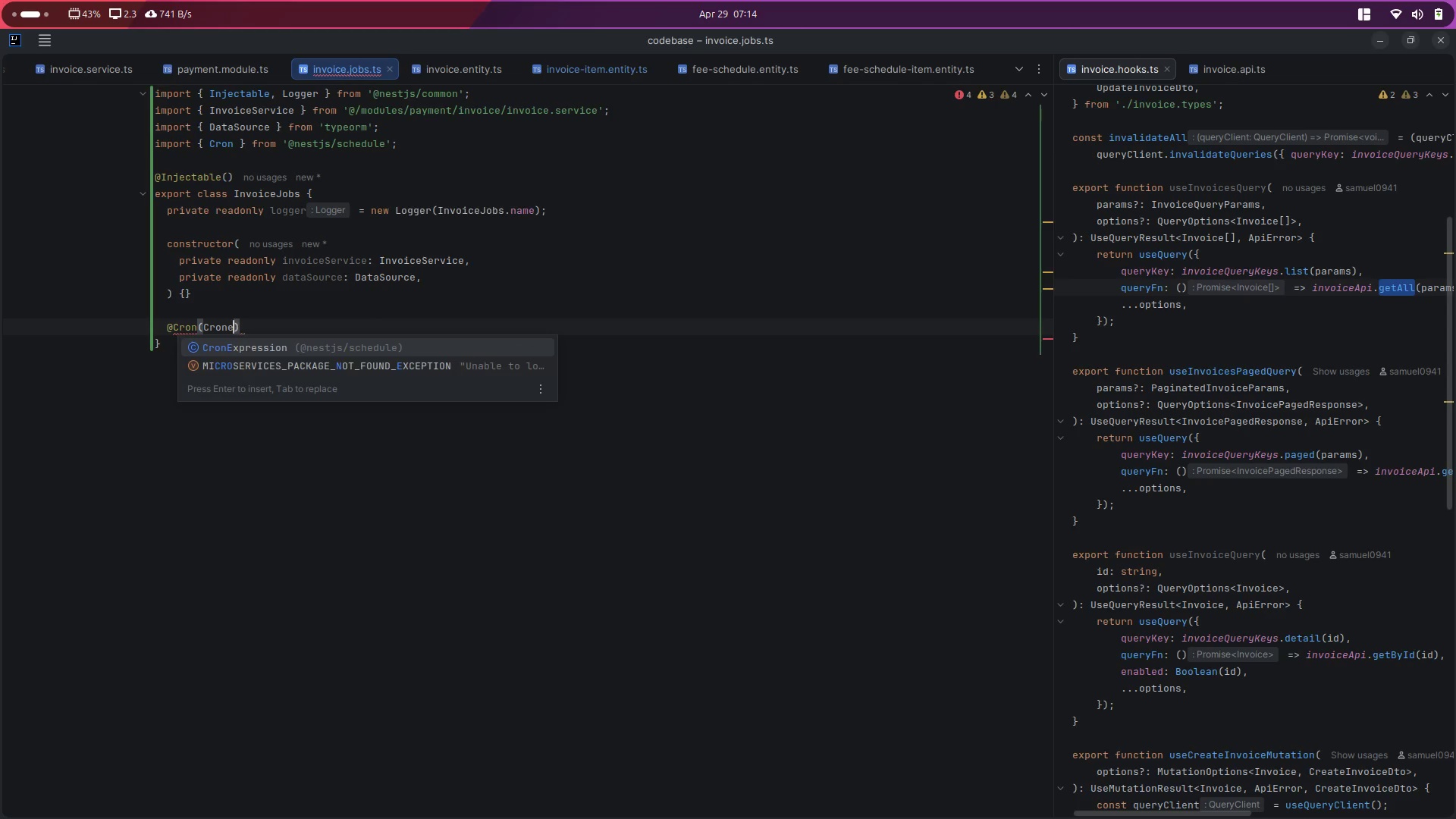 
key(Enter)
 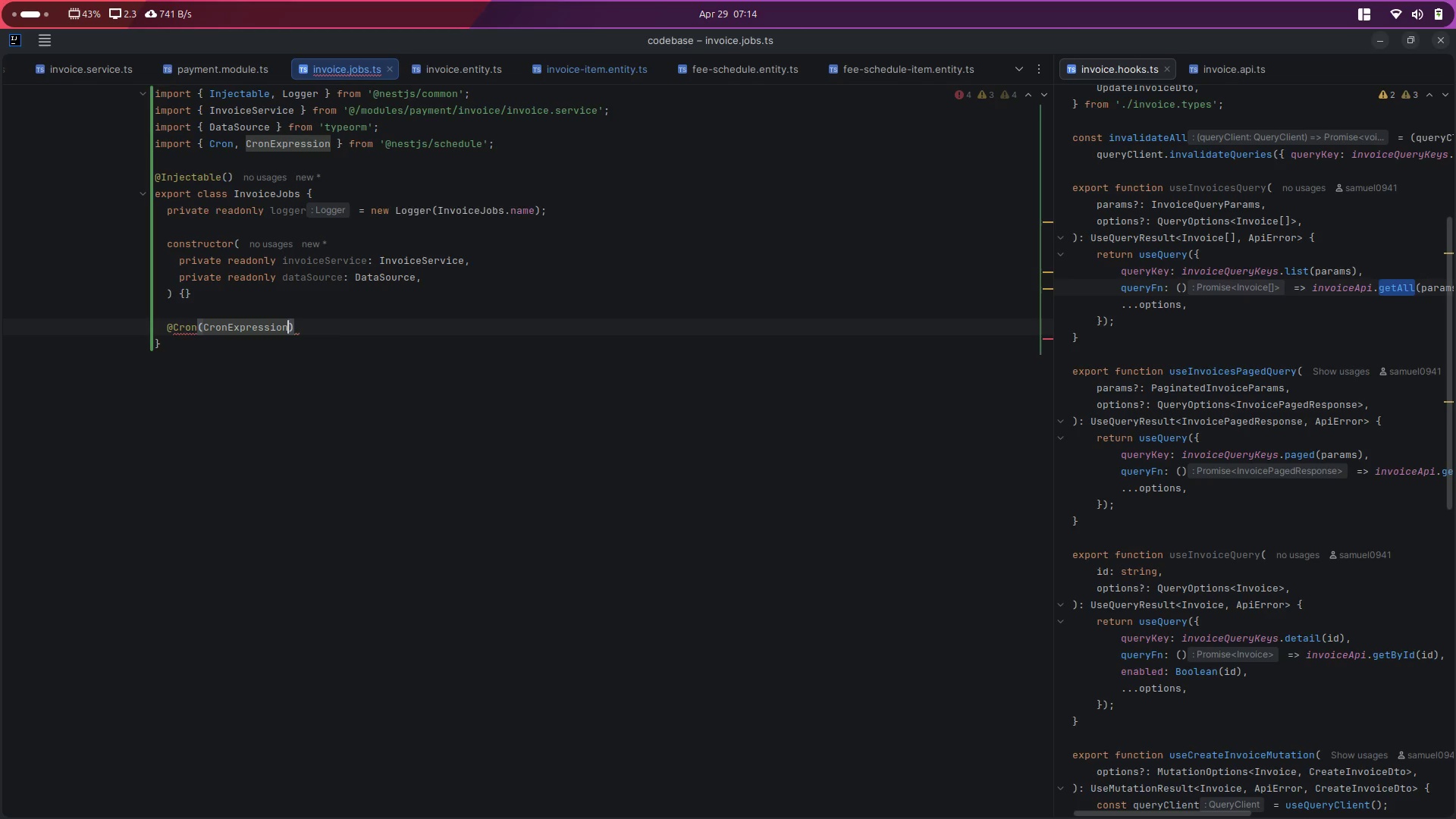 
type(.ever)
key(Backspace)
key(Backspace)
key(Backspace)
key(Backspace)
type(EVR)
key(Backspace)
type(ERY_)
 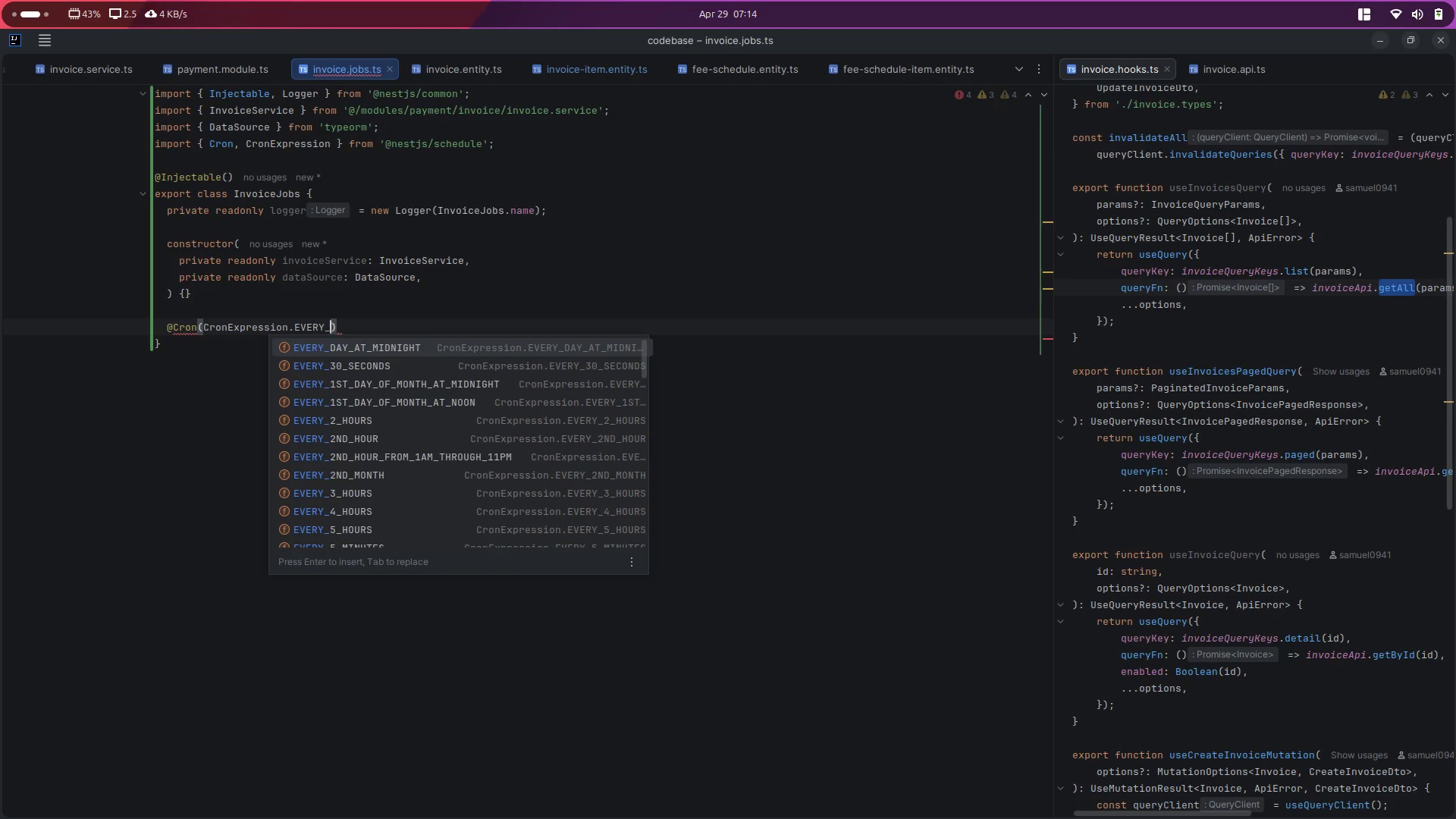 
key(ArrowDown)
 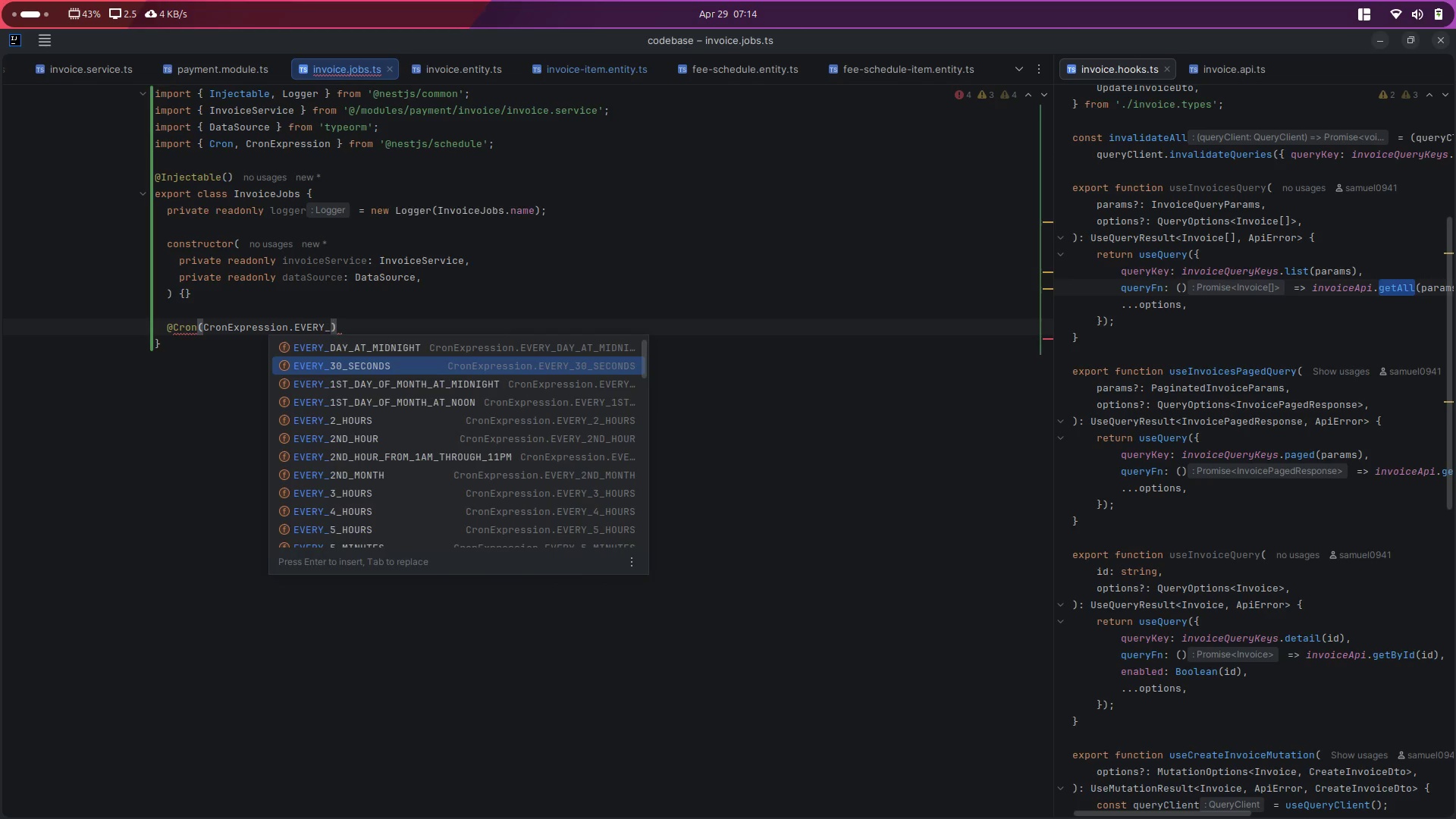 
key(Enter)
 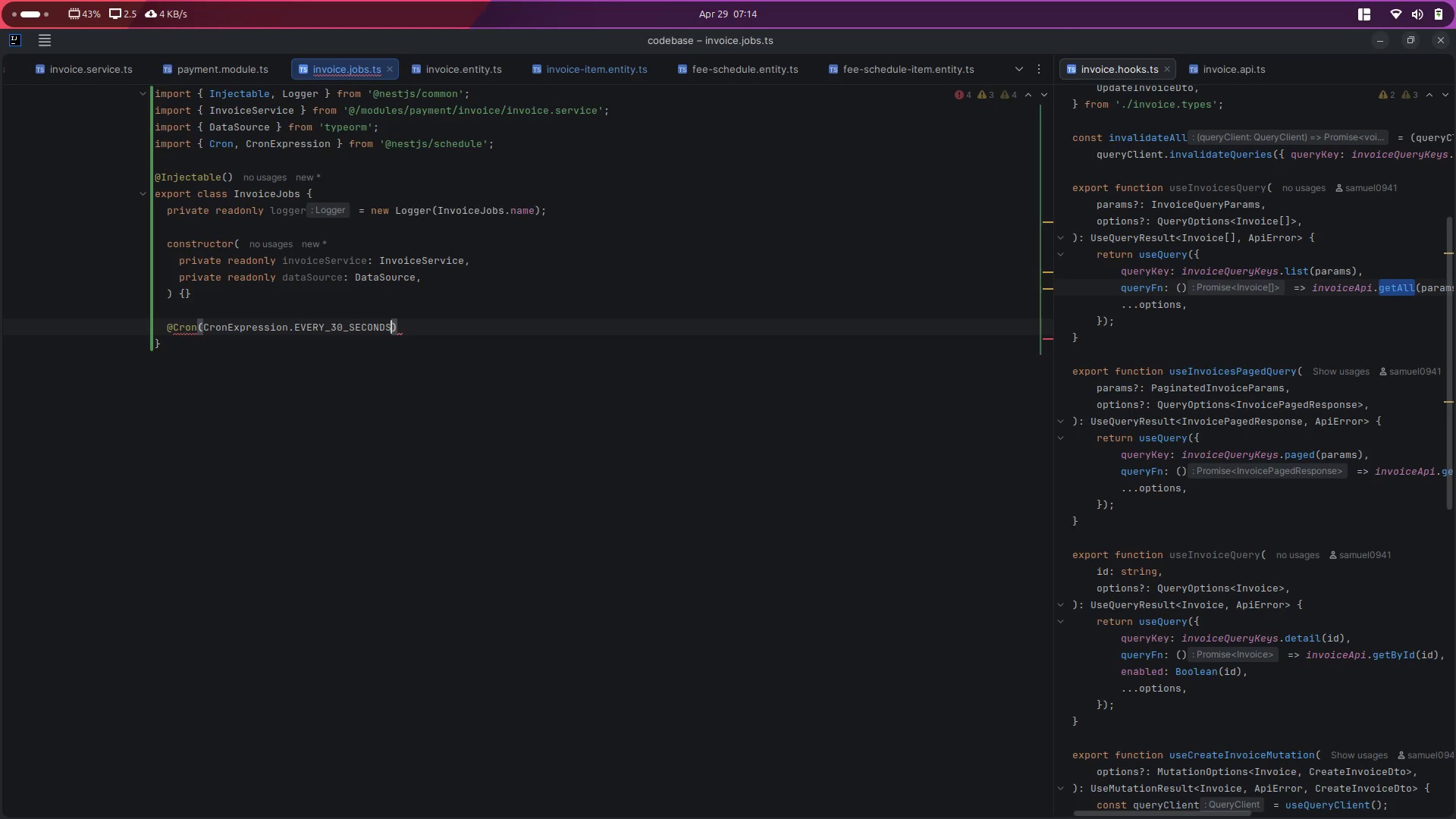 
key(ArrowRight)
 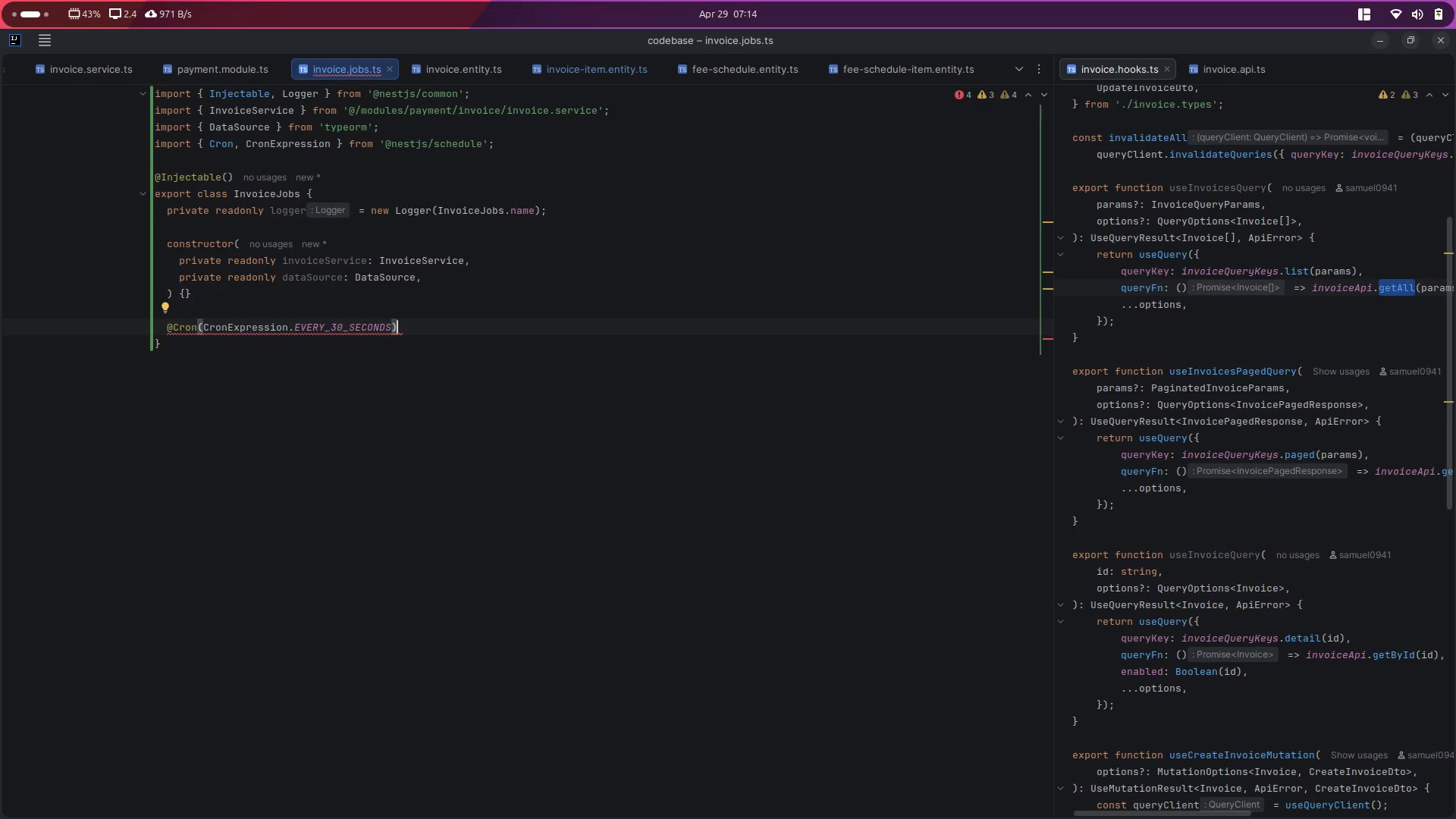 
key(Enter)
 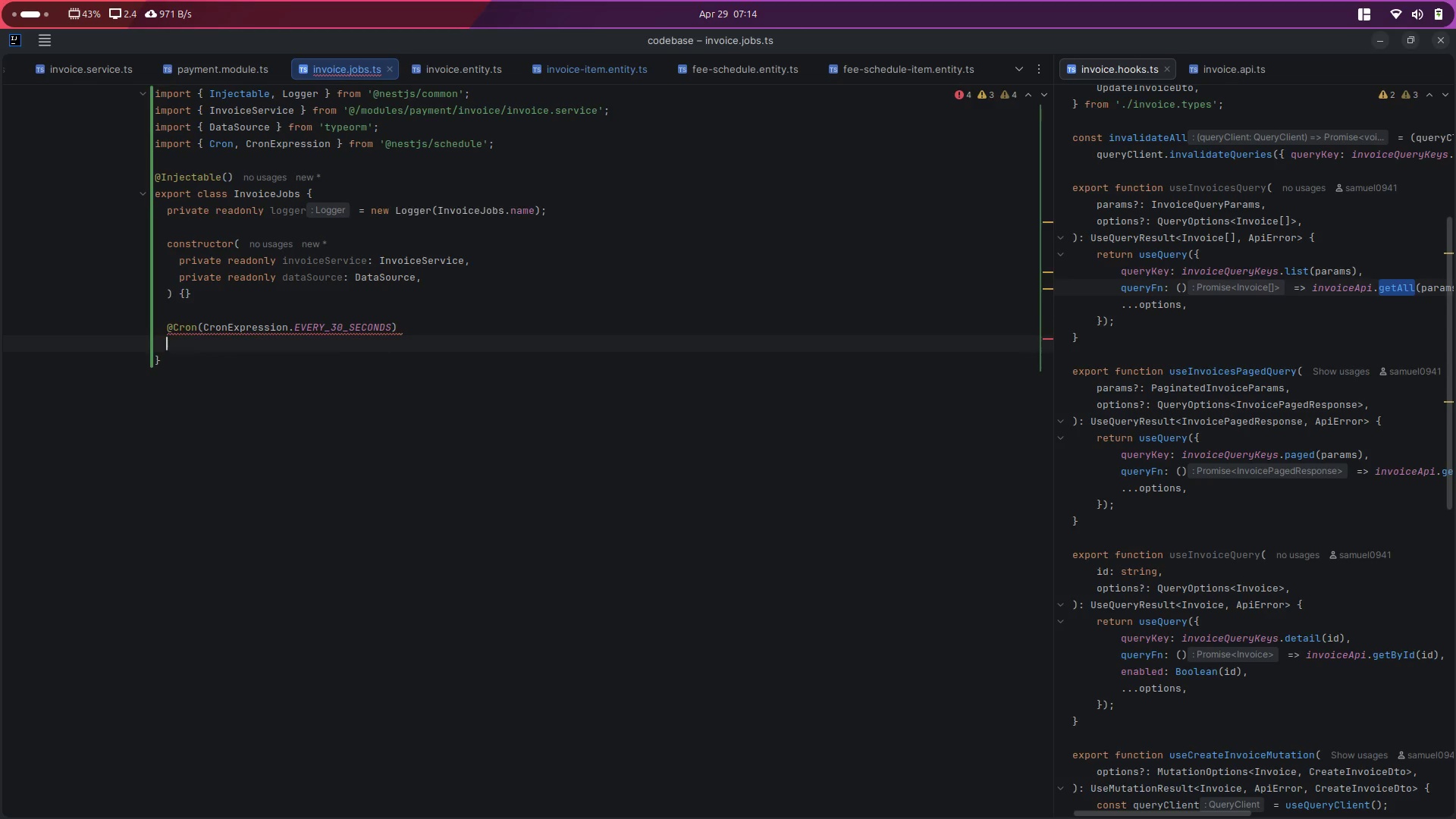 
type(asy)
 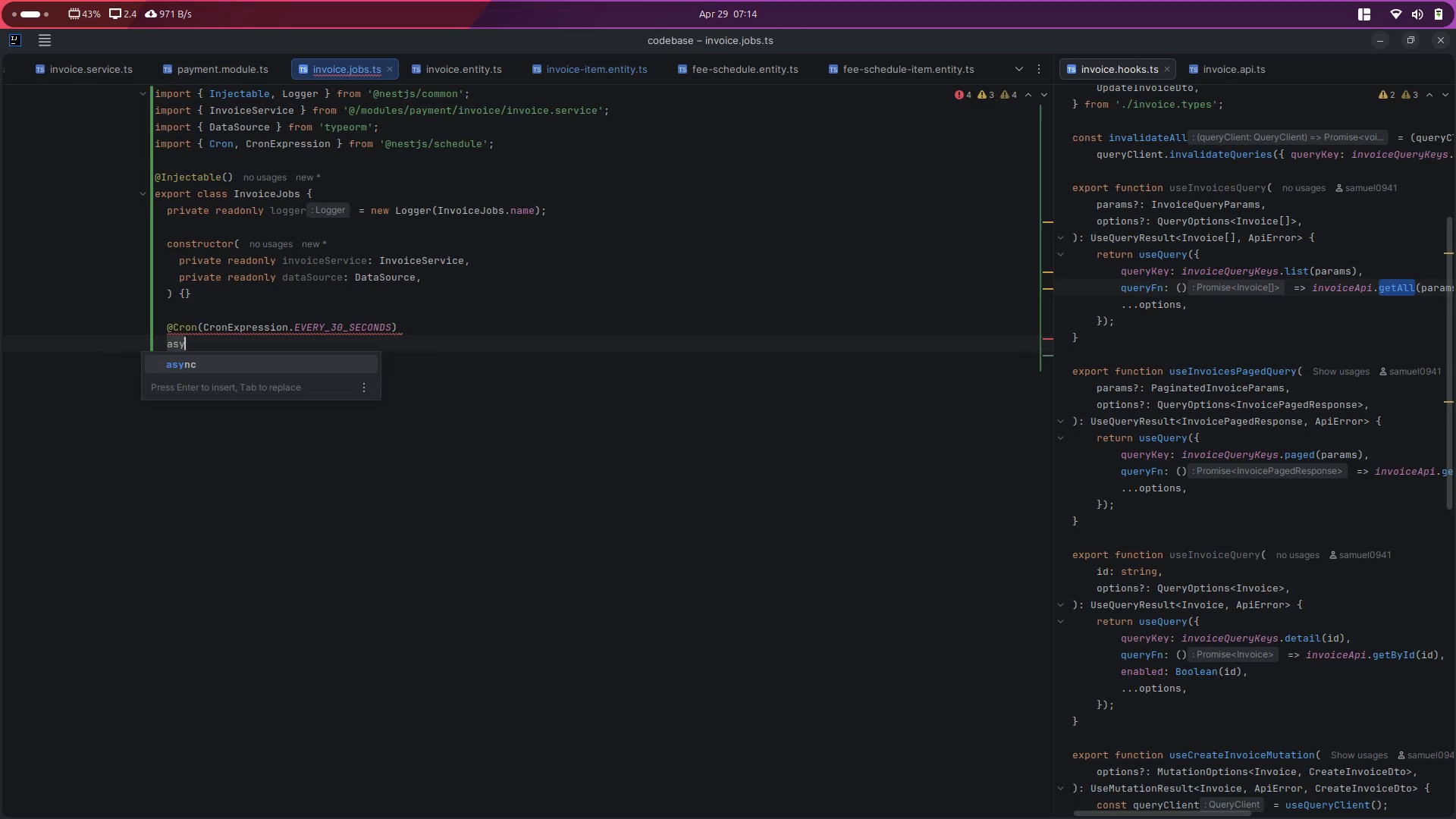 
key(Enter)
 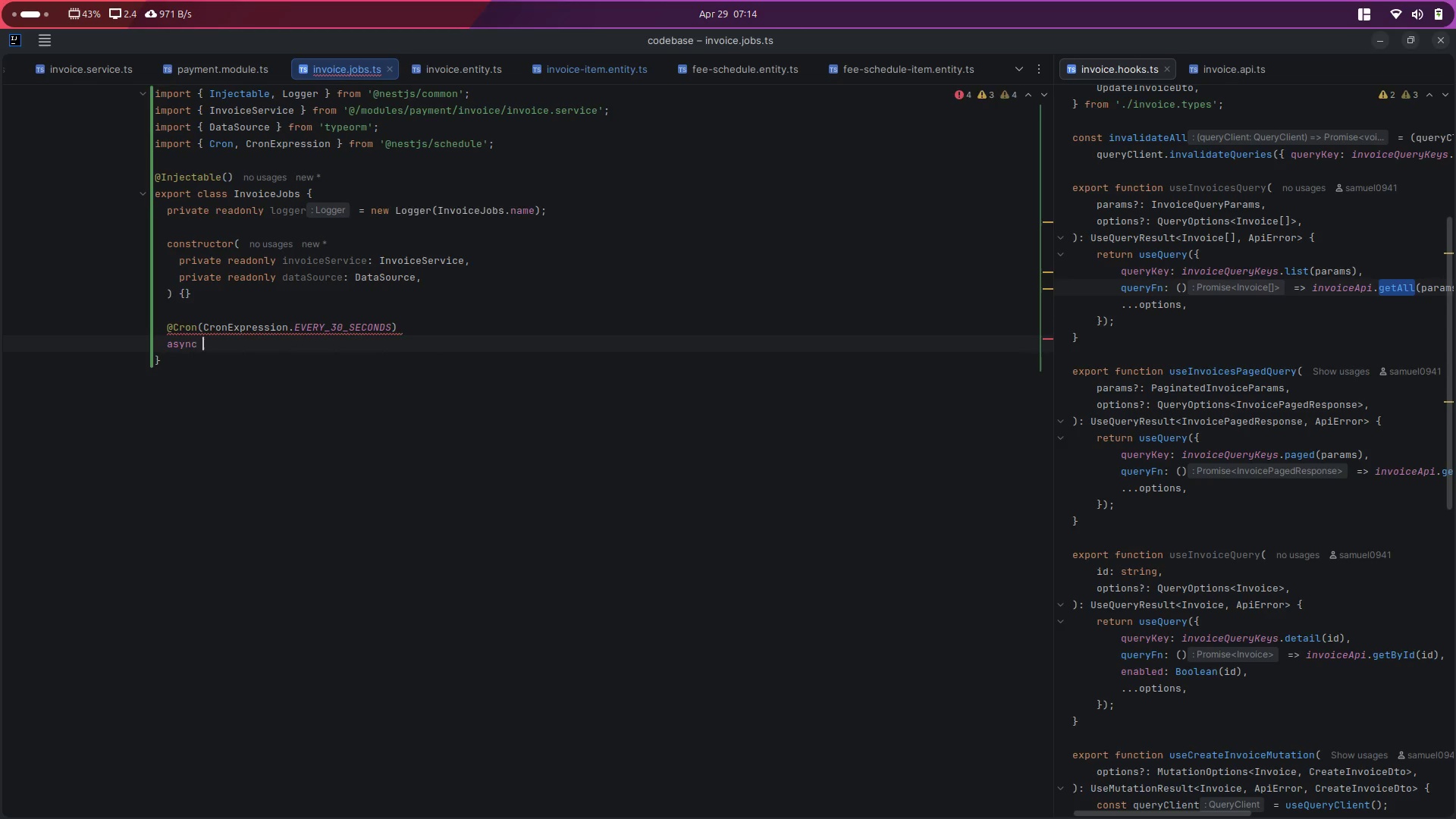 
type(handleDailyInvoicing() {)
 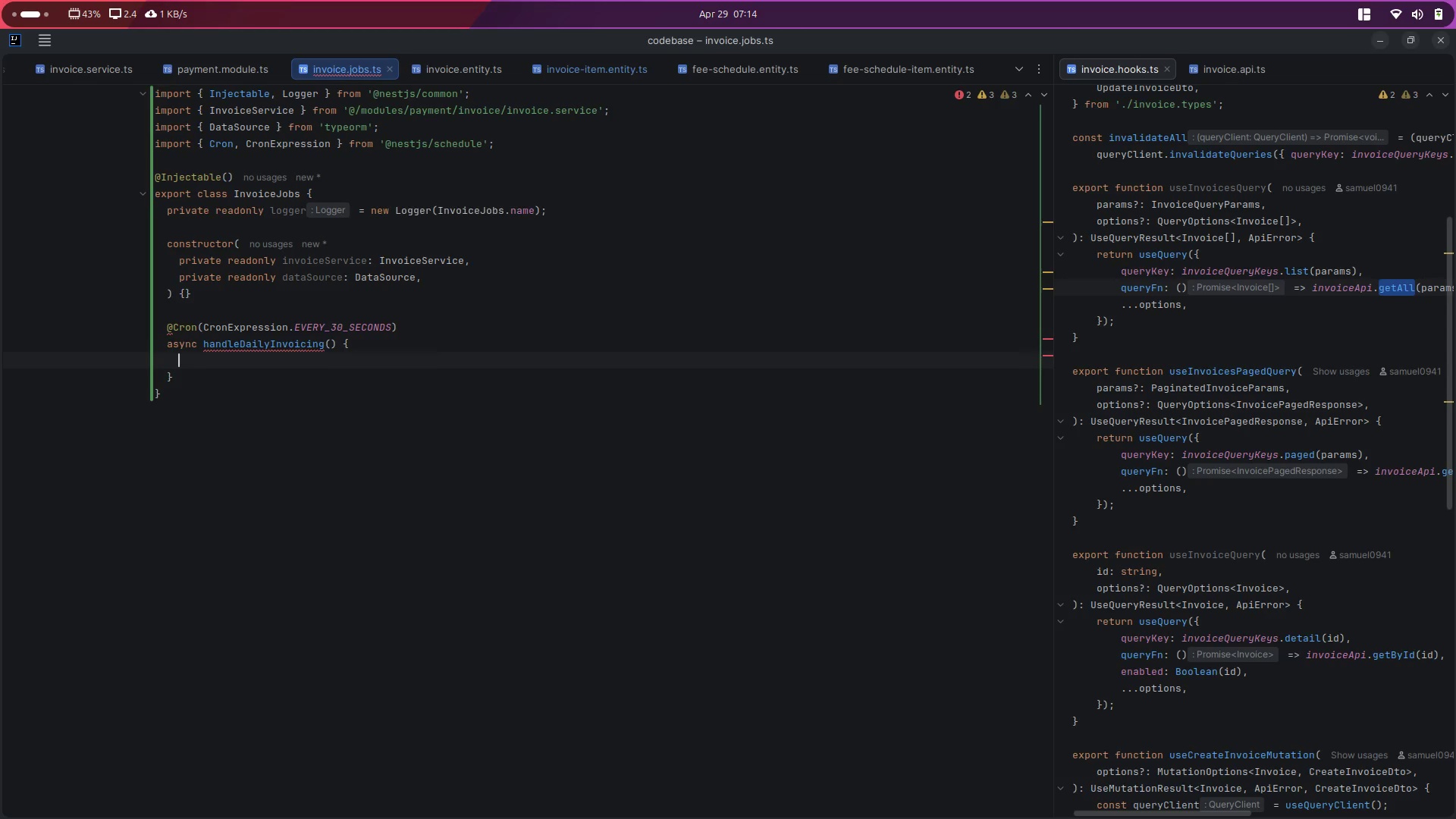 
 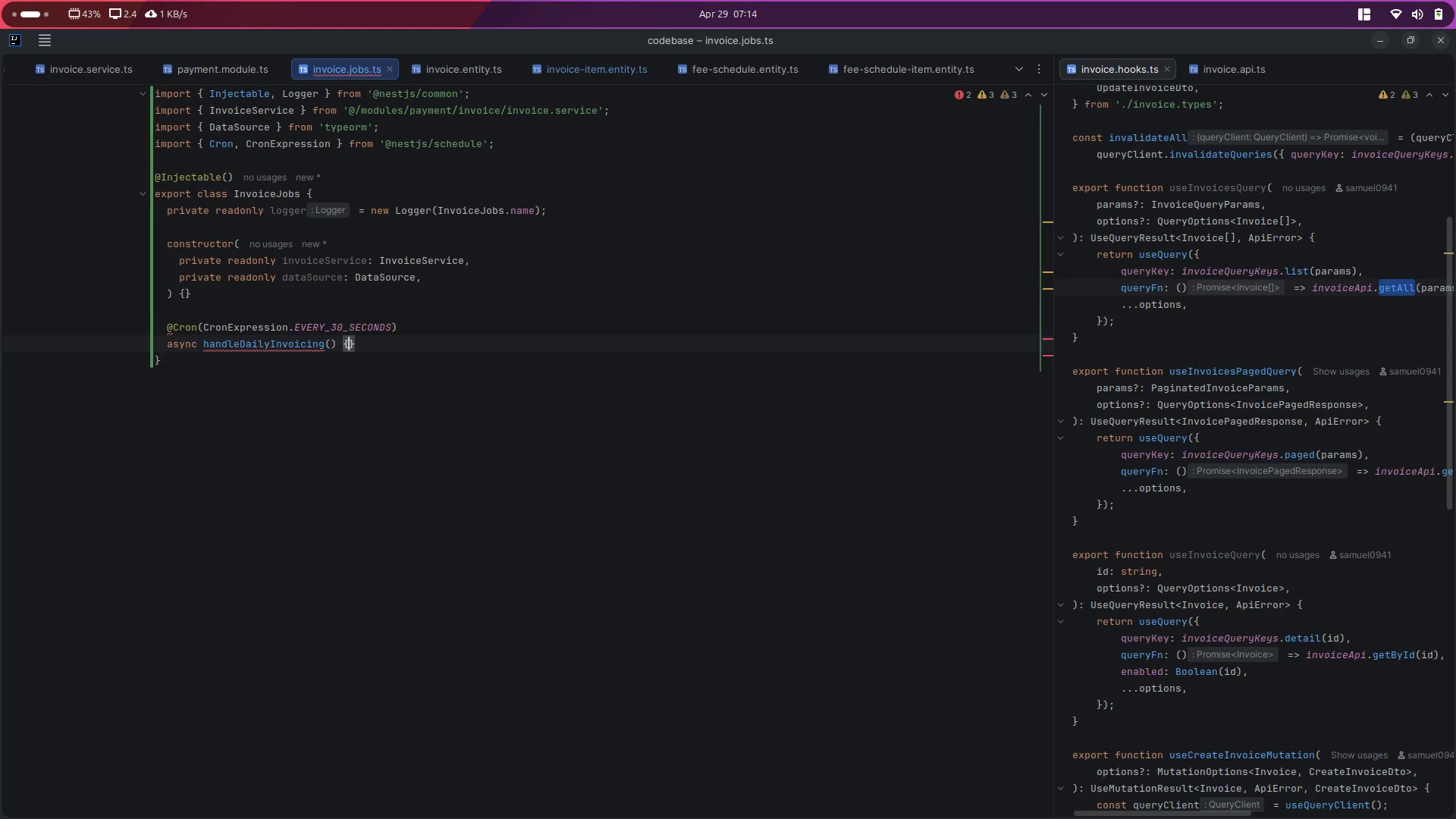 
key(Enter)
 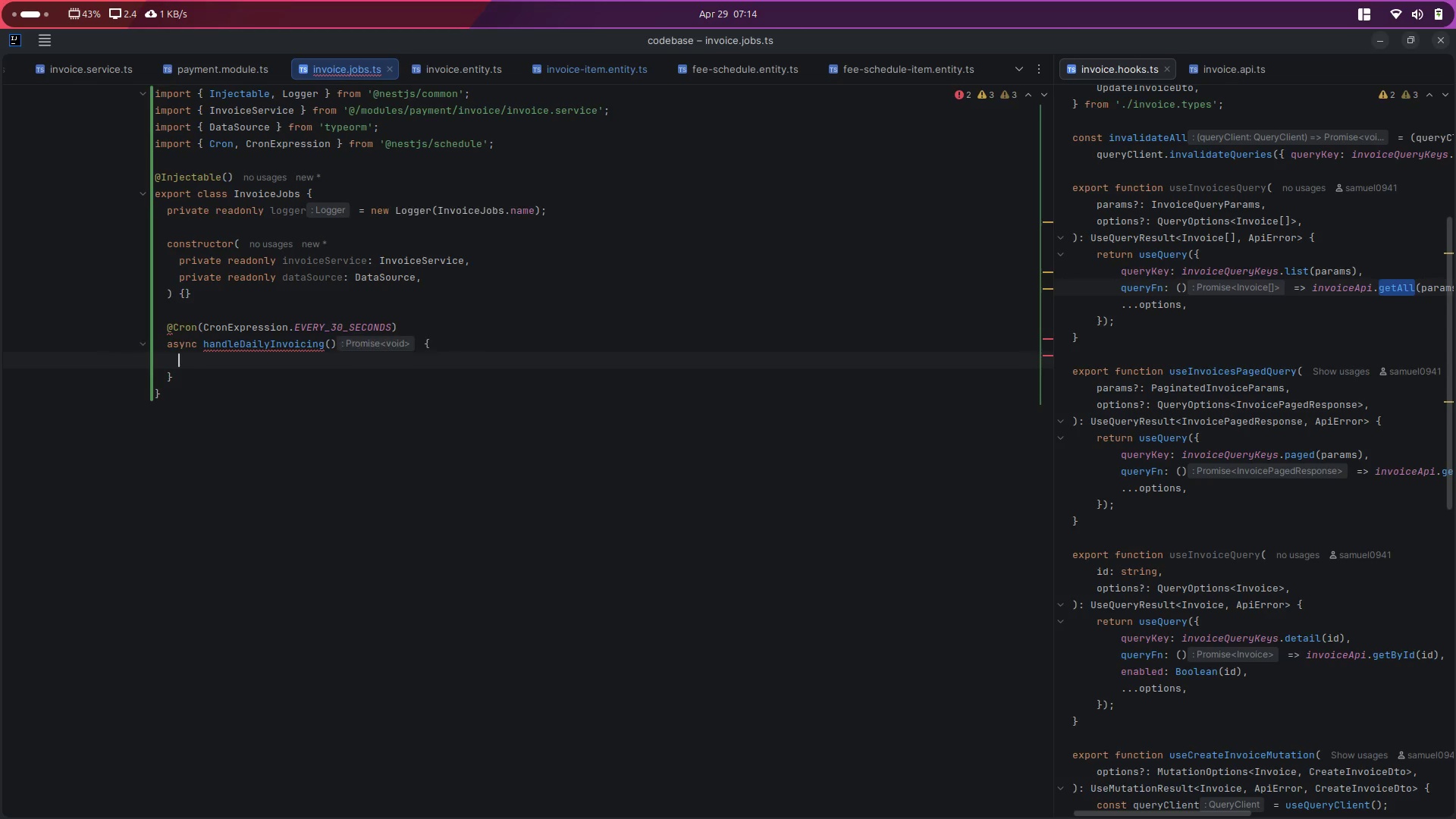 
type(this.l)
 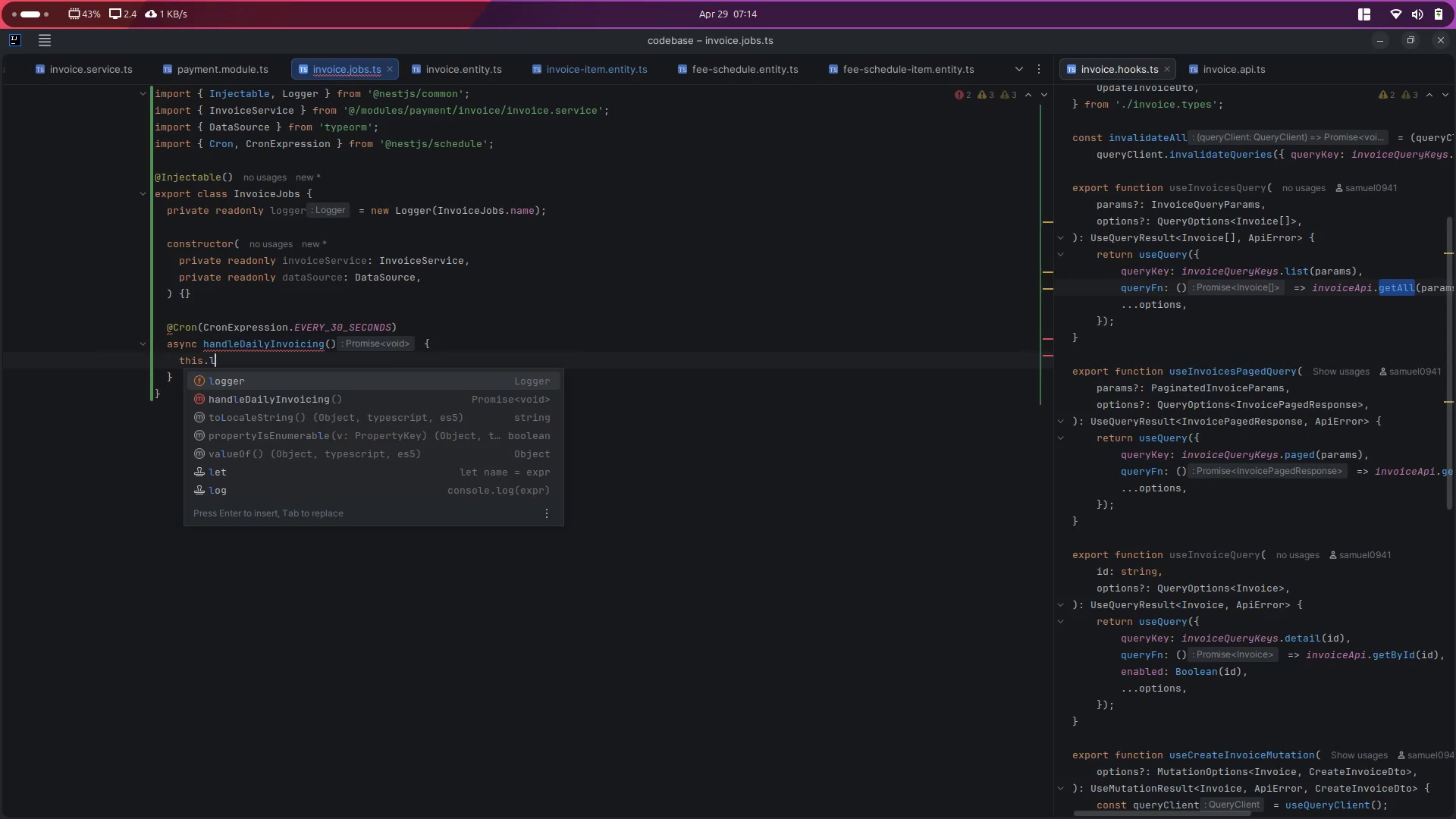 
key(Enter)
 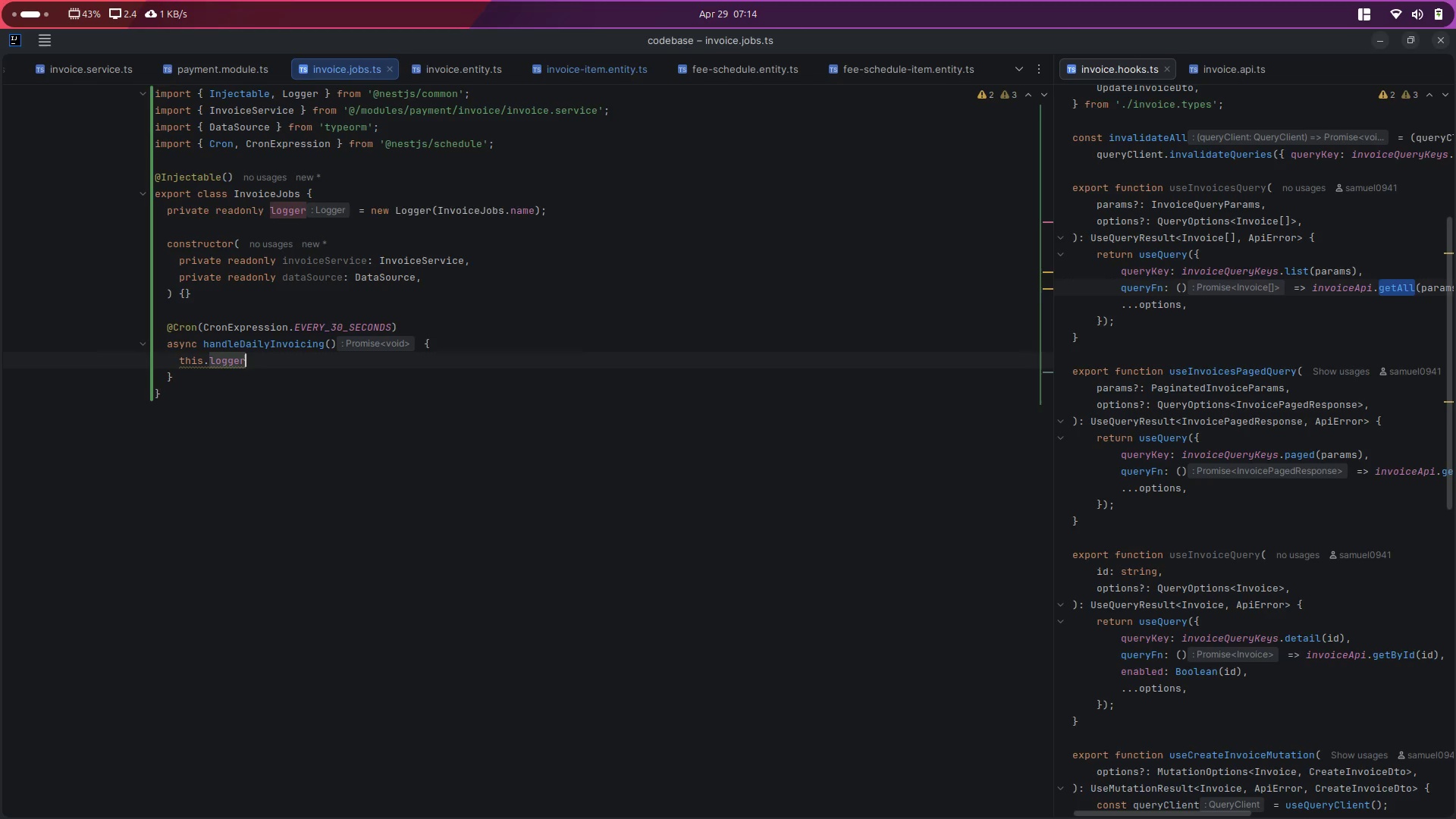 
key(Period)
 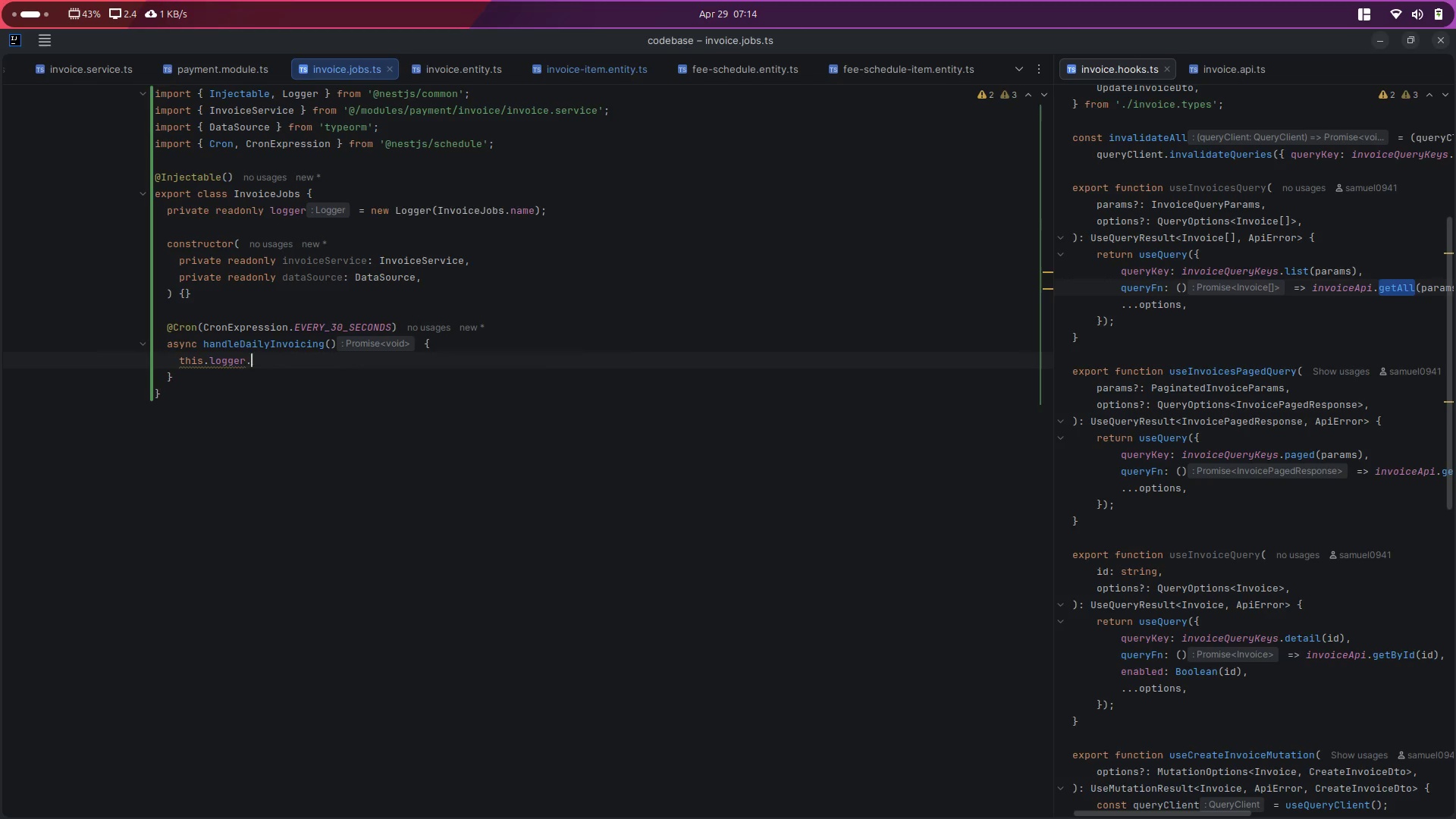 
key(L)
 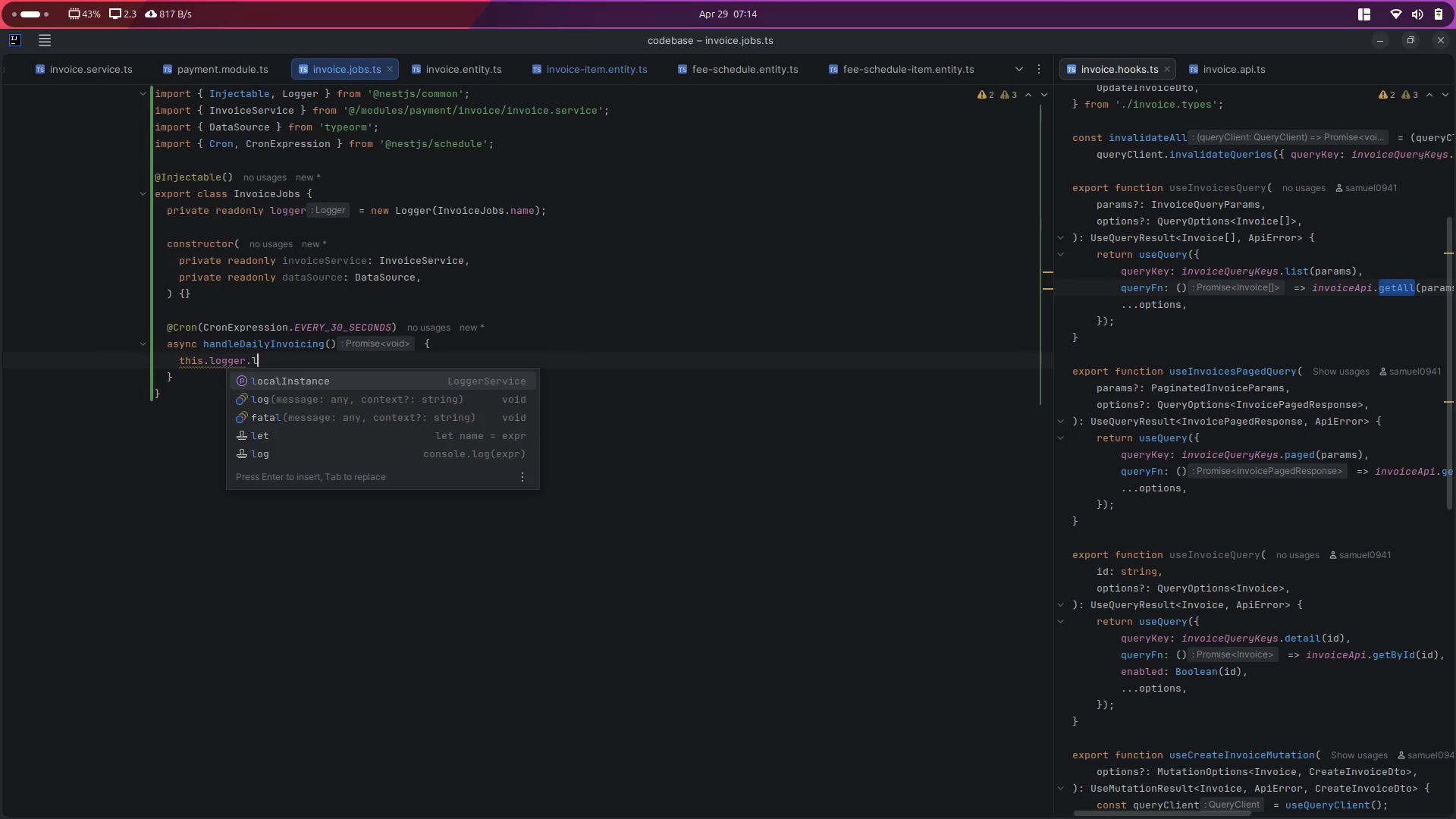 
key(Enter)
 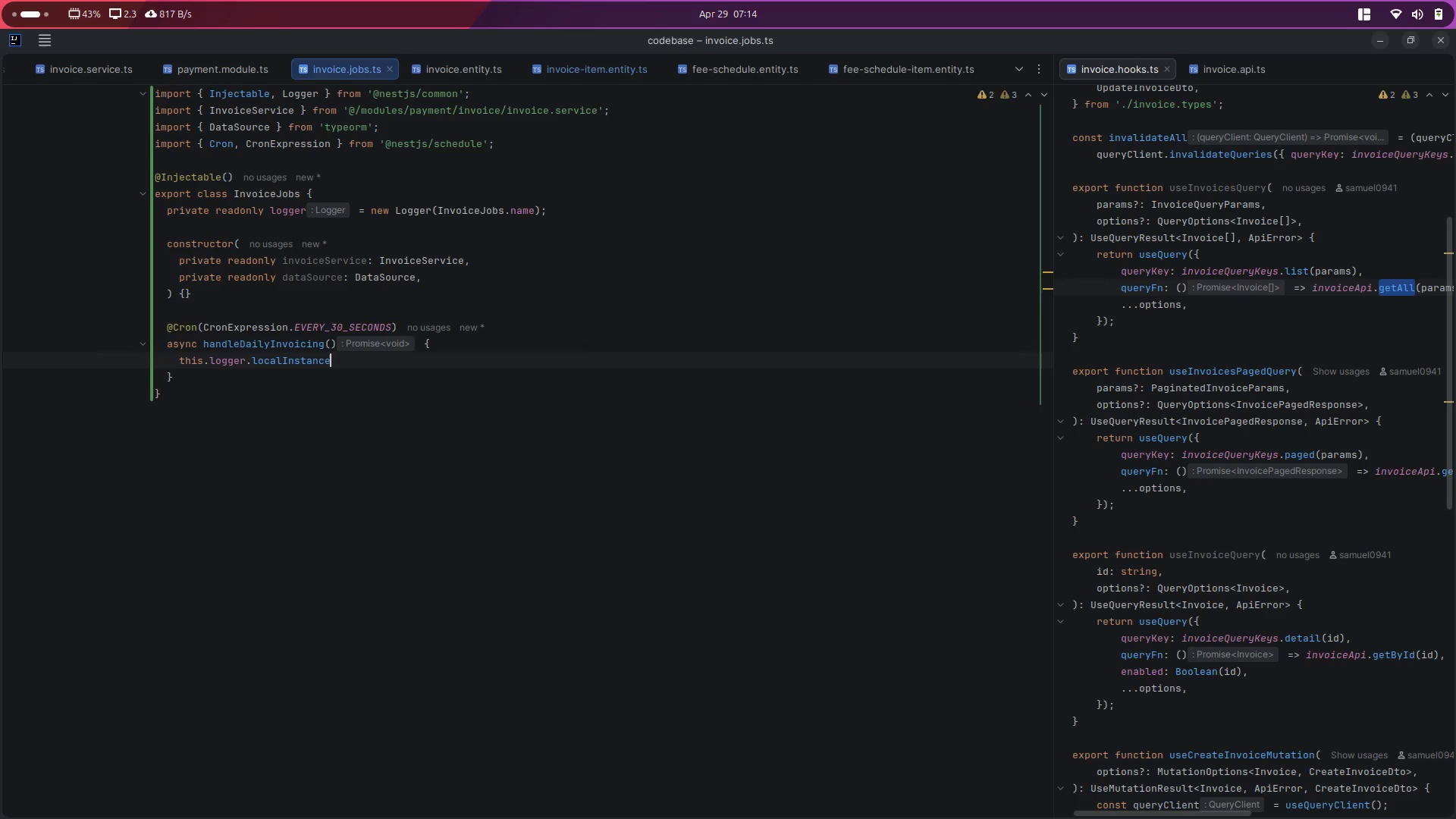 
key(Control+Z)
 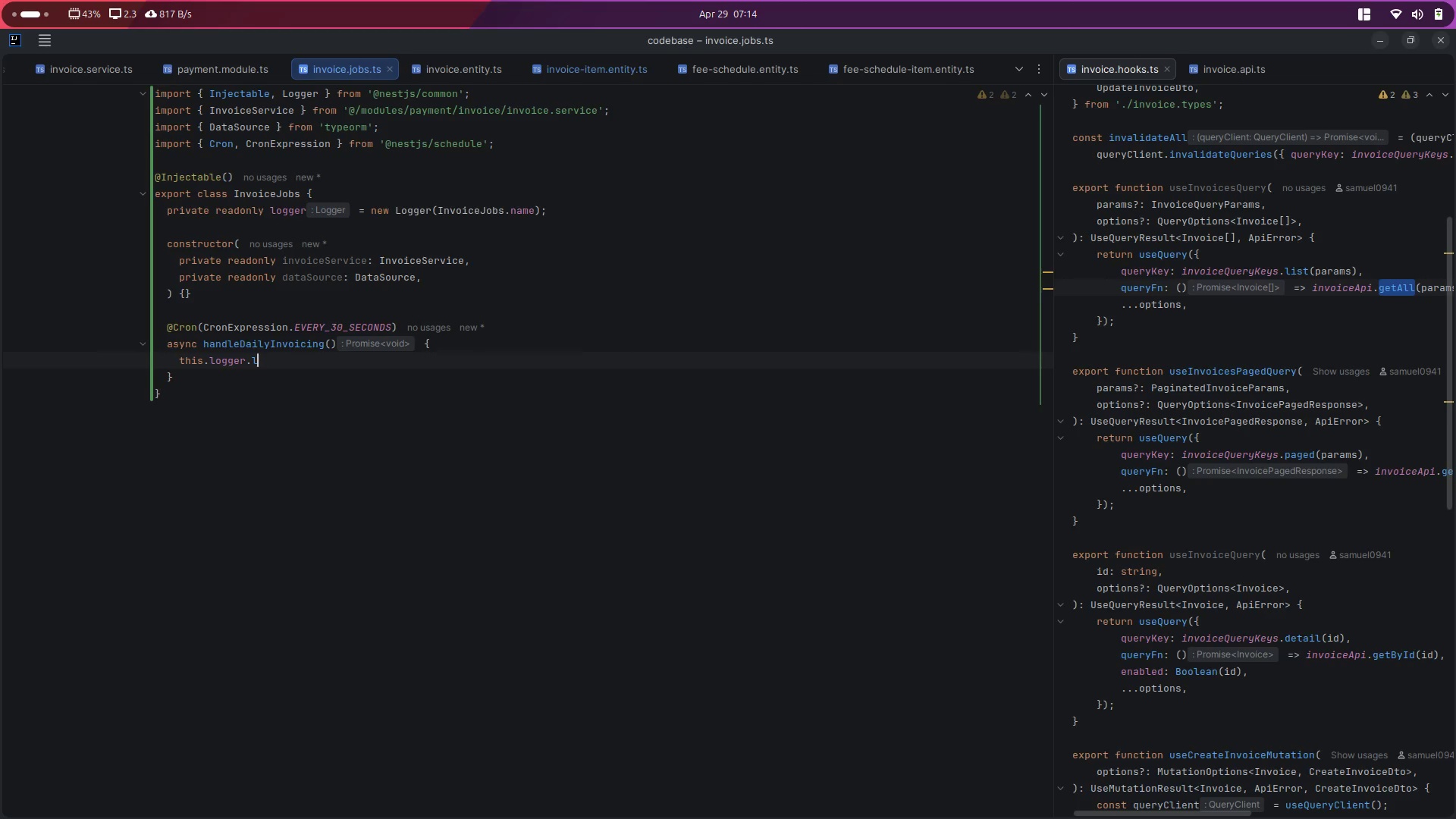 
type(og('ST)
key(Backspace)
type(targin)
key(Backspace)
key(Backspace)
key(Backspace)
type(ting automated invoice generation .)
key(Backspace)
key(Backspace)
type(...)
 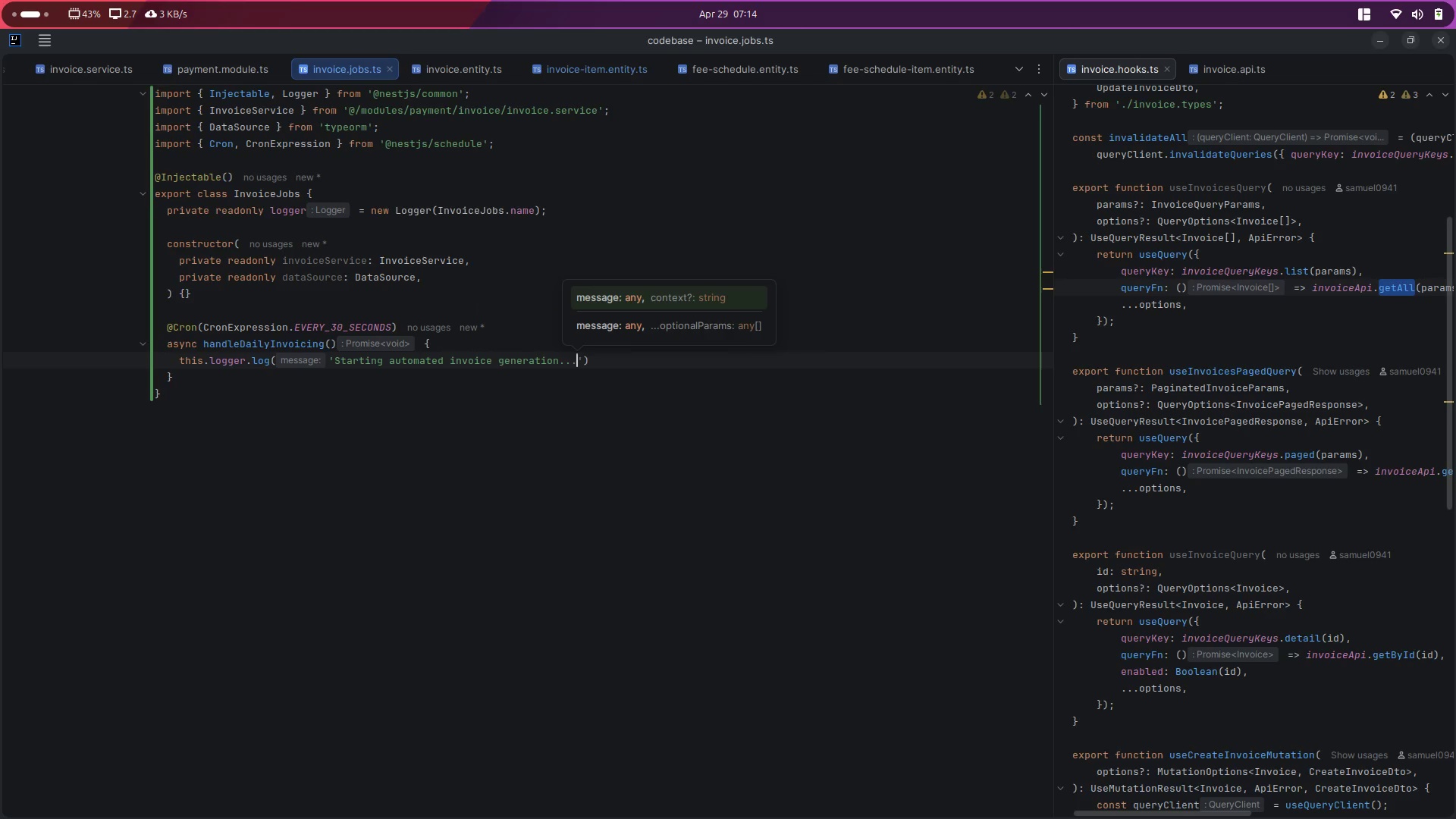 
key(ArrowRight)
 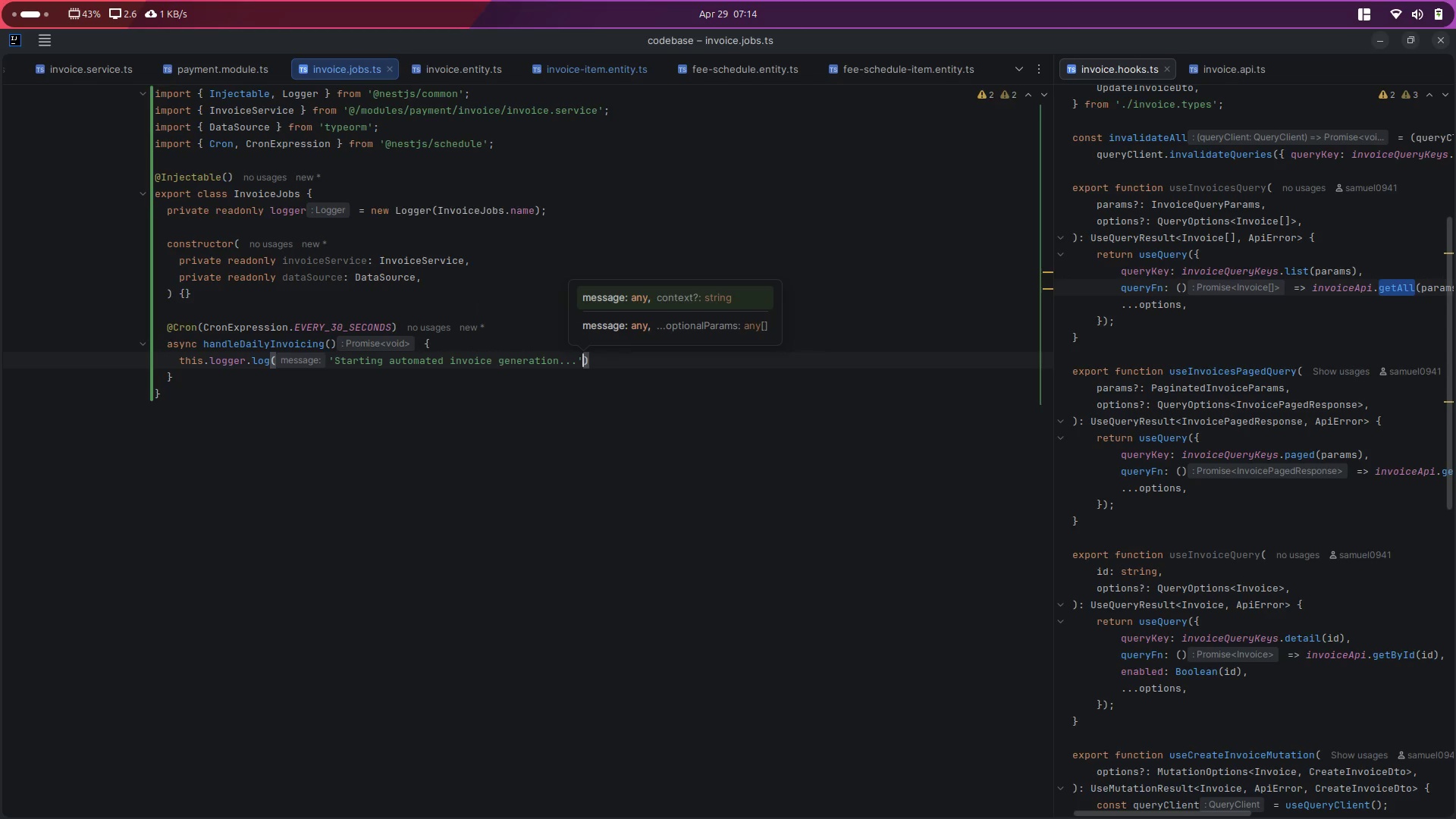 
key(ArrowRight)
 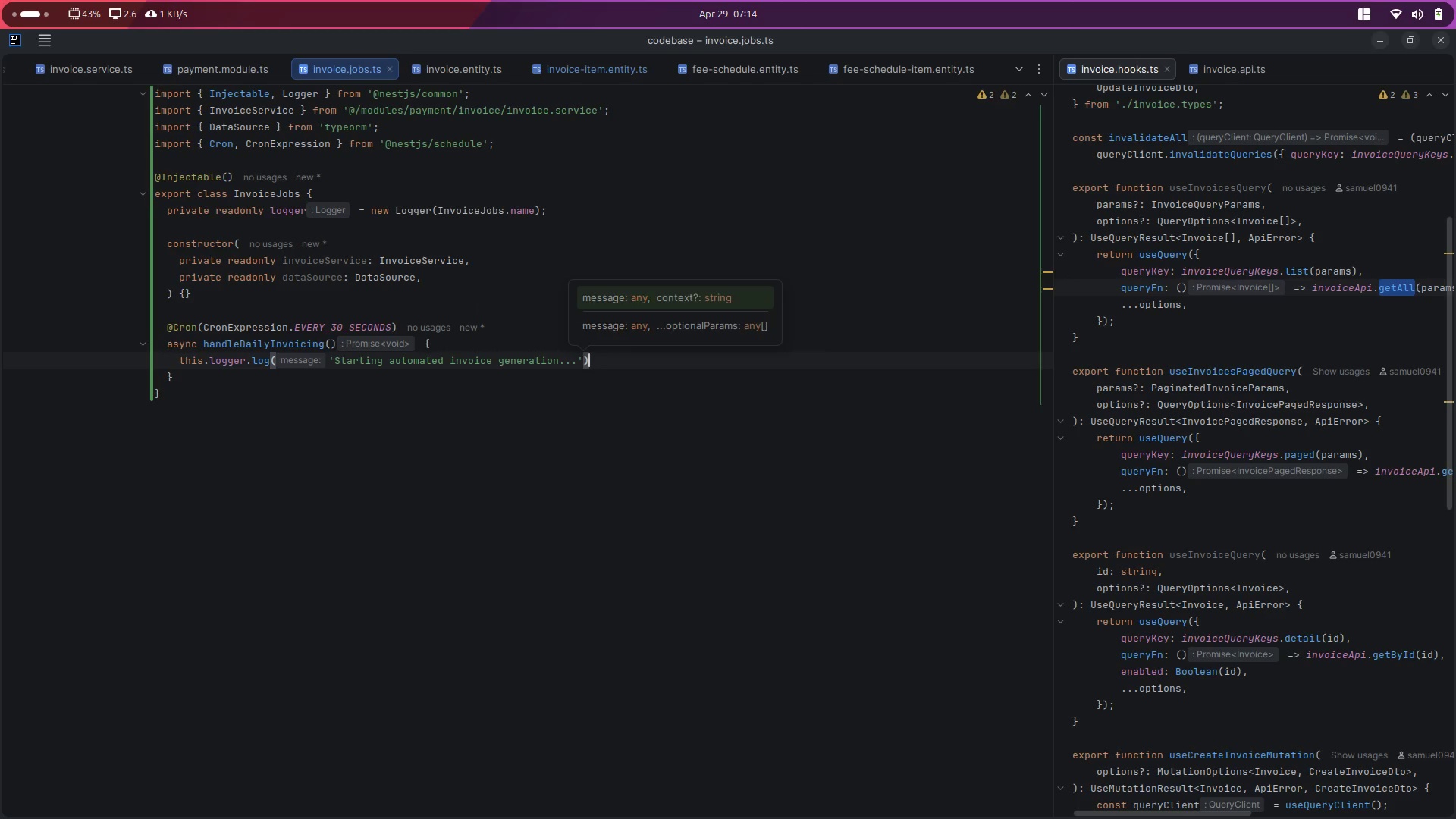 
key(Enter)
 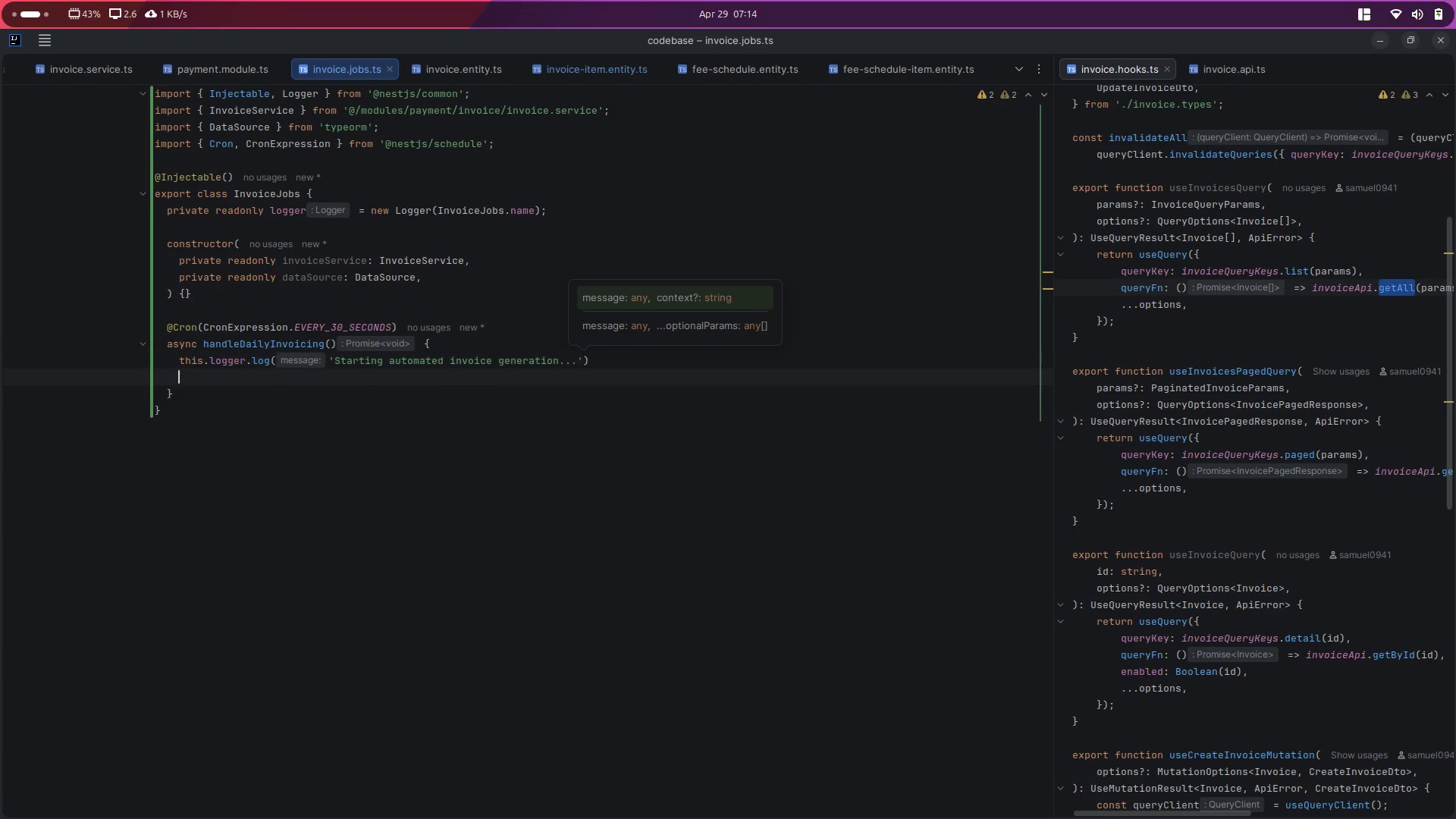 
key(Enter)
 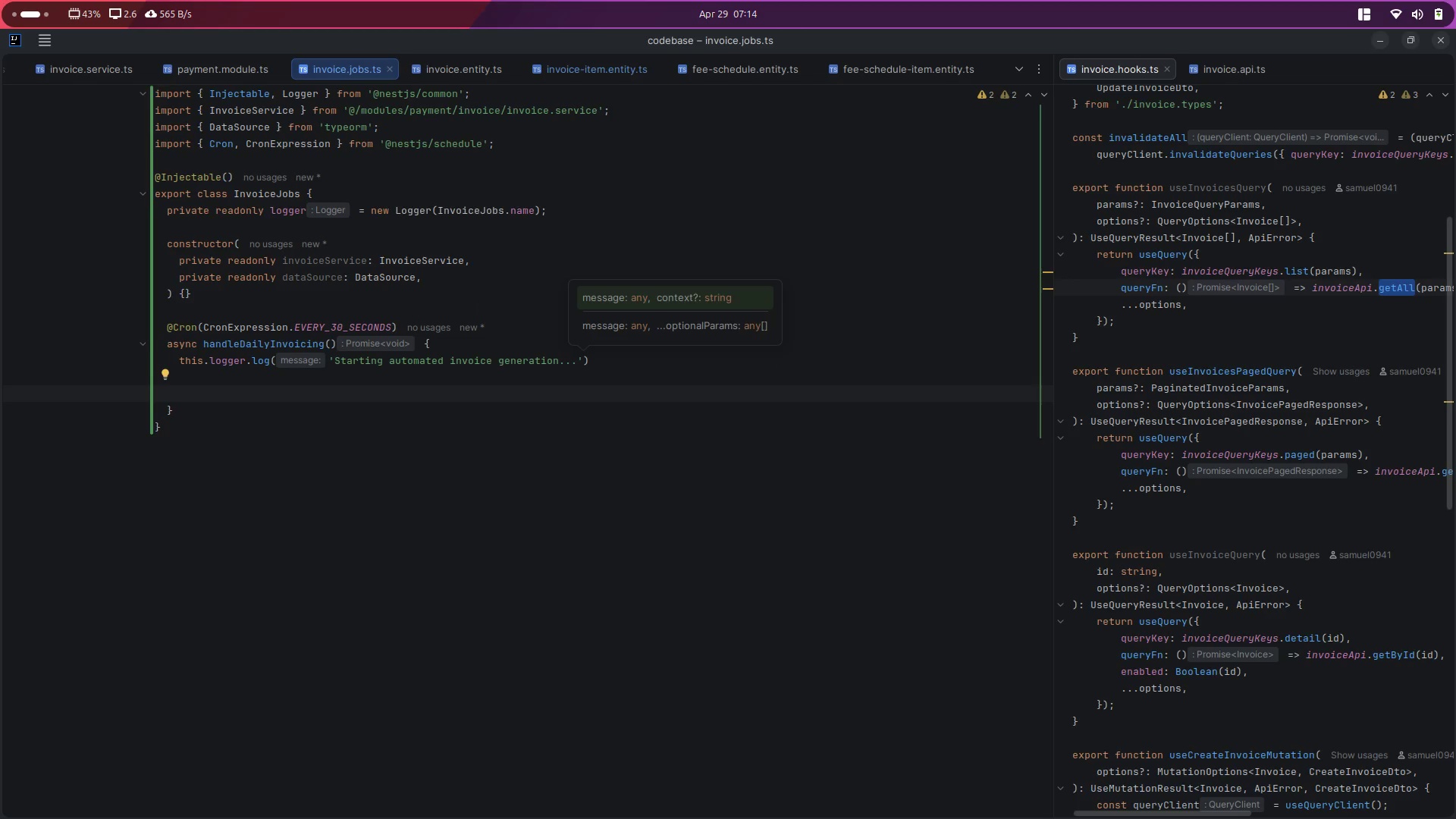 
type(cons )
key(Backspace)
type(t branches = await thisda)
key(Backspace)
key(Backspace)
type(.da)
 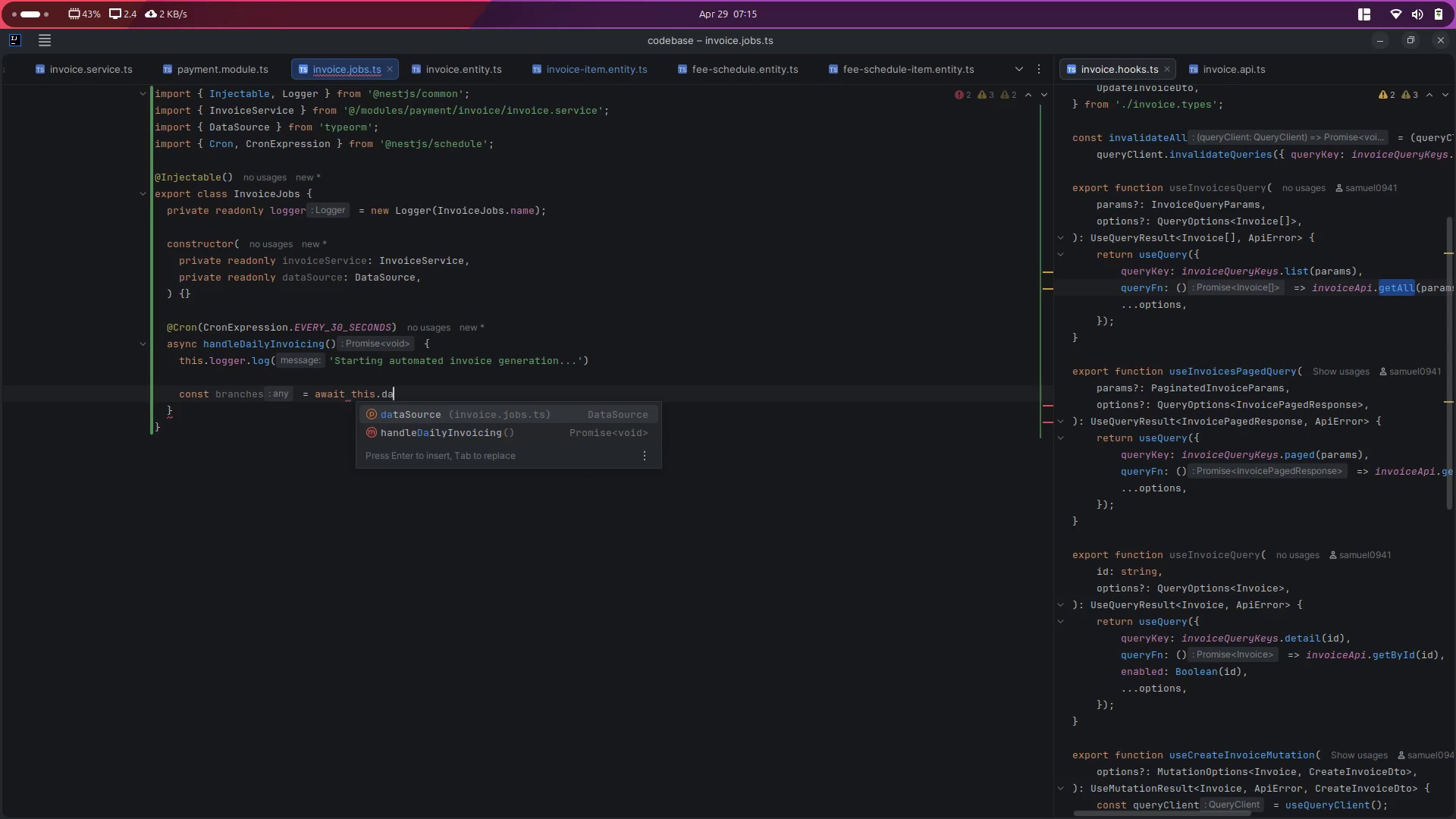 
key(Enter)
 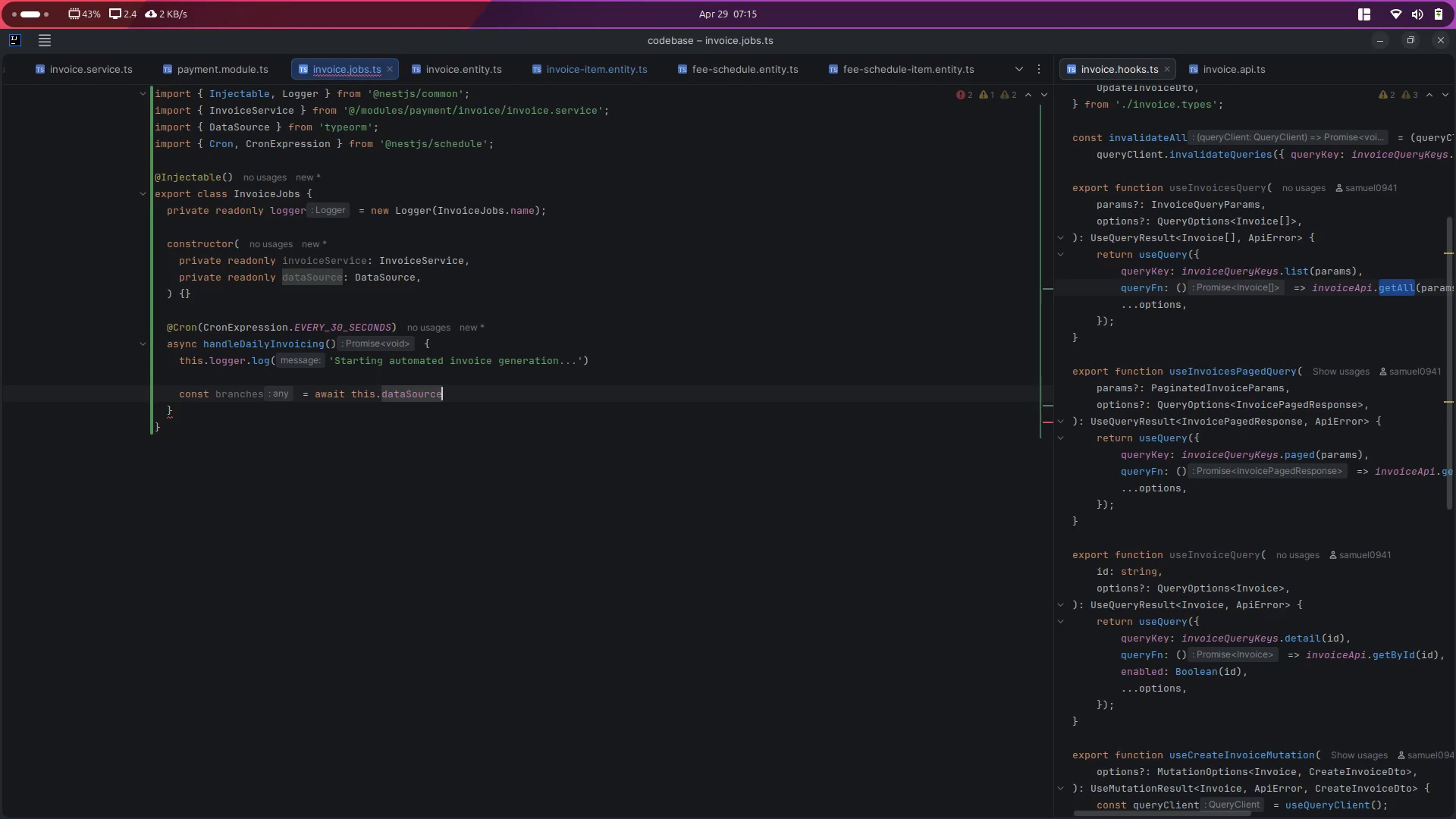 
type(.bra)
key(Backspace)
key(Backspace)
key(Backspace)
type(getre)
 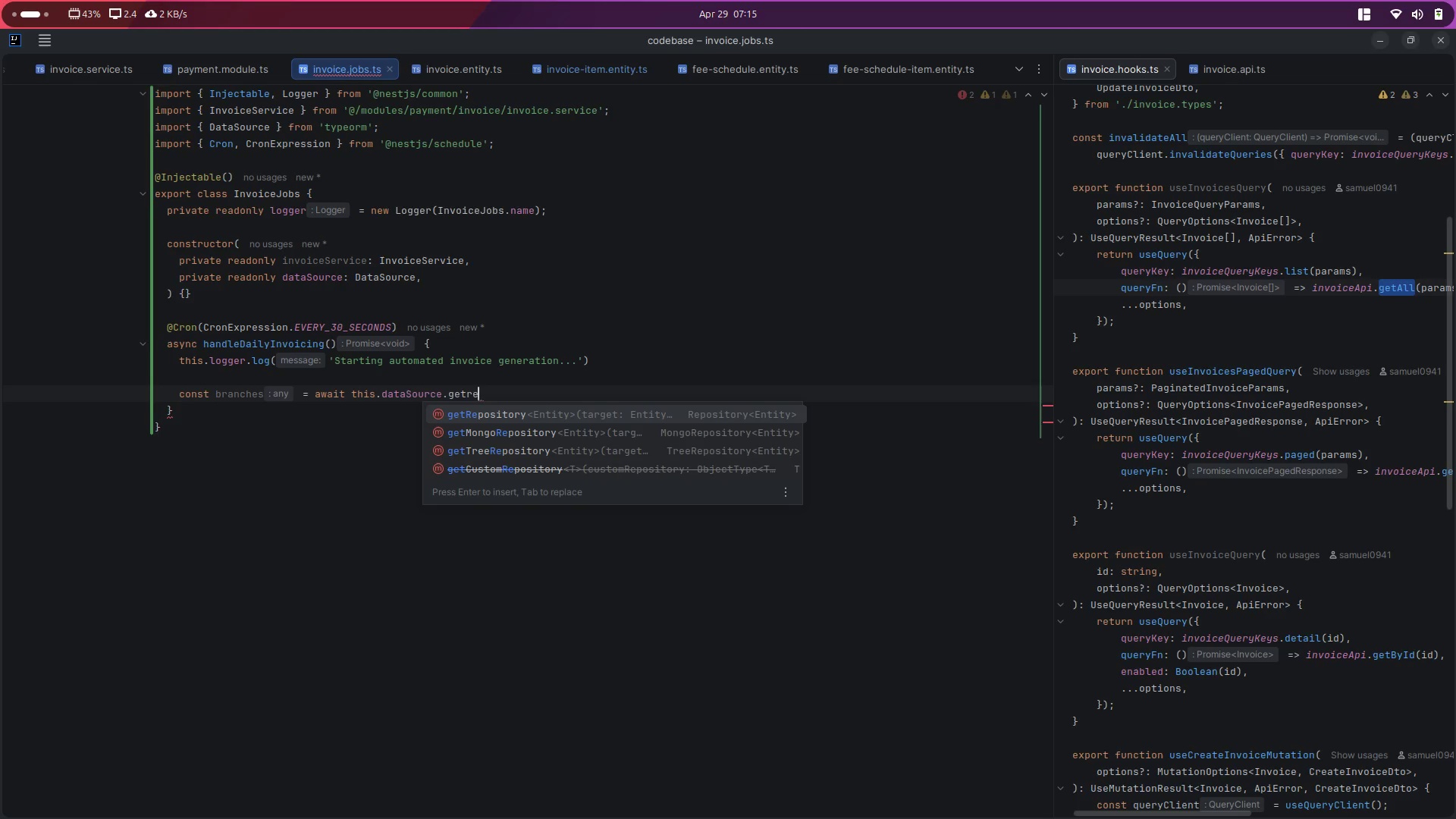 
key(Enter)
 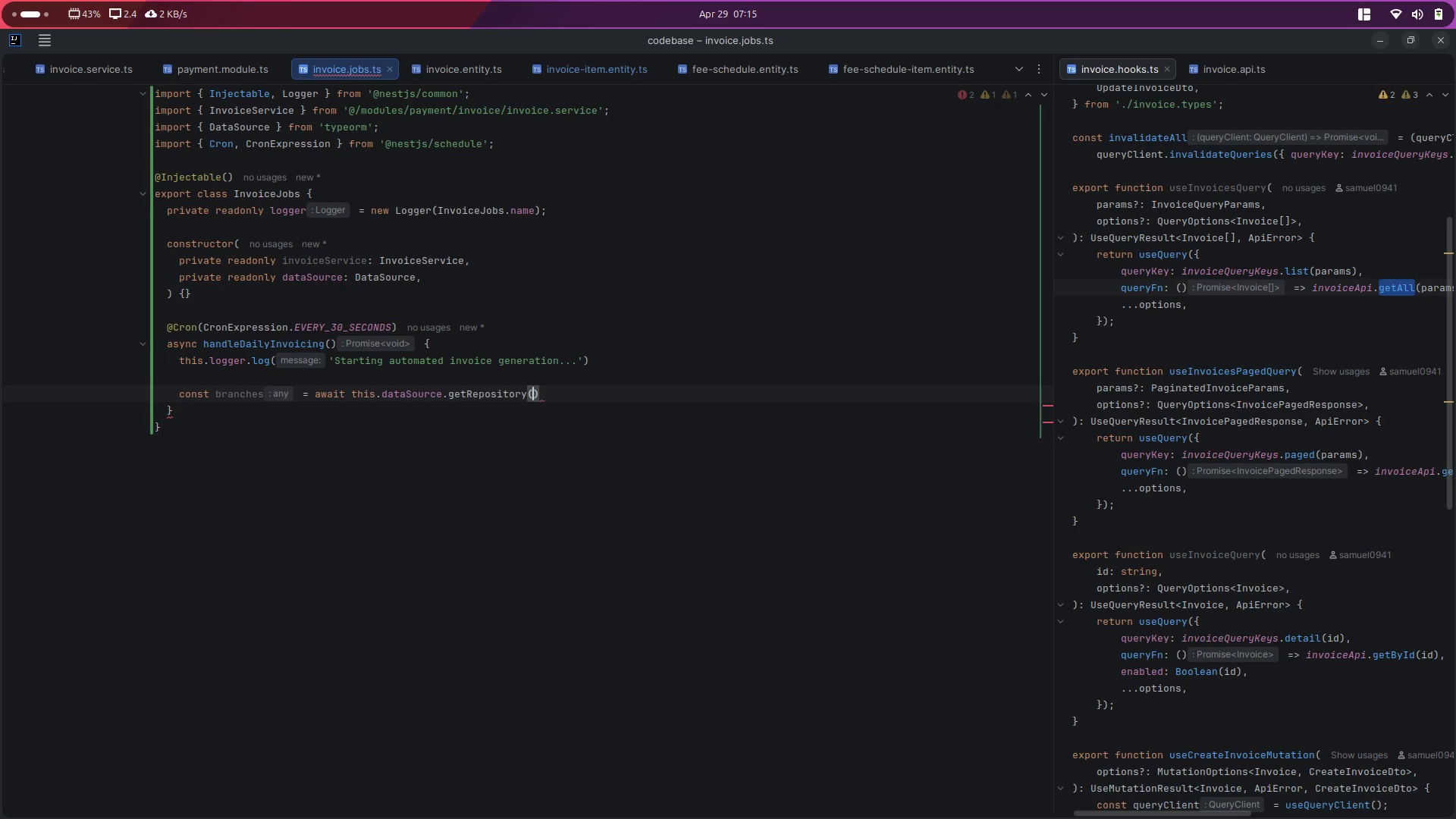 
type((Branch)
 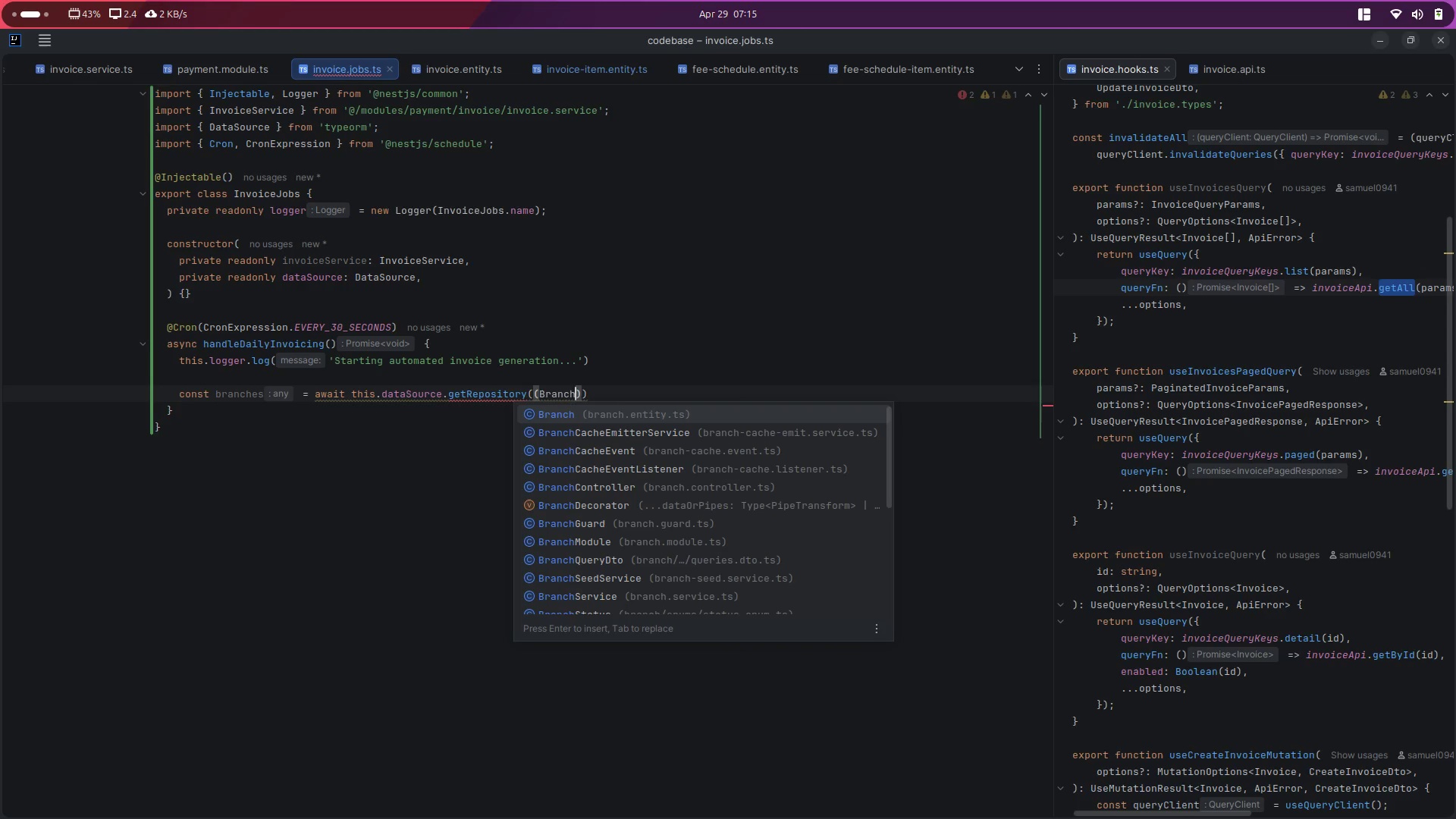 
key(Enter)
 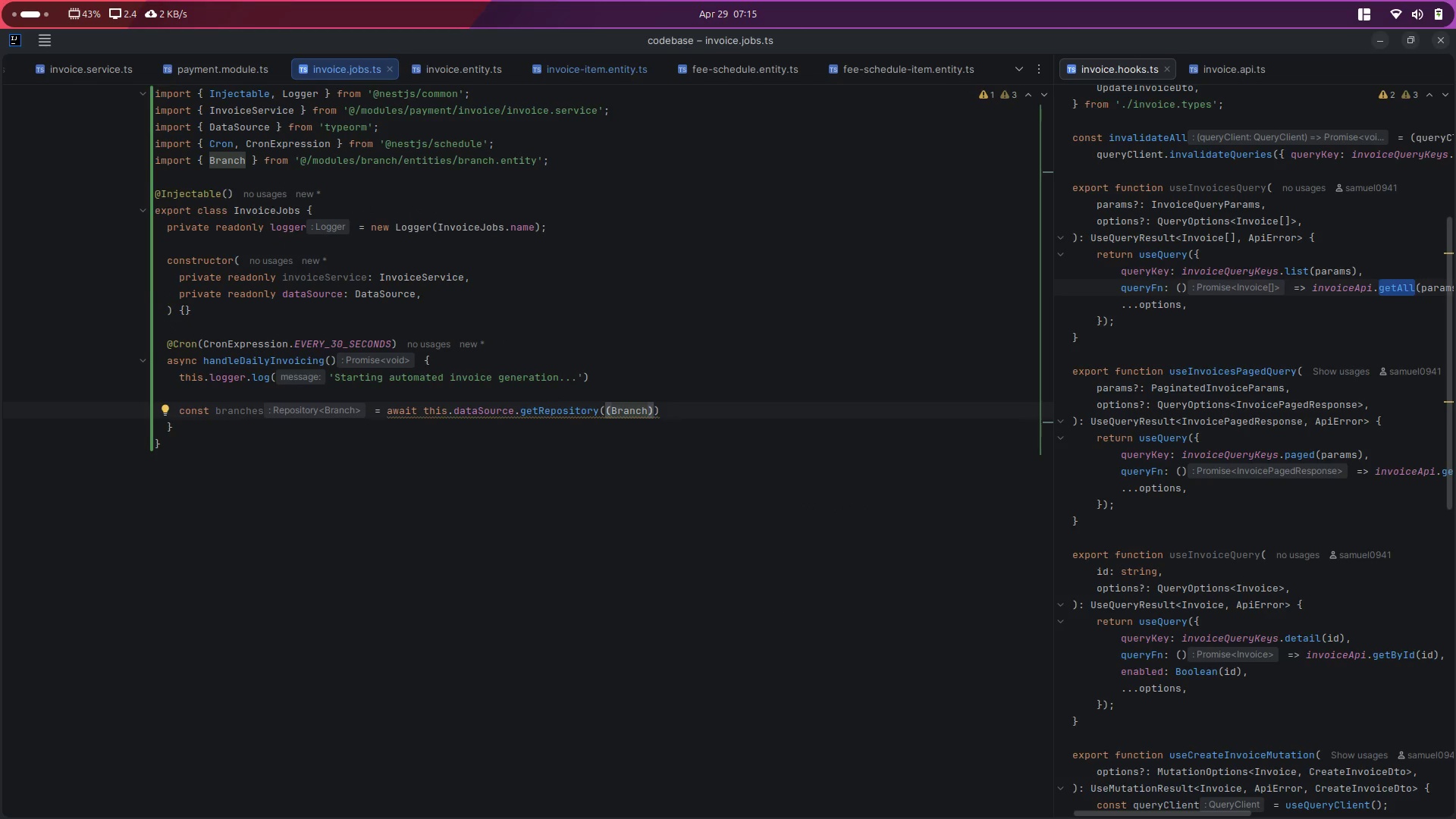 
key(ArrowRight)
 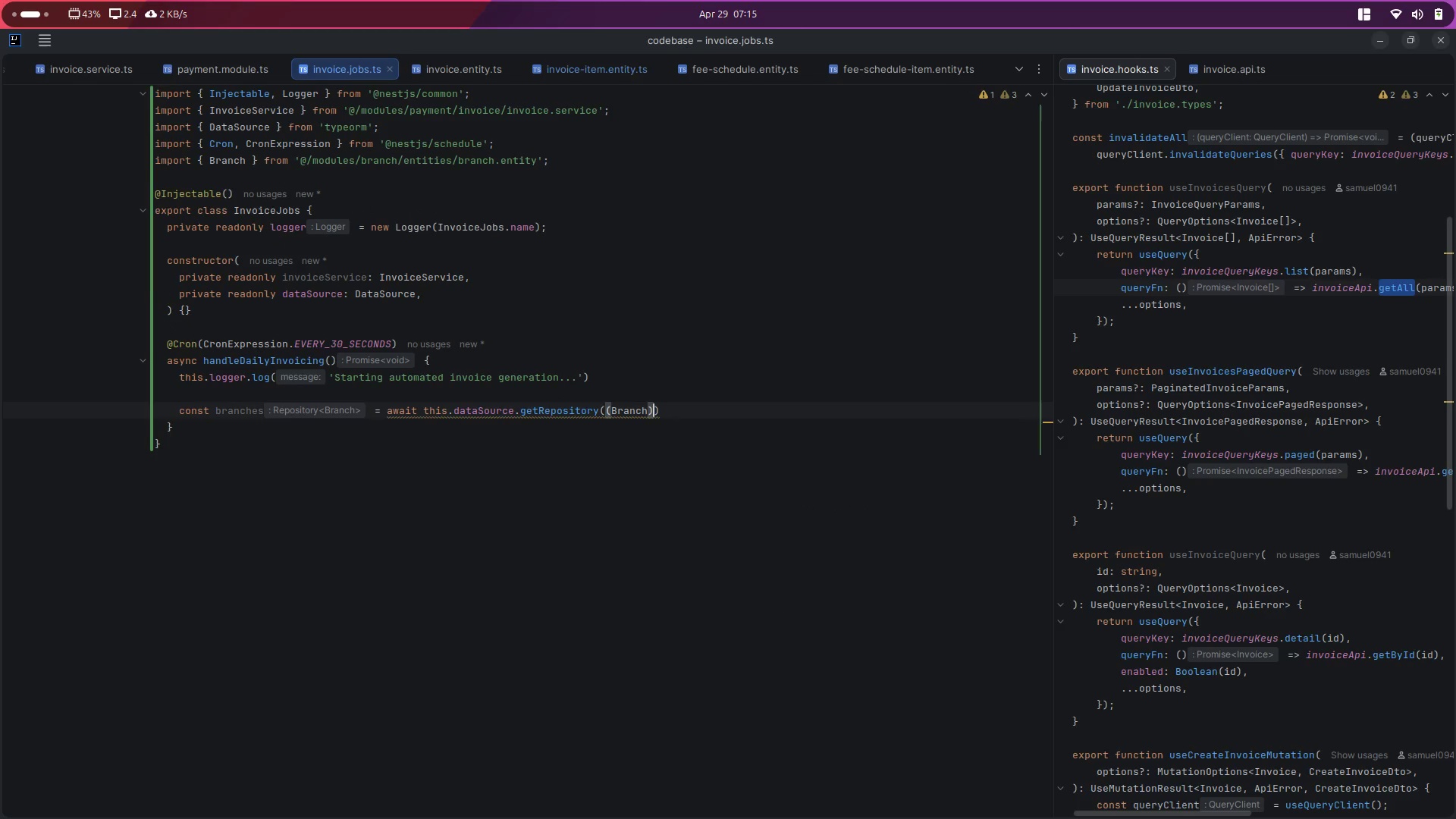 
key(Backspace)
key(Backspace)
key(Backspace)
key(Backspace)
key(Backspace)
key(Backspace)
key(Backspace)
key(Backspace)
type(Branch)
 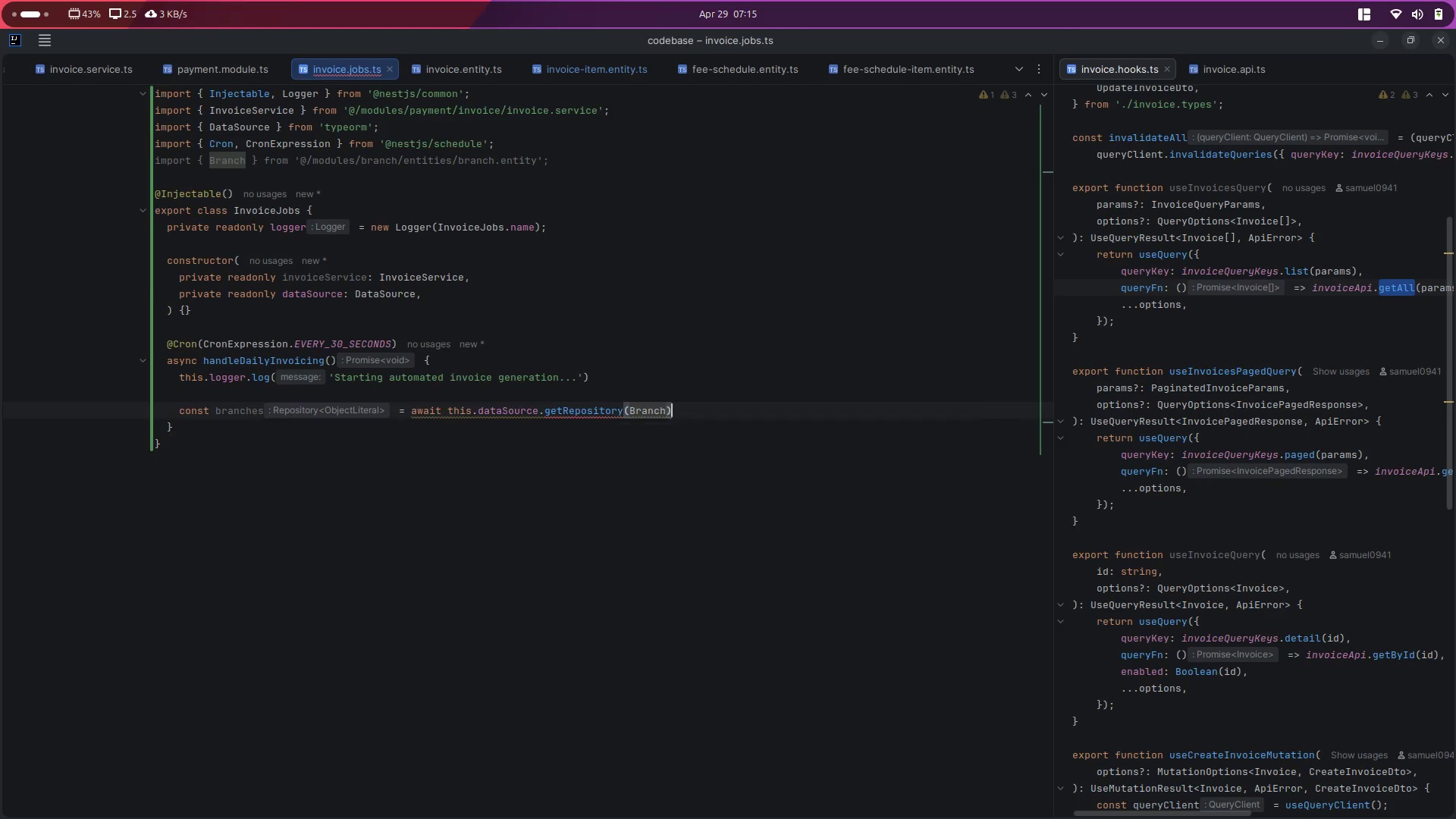 
 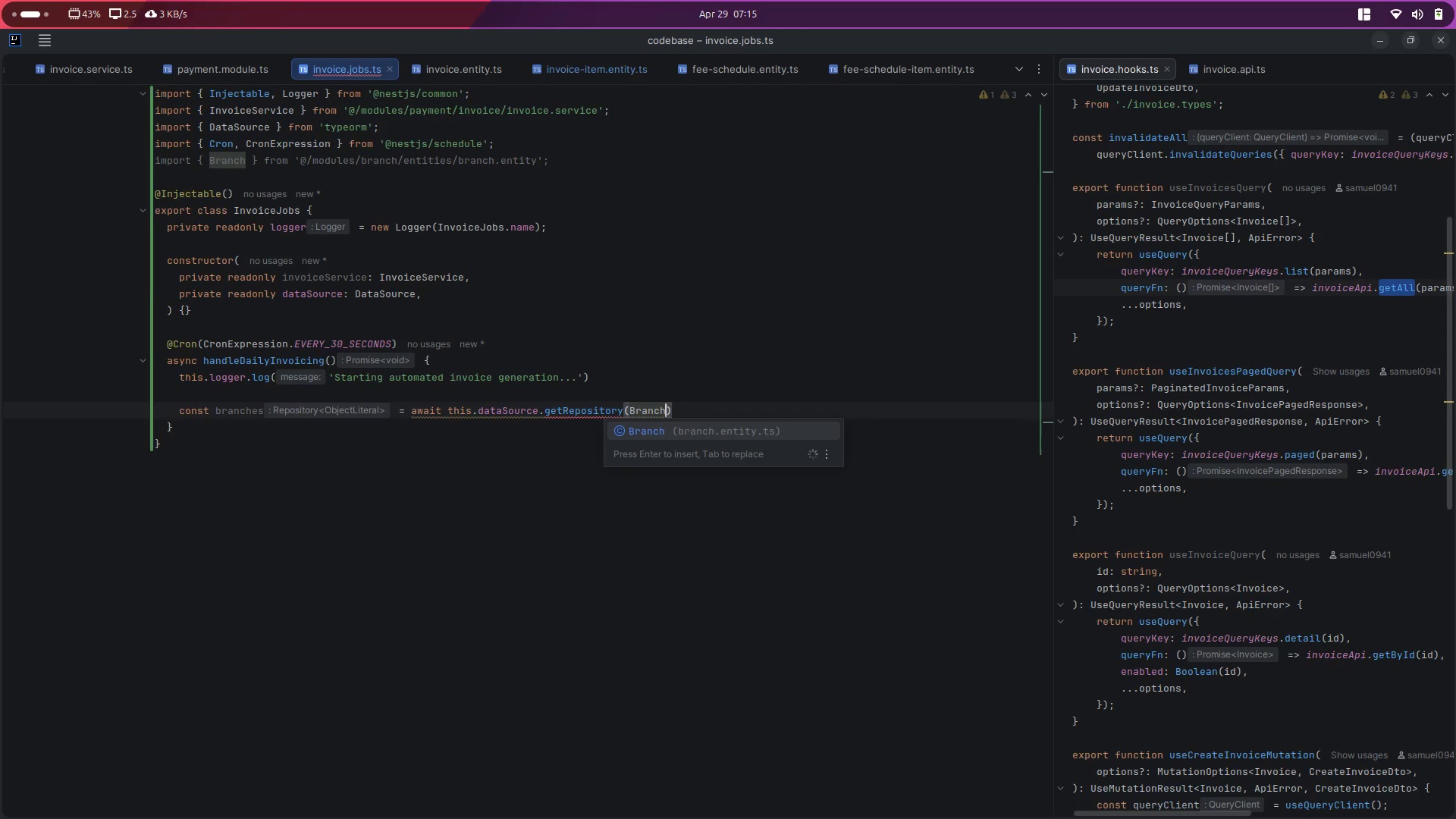 
key(ArrowRight)
 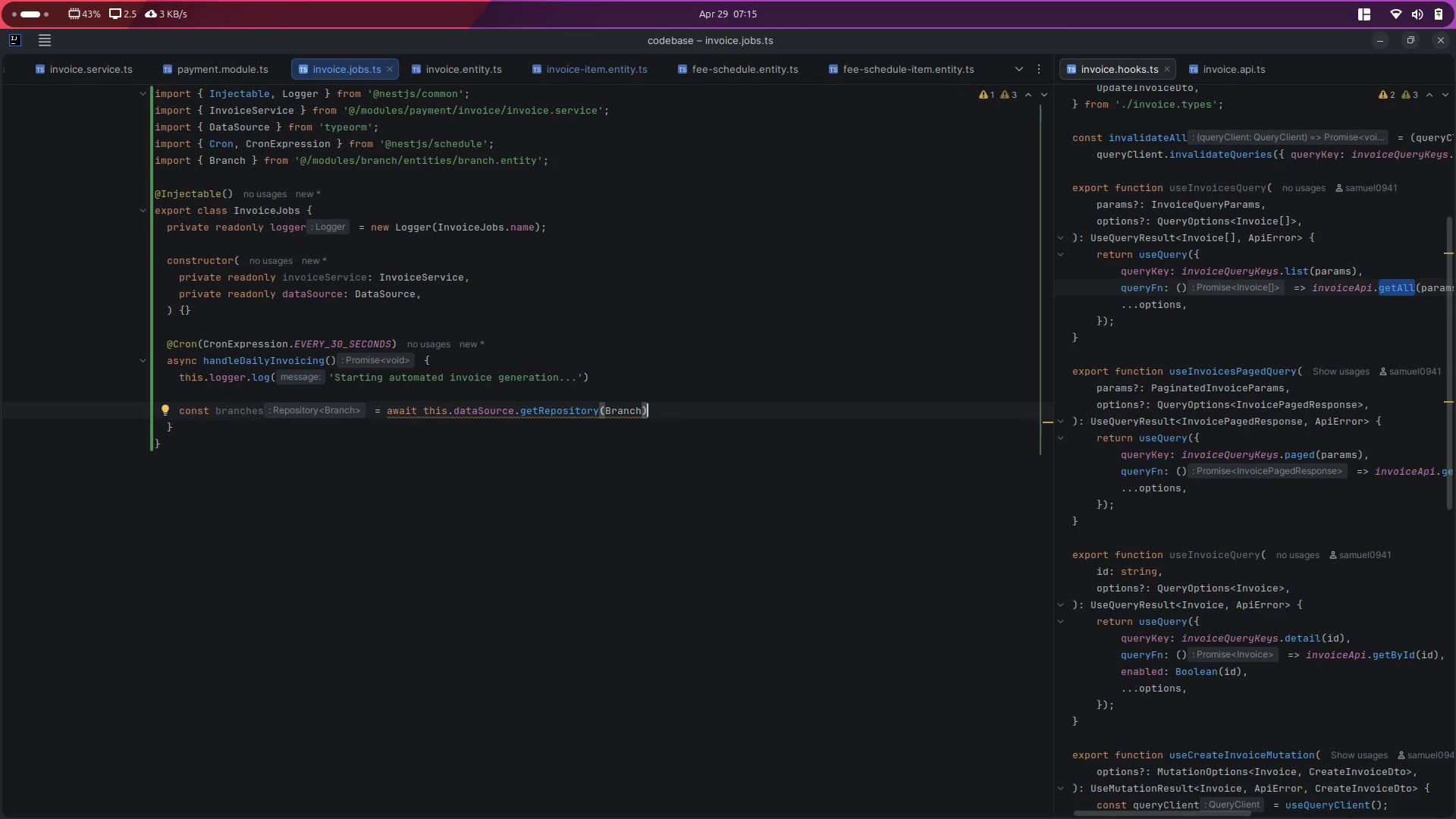 
type(.fin)
 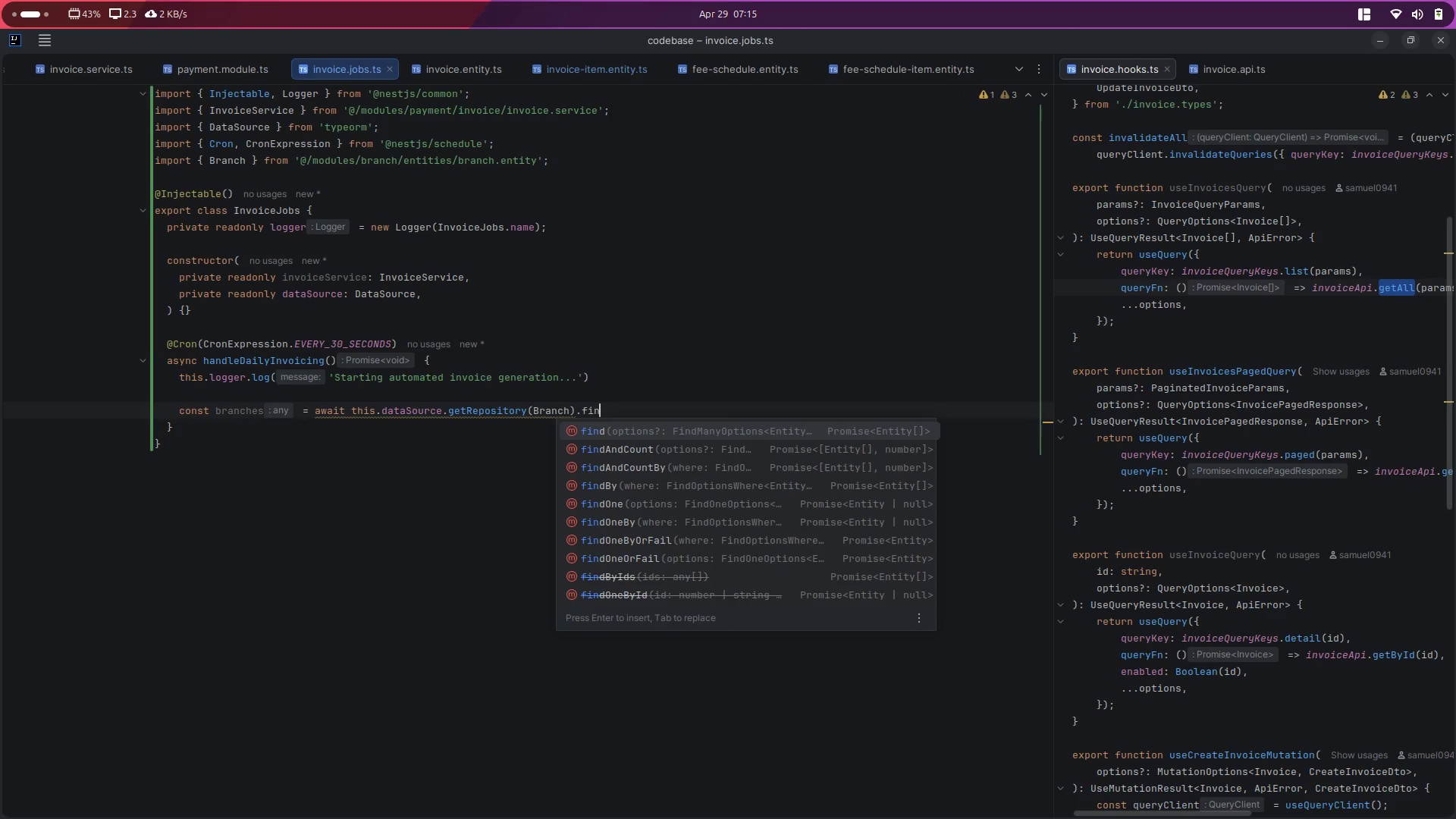 
key(Enter)
 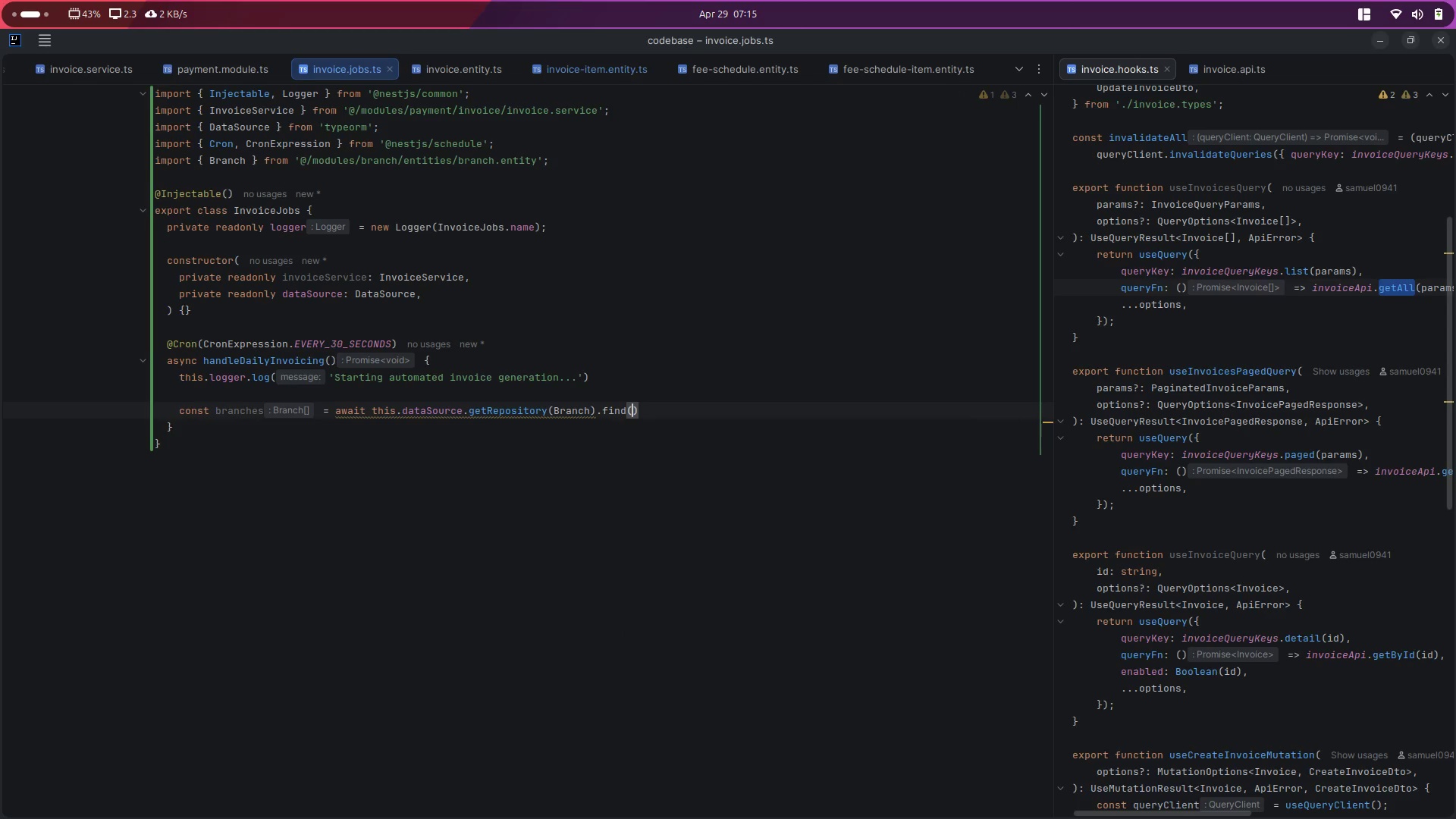 
key(Shift+ShiftLeft)
 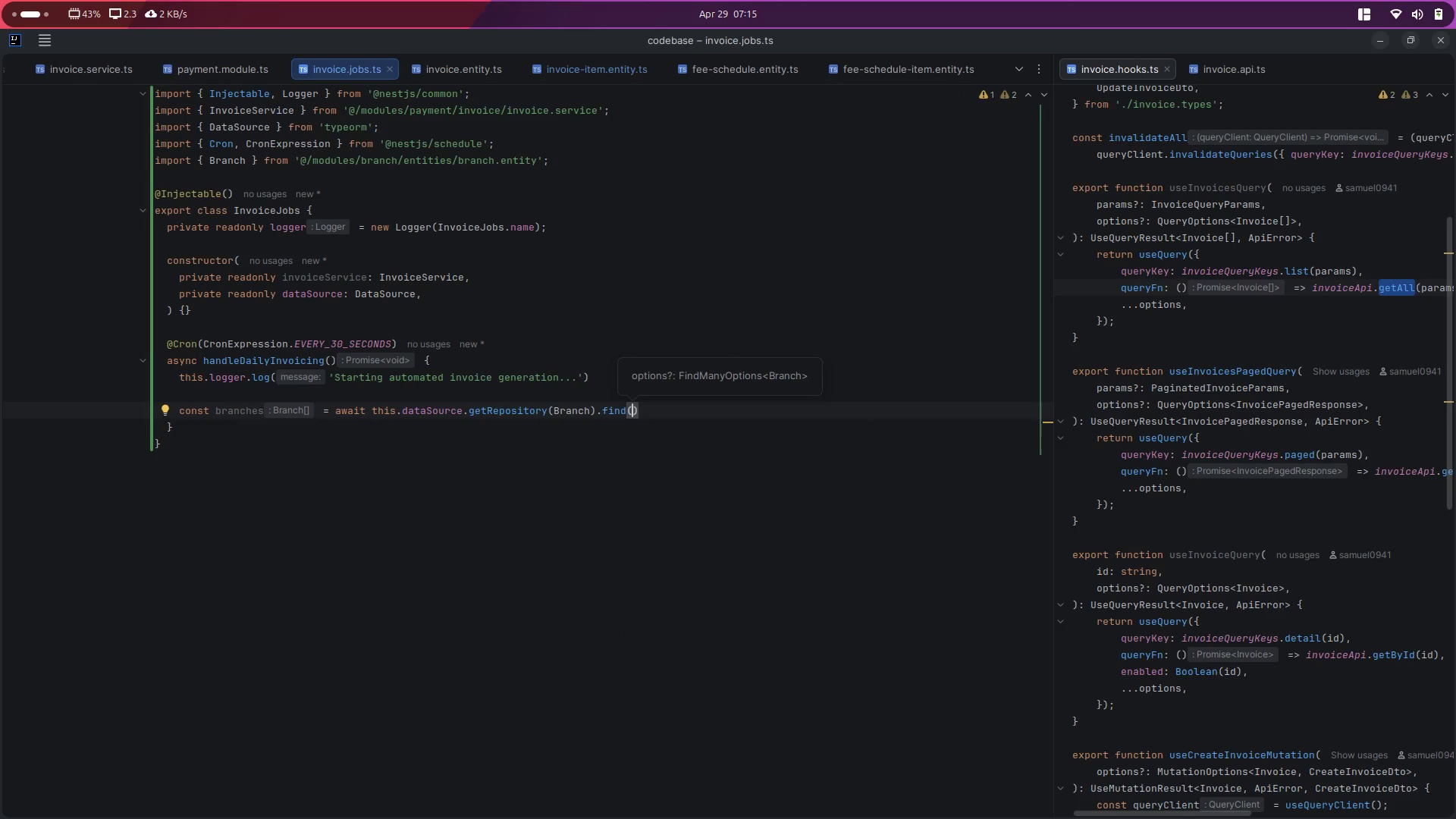 
key(Shift+ShiftLeft)
 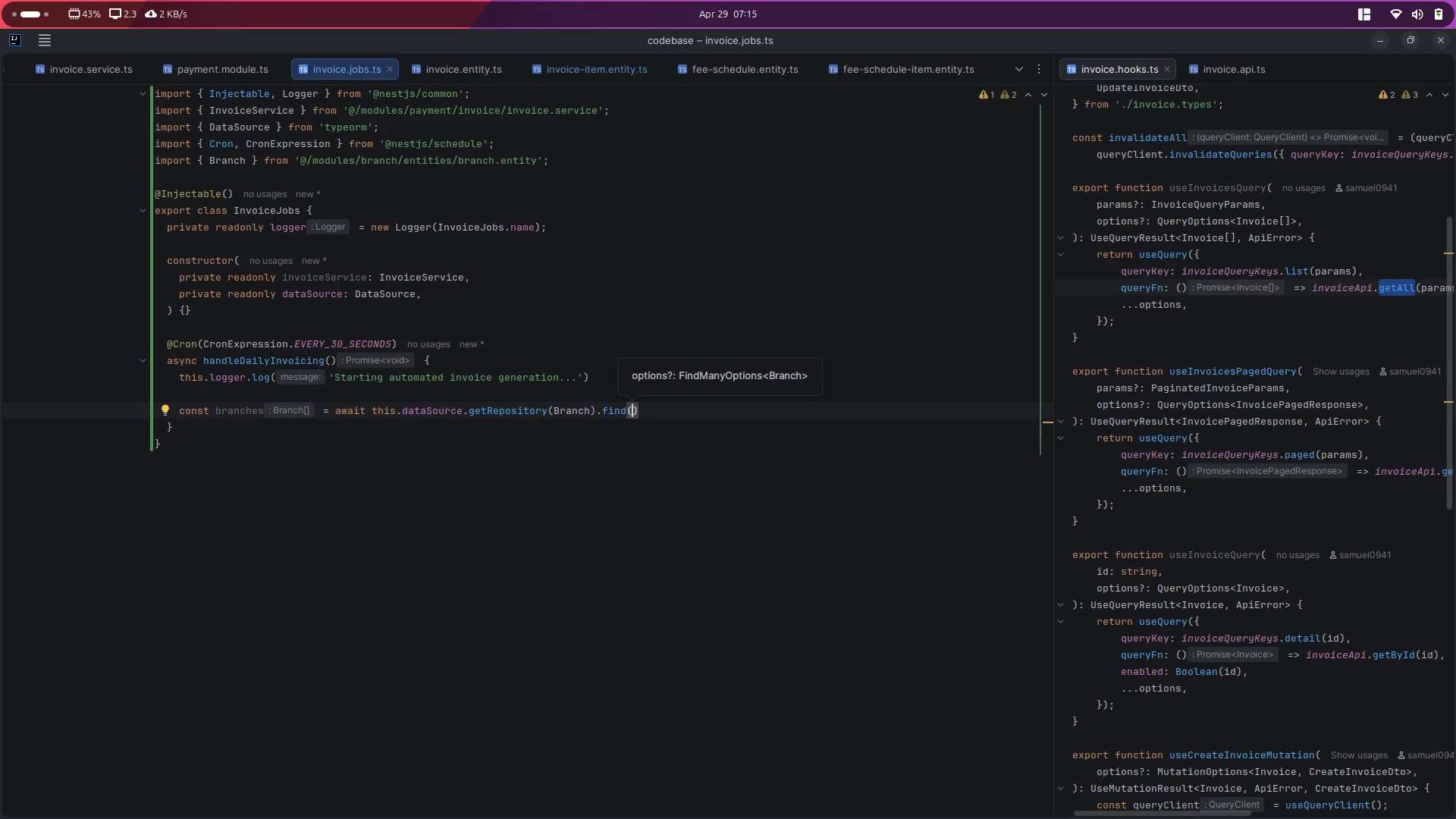 
key(Shift+BracketLeft)
 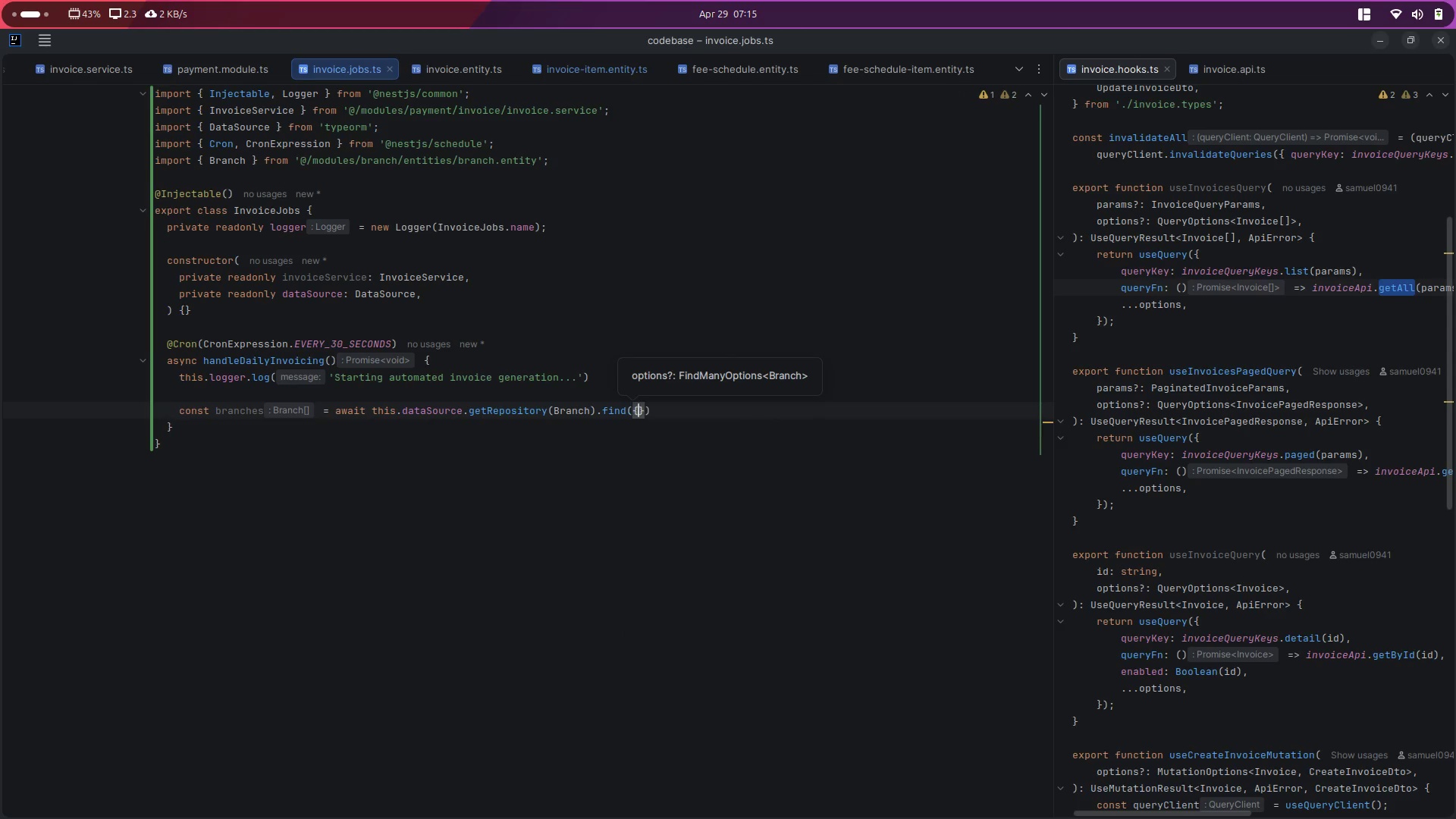 
key(S)
 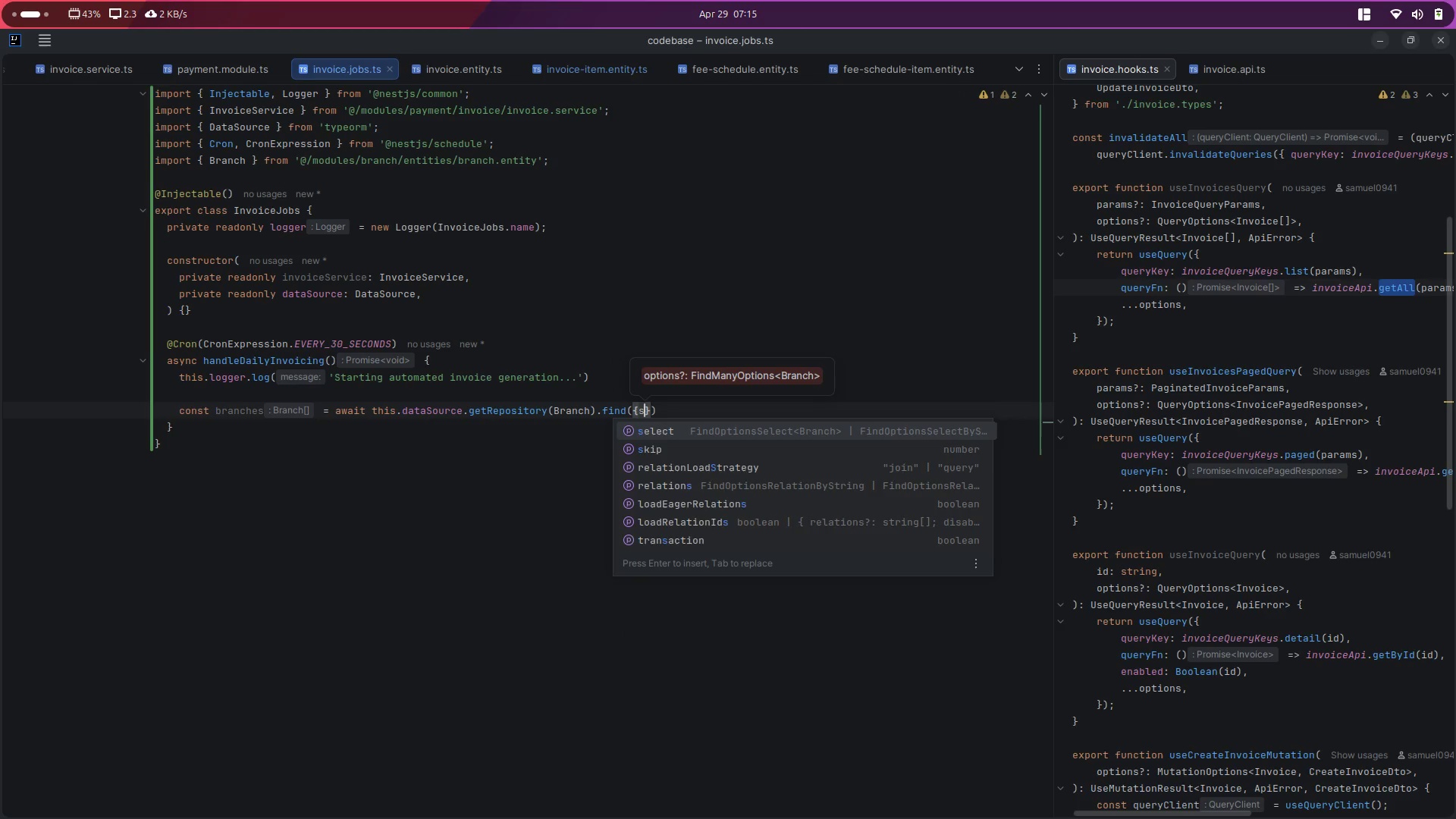 
key(Enter)
 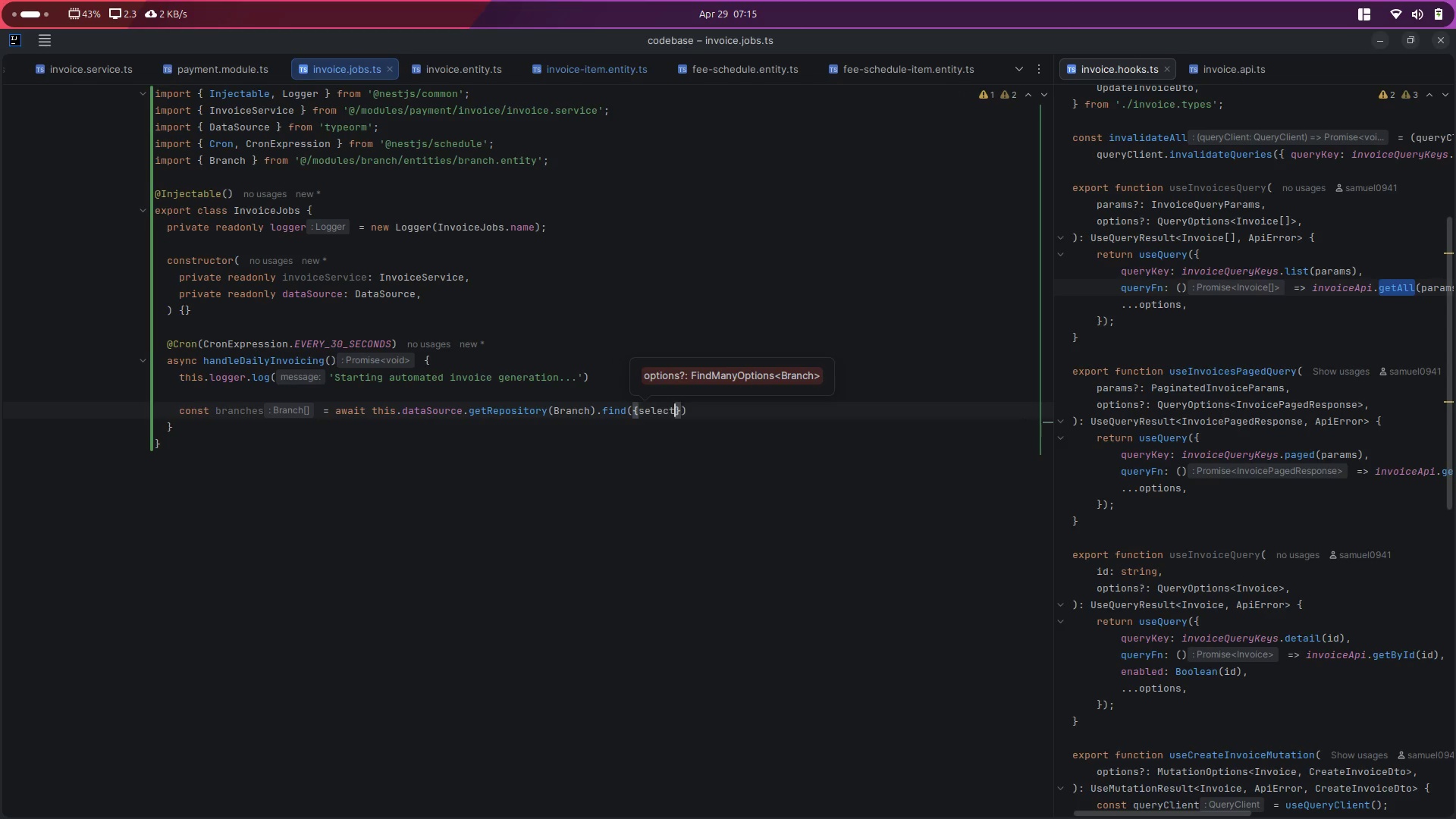 
type(: {id:true)
 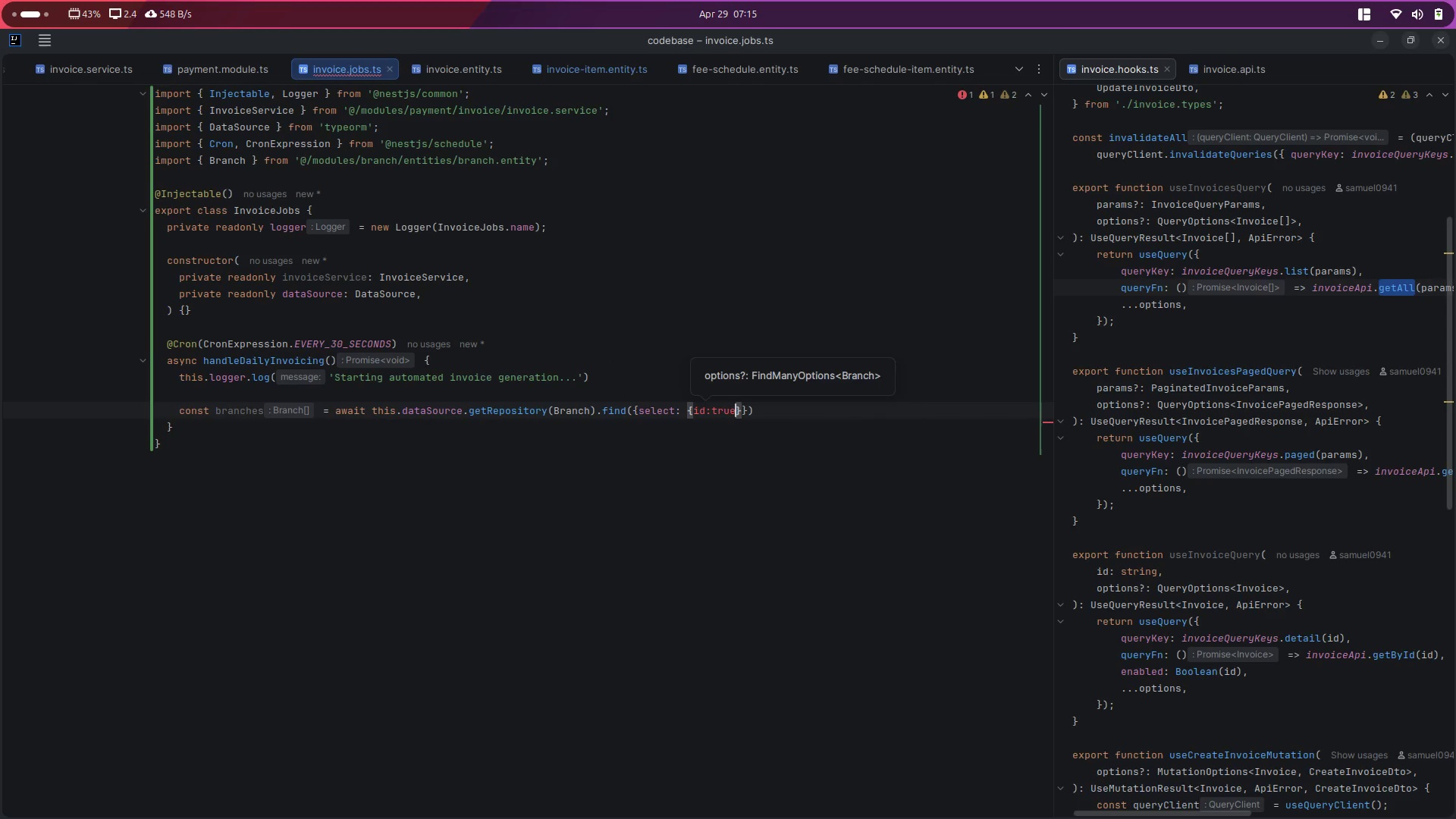 
key(ArrowRight)
 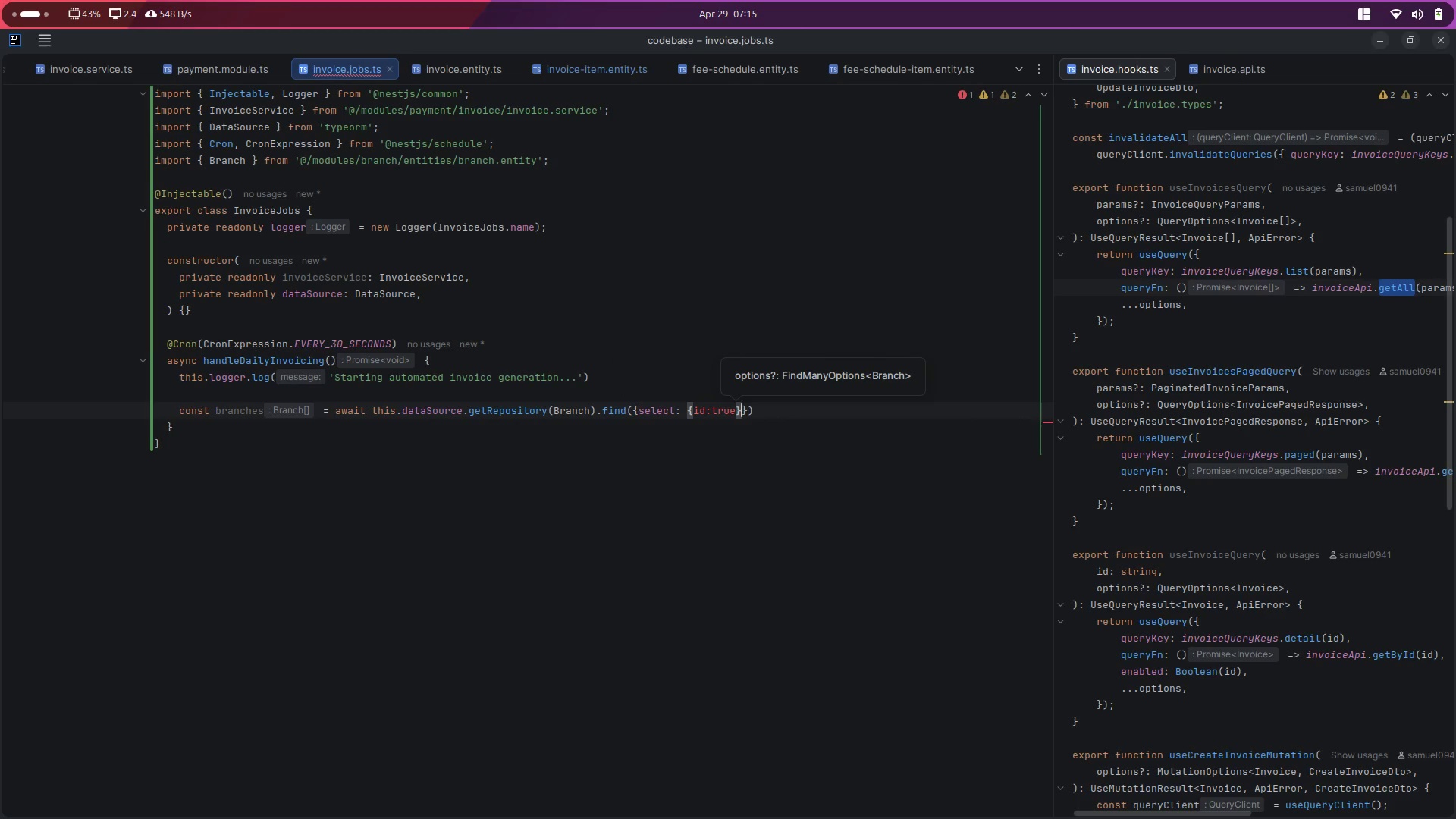 
key(ArrowRight)
 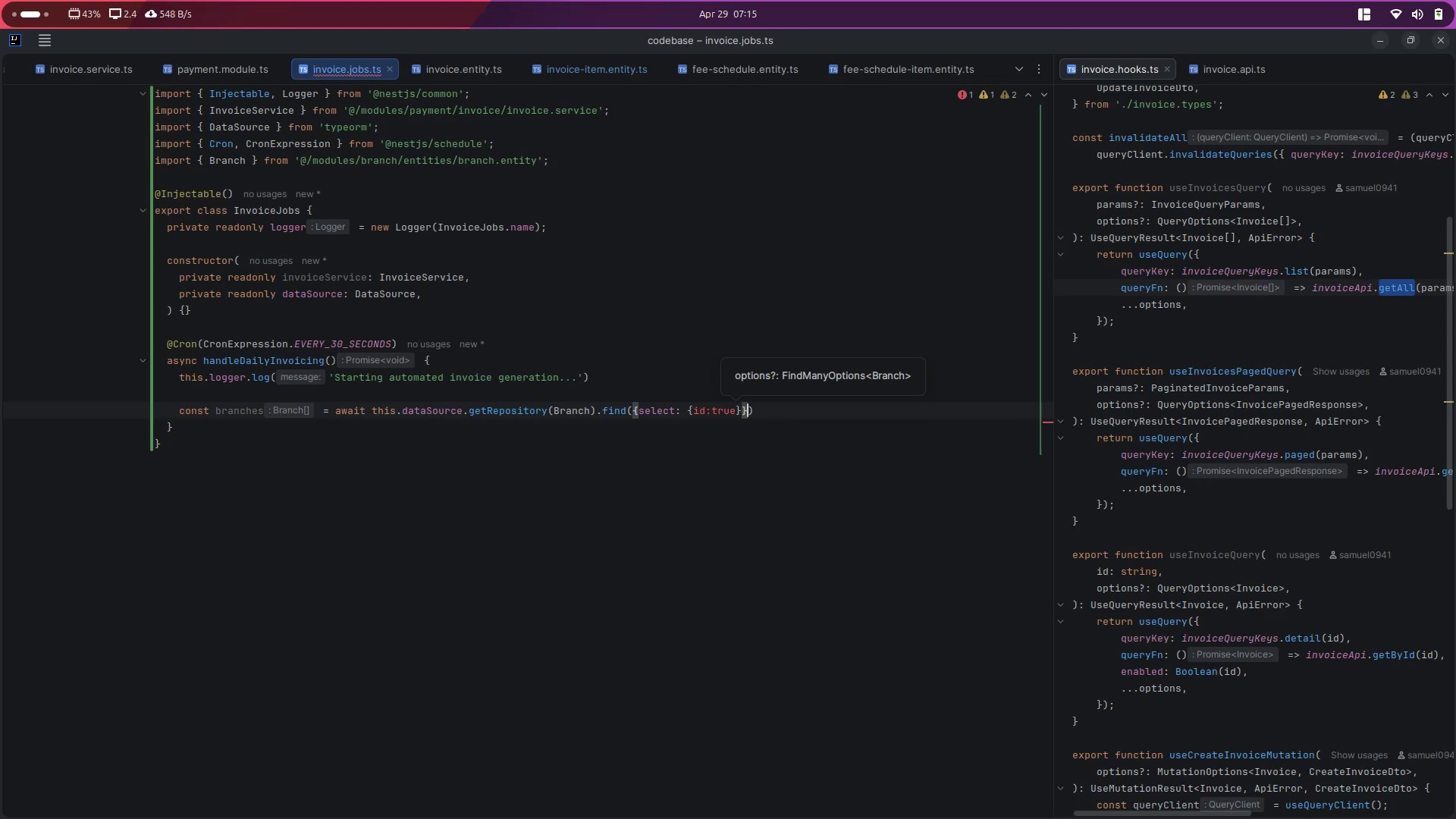 
key(ArrowRight)
 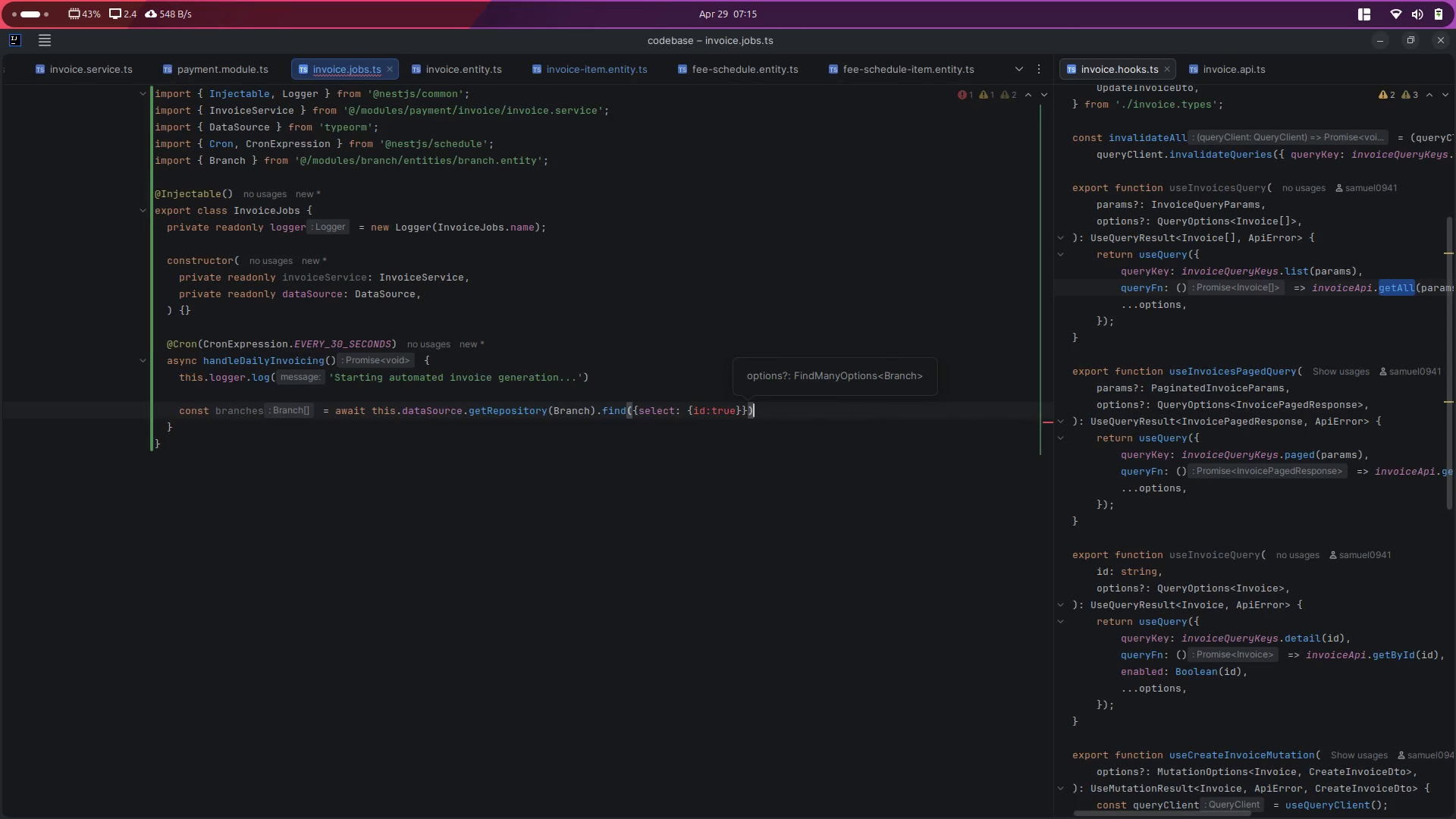 
key(Enter)
 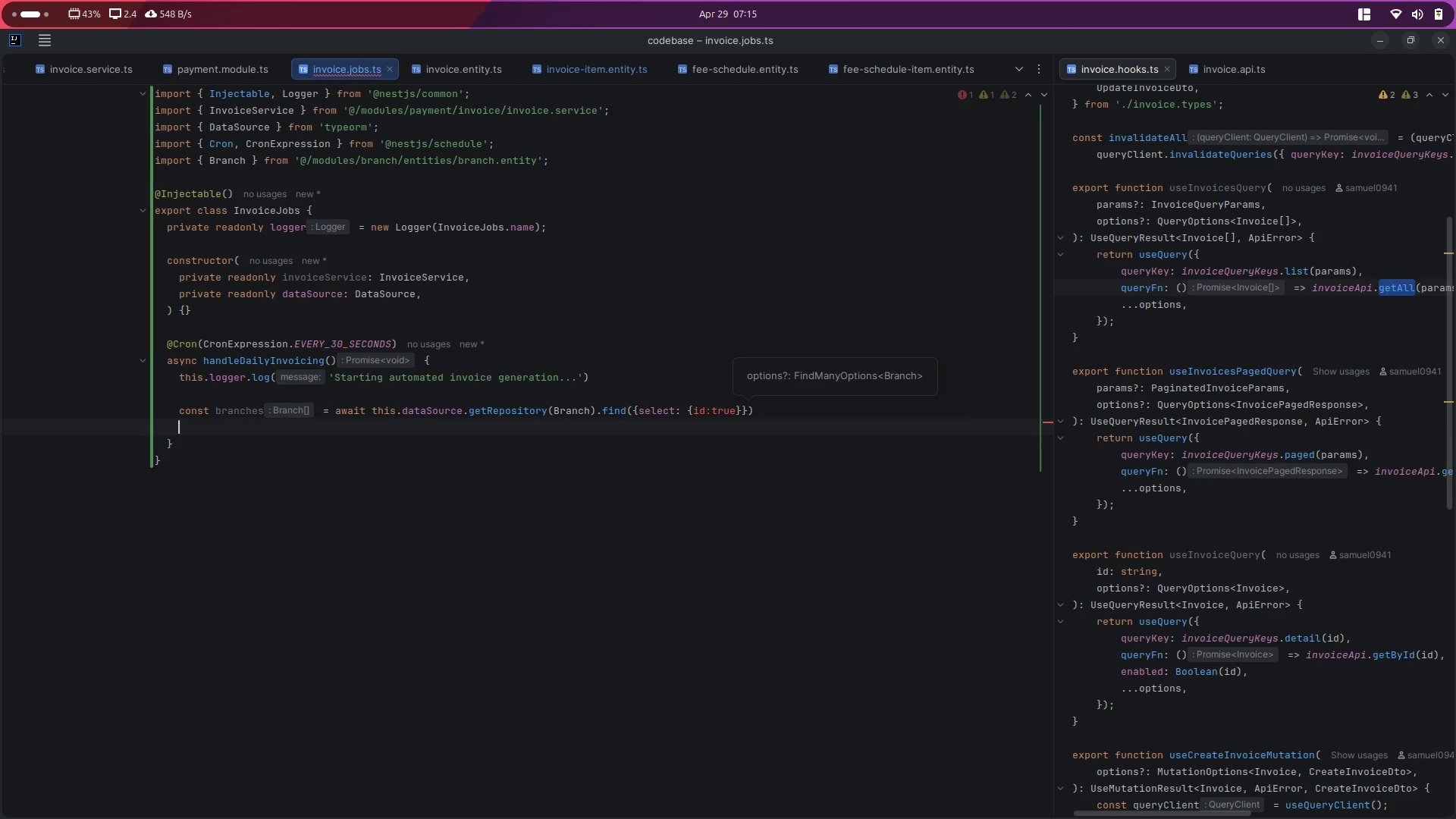 
key(Enter)
 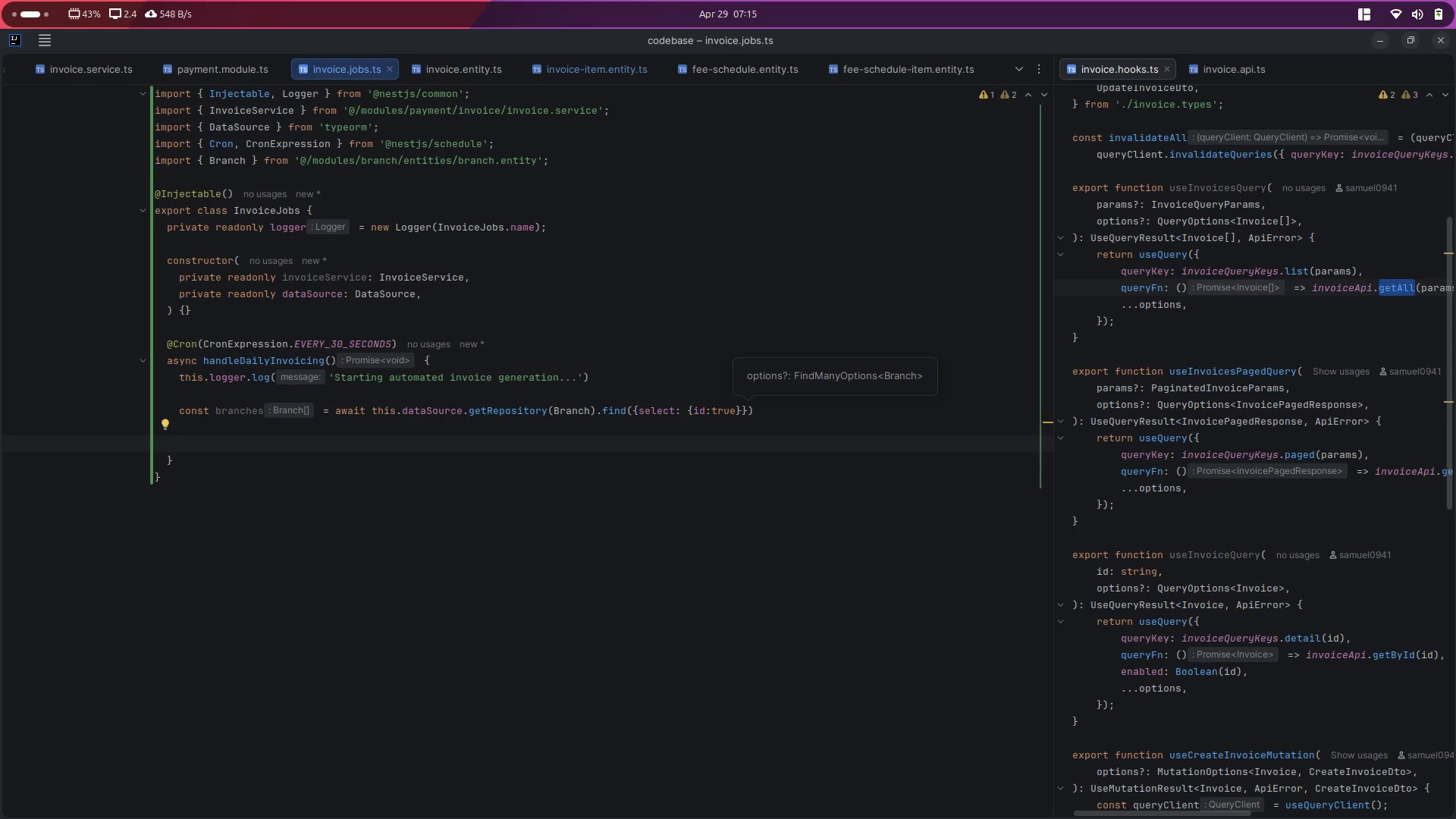 
type(for)
 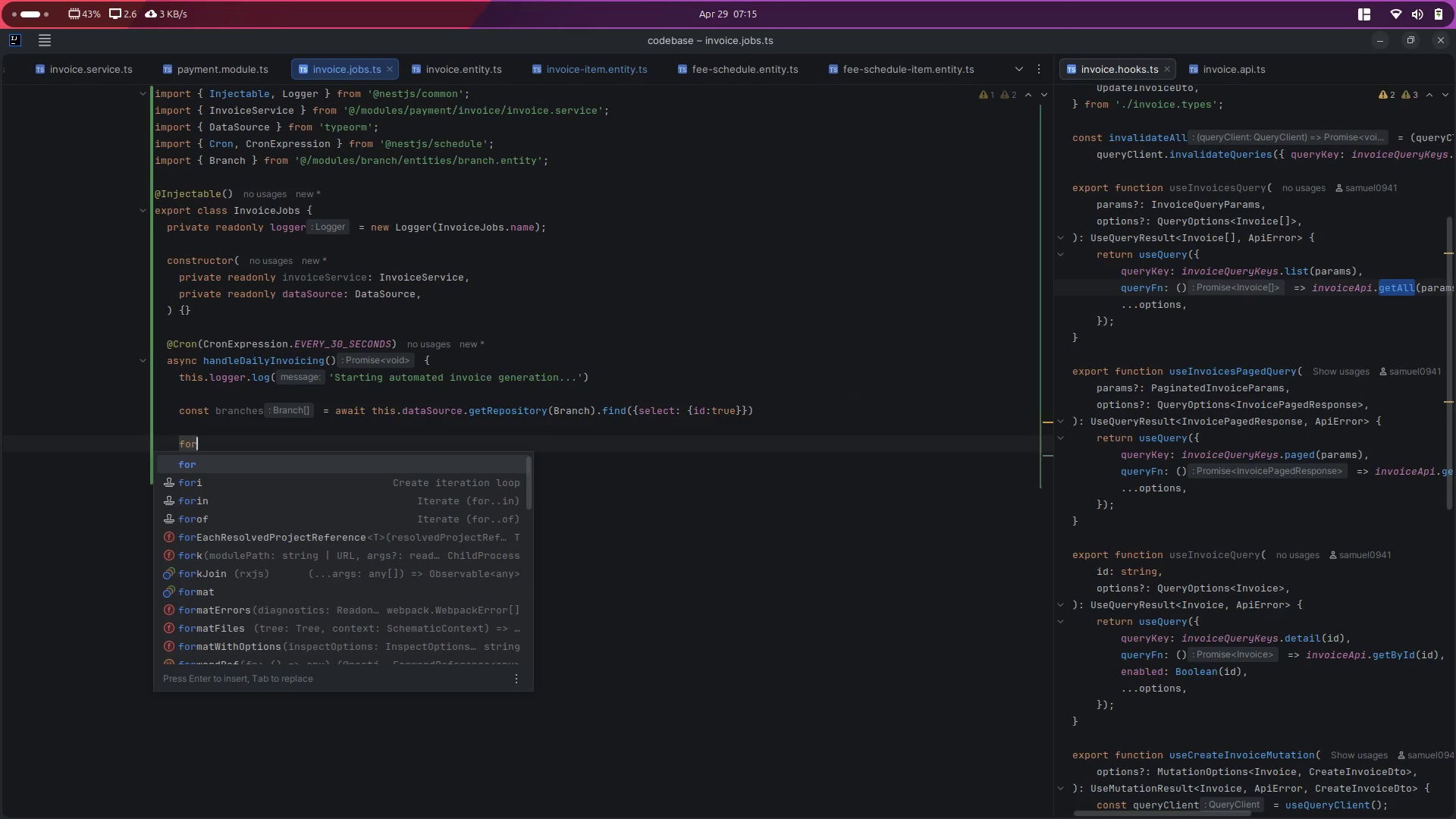 
key(ArrowDown)
 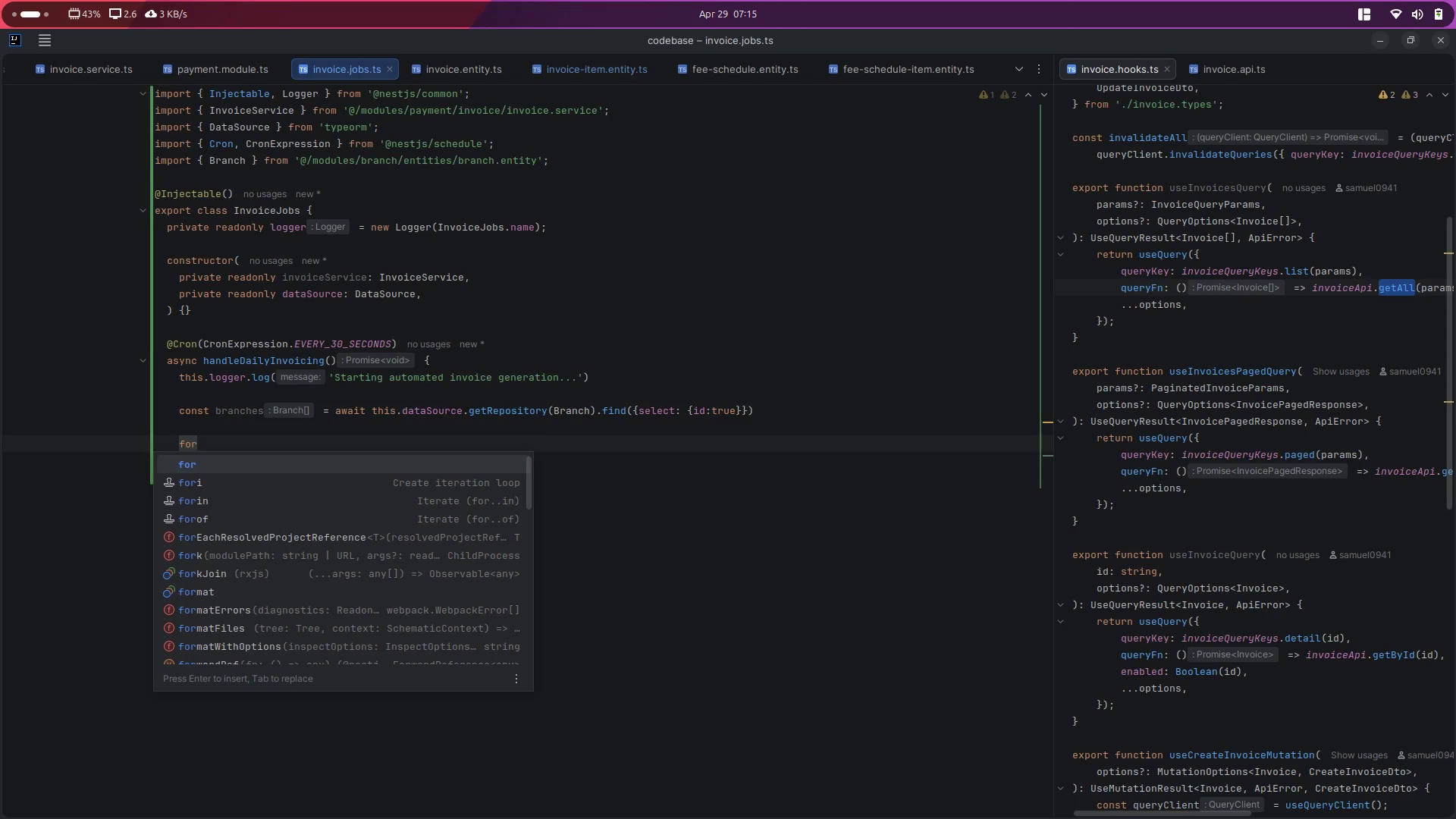 
key(ArrowDown)
 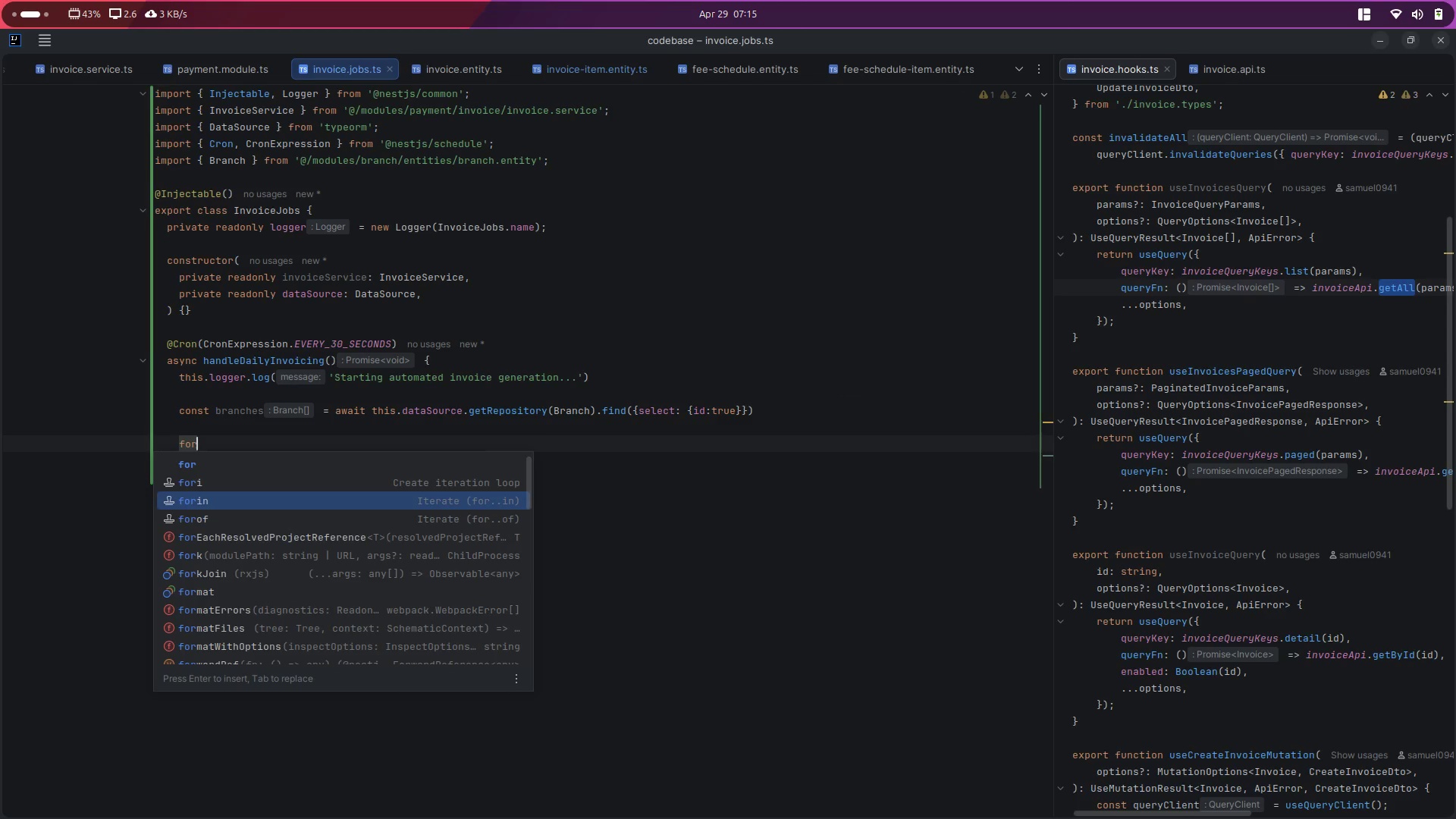 
key(Enter)
 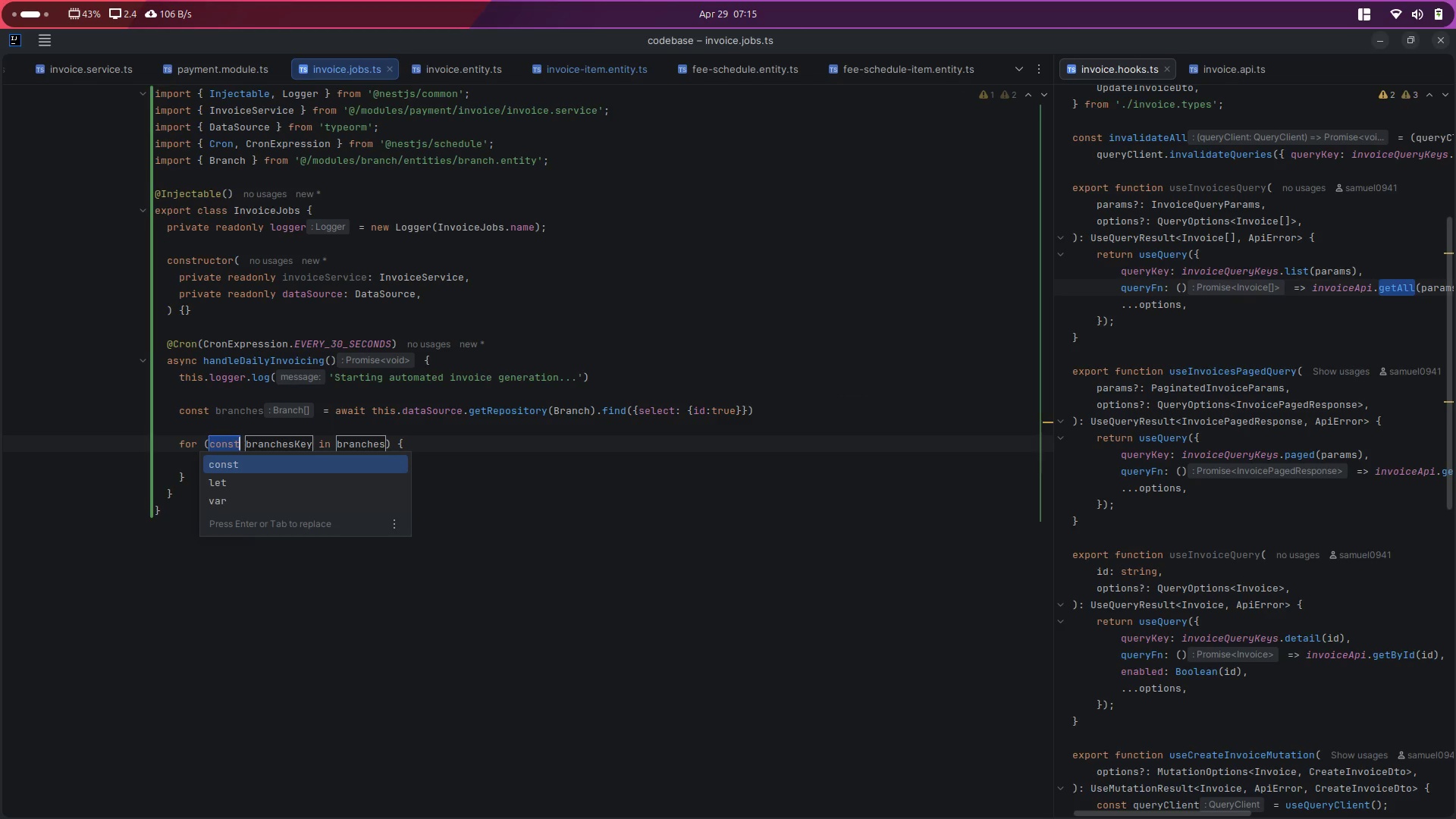 
wait(6.83)
 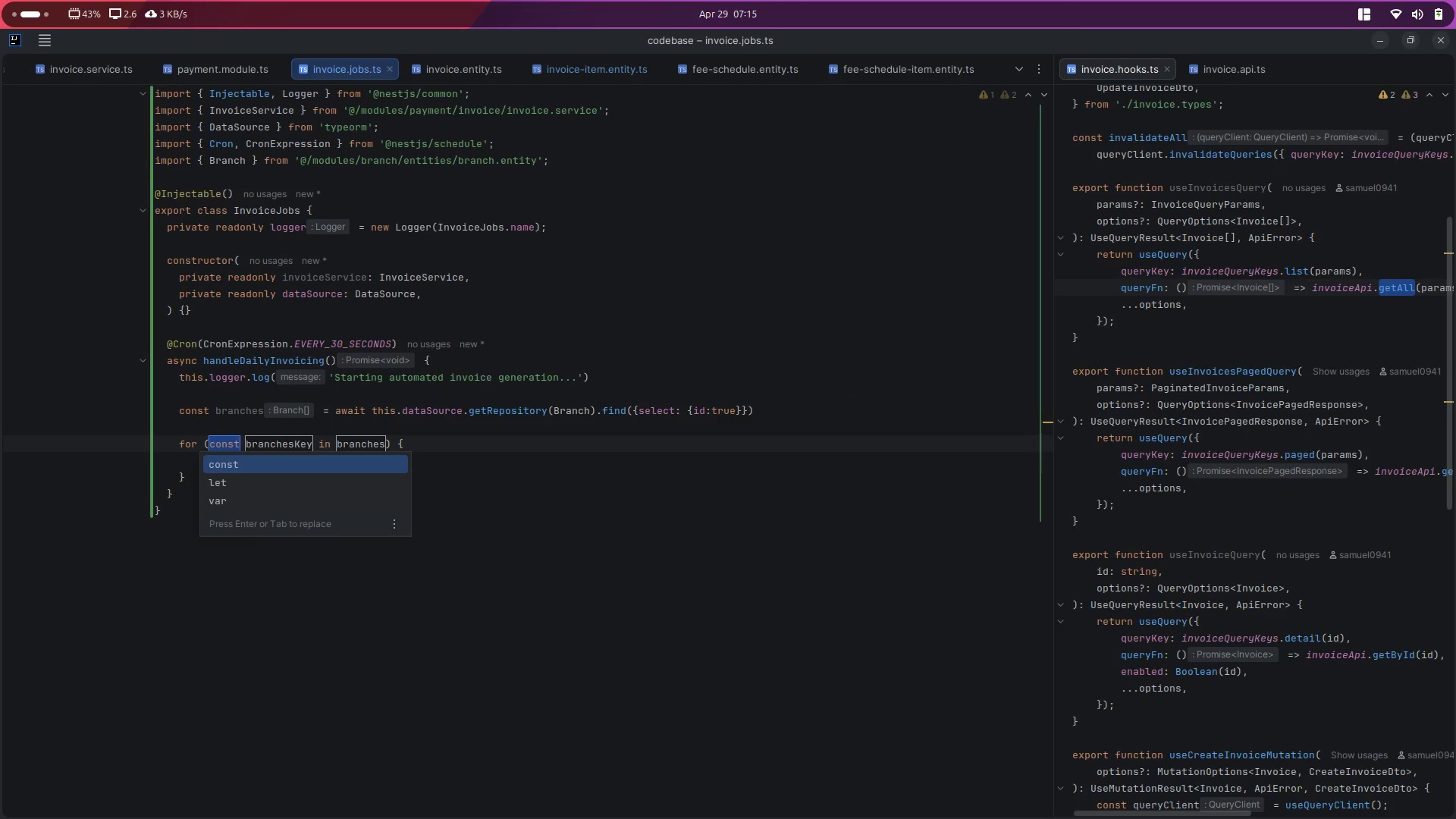 
key(Enter)
 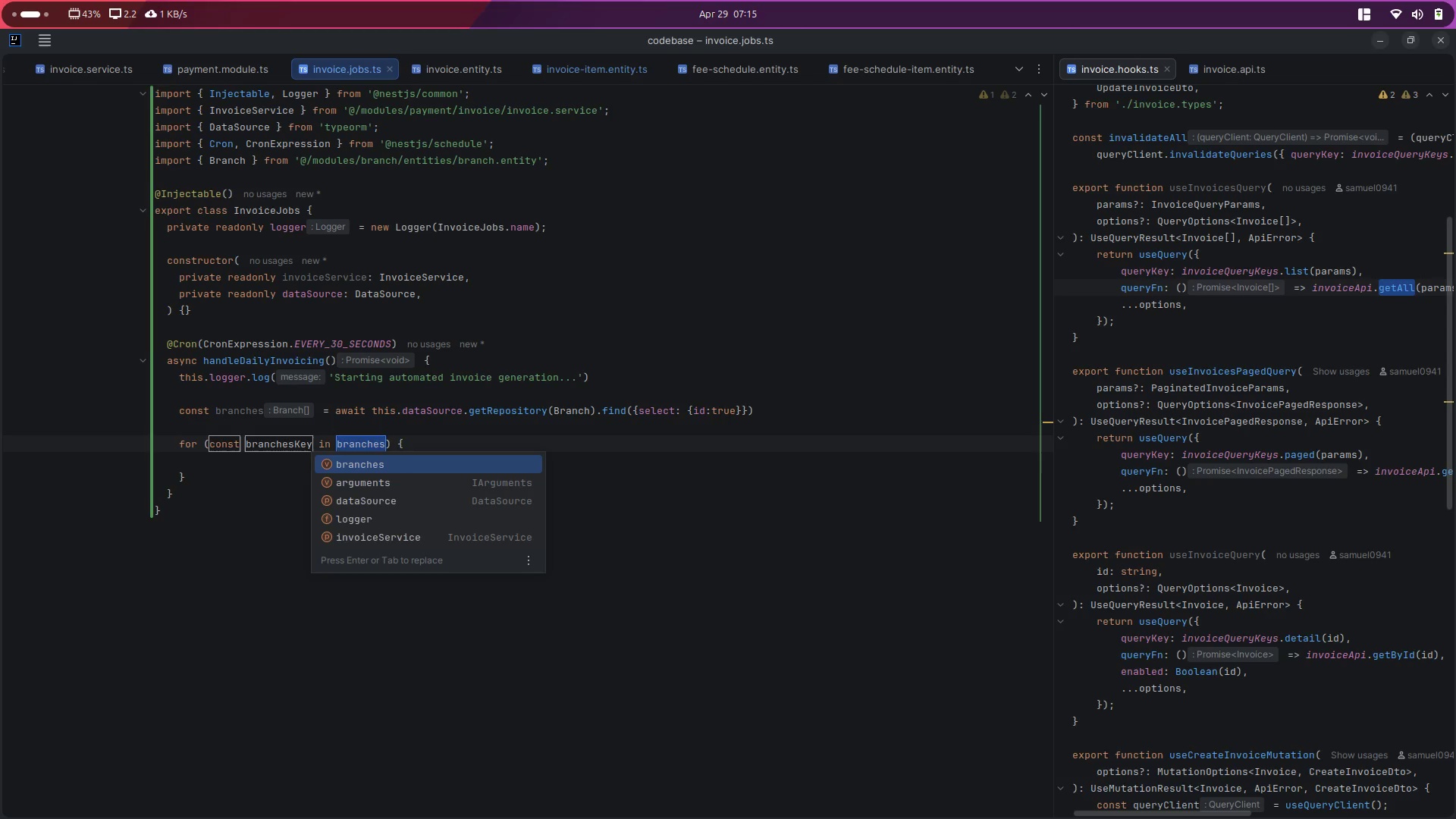 
key(Enter)
 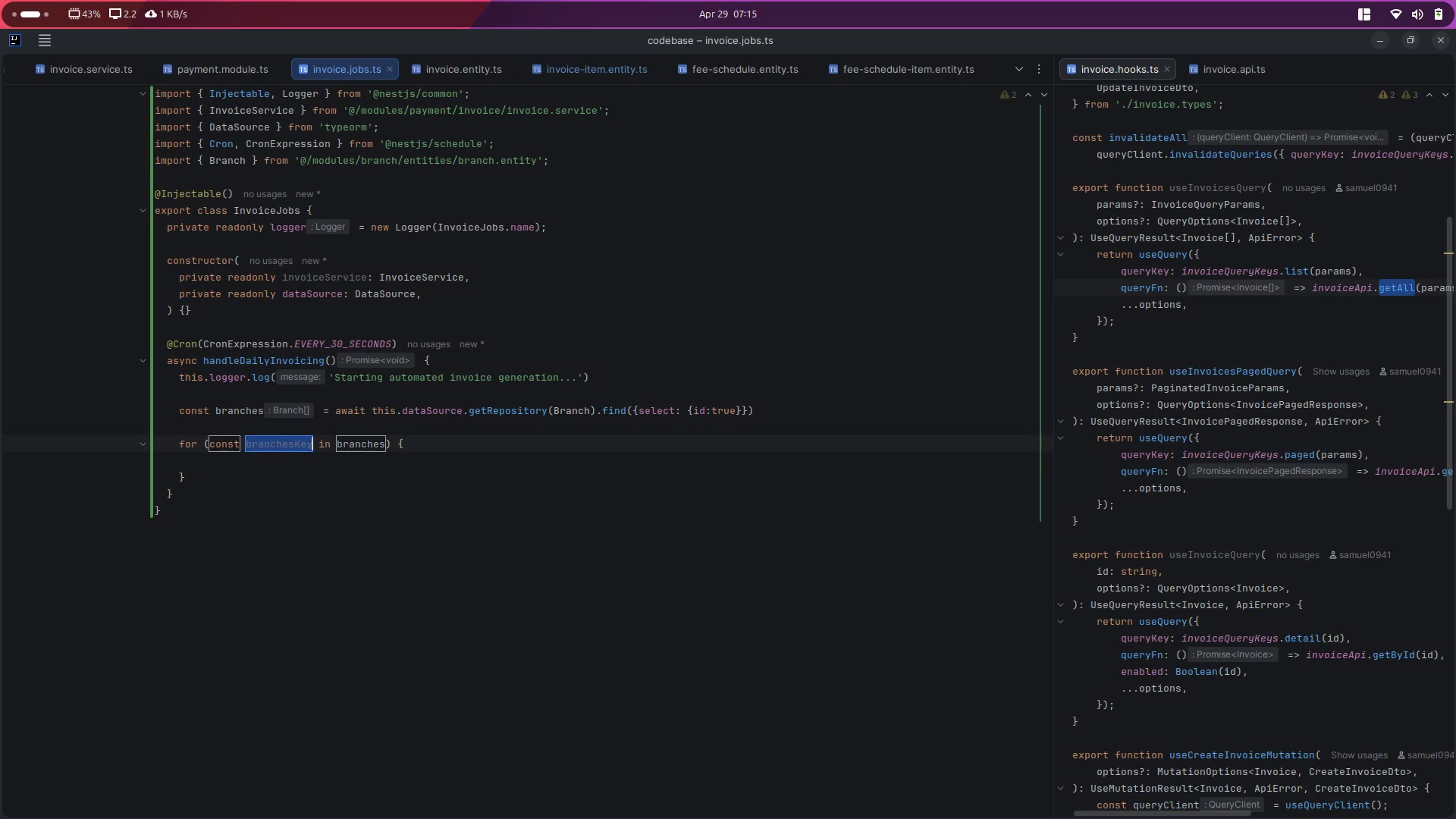 
type(branch)
 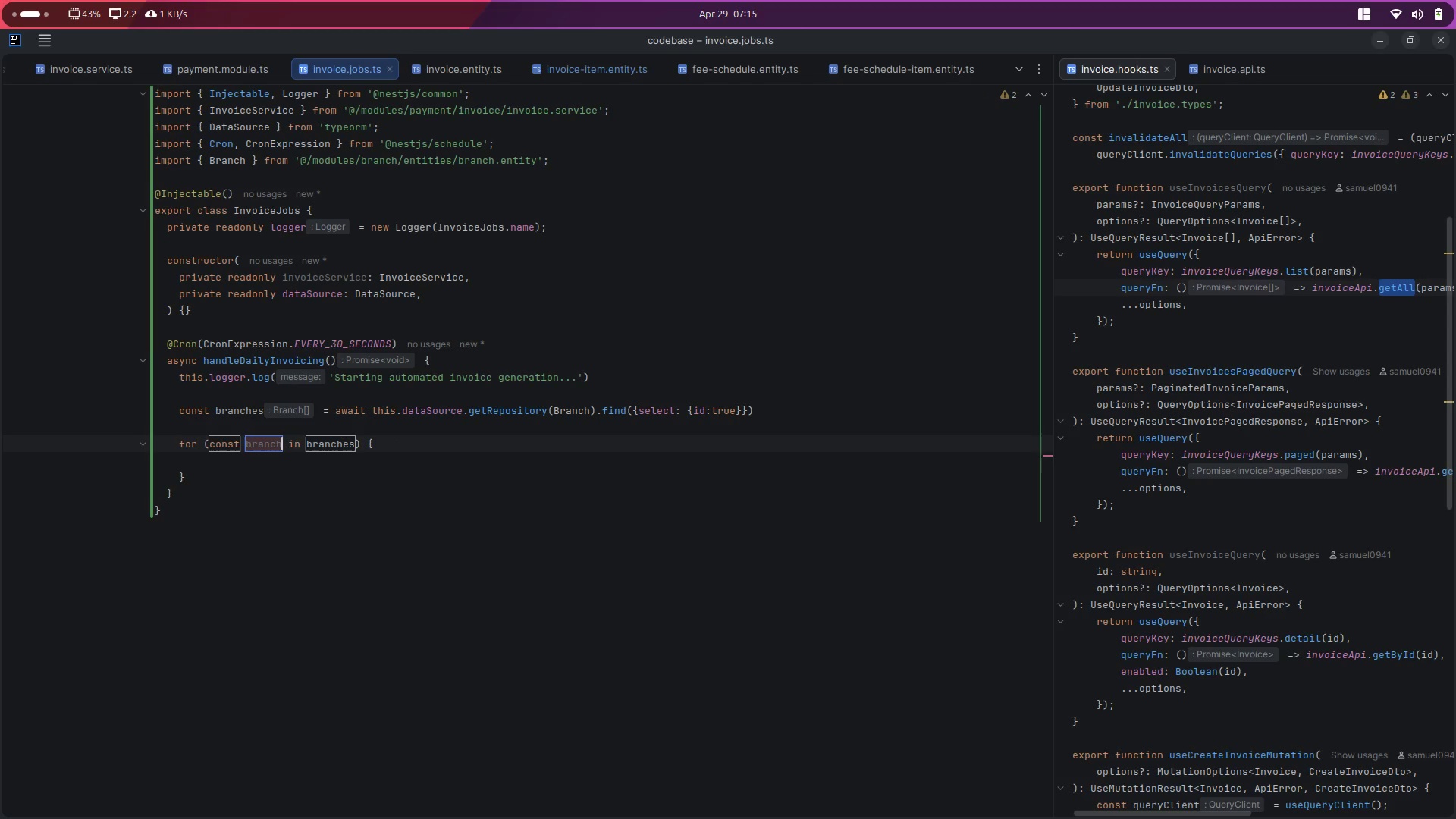 
key(ArrowDown)
 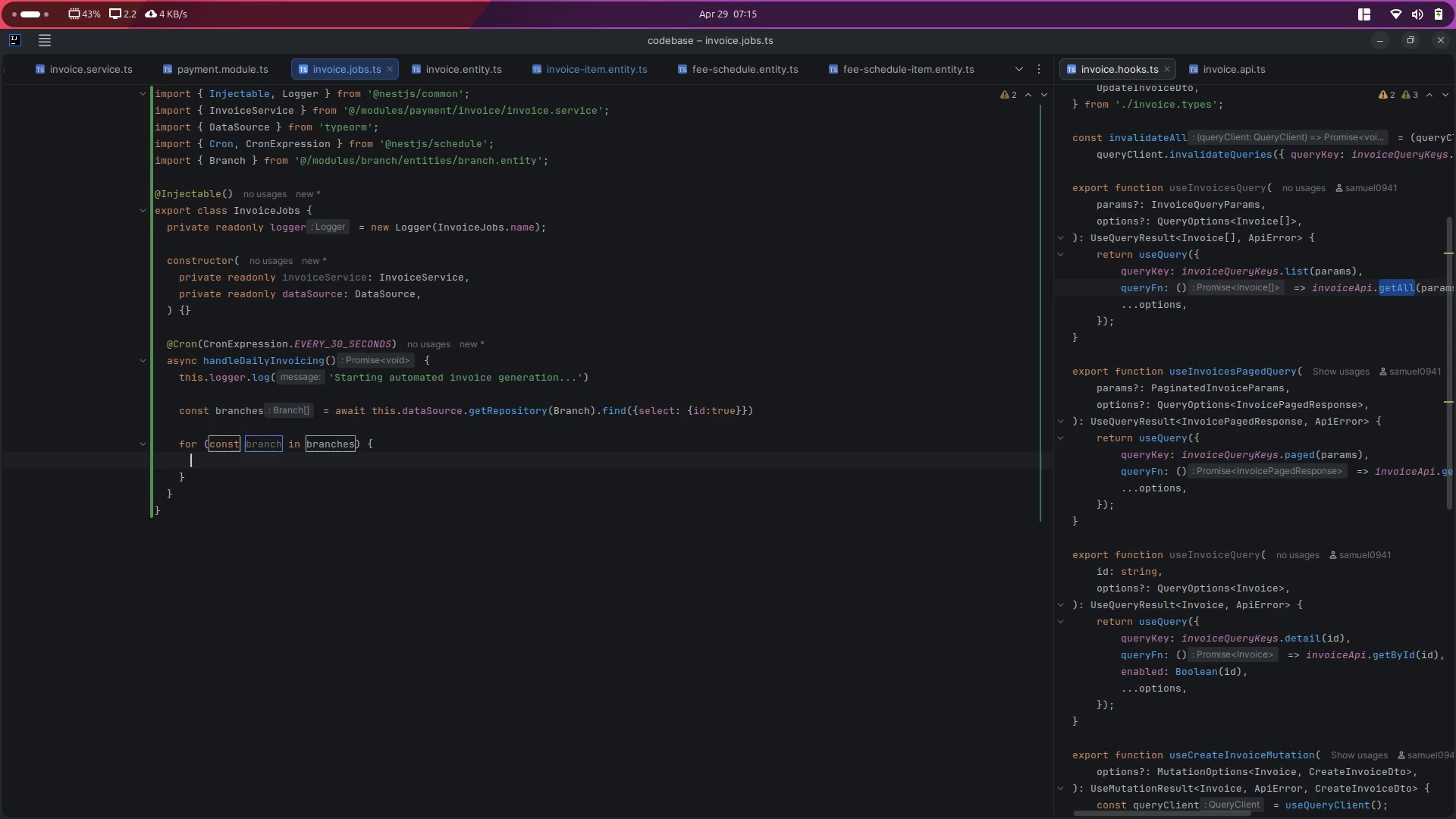 
wait(5.0)
 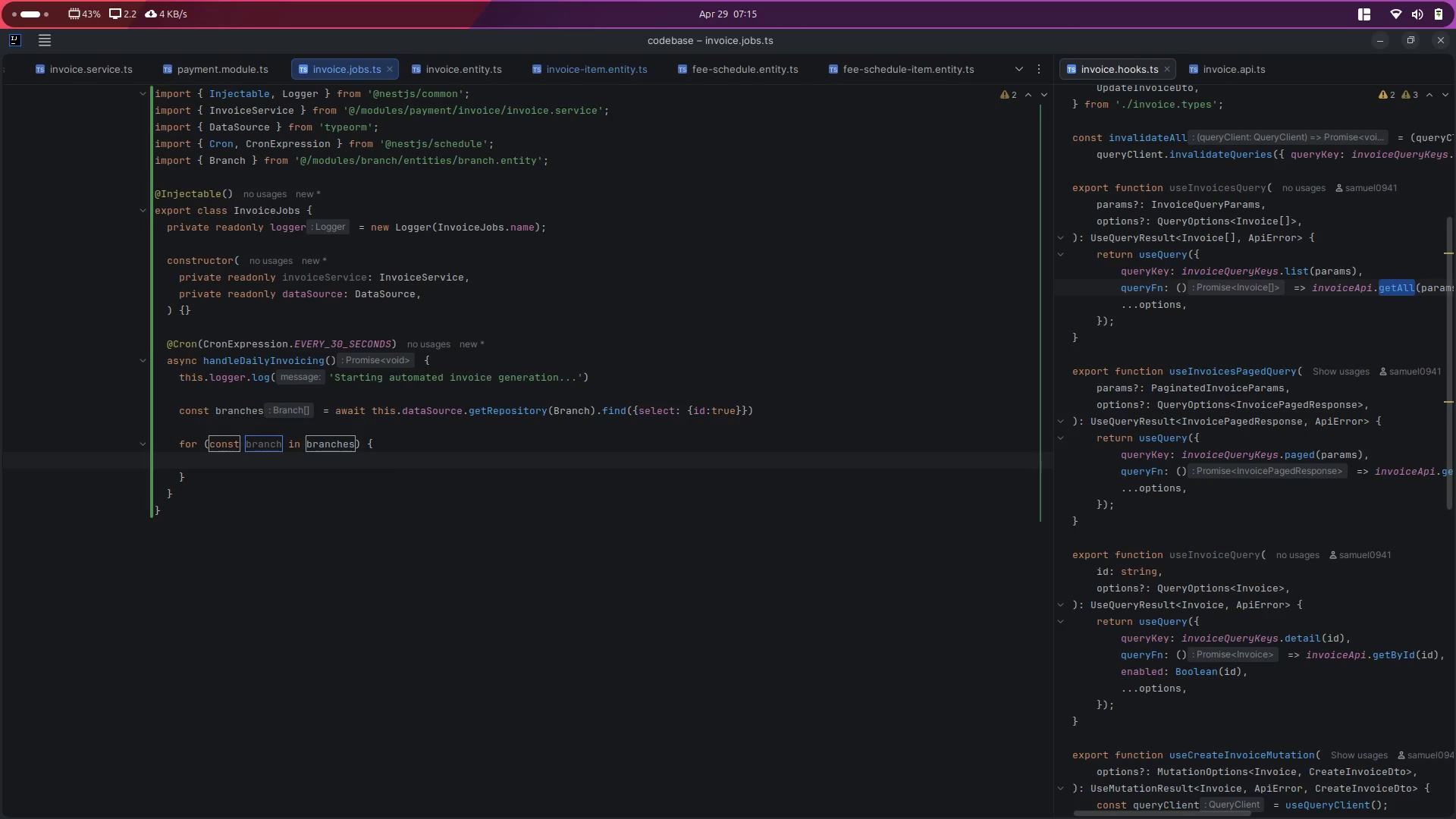 
type(const)
key(Backspace)
key(Backspace)
key(Backspace)
key(Backspace)
key(Backspace)
 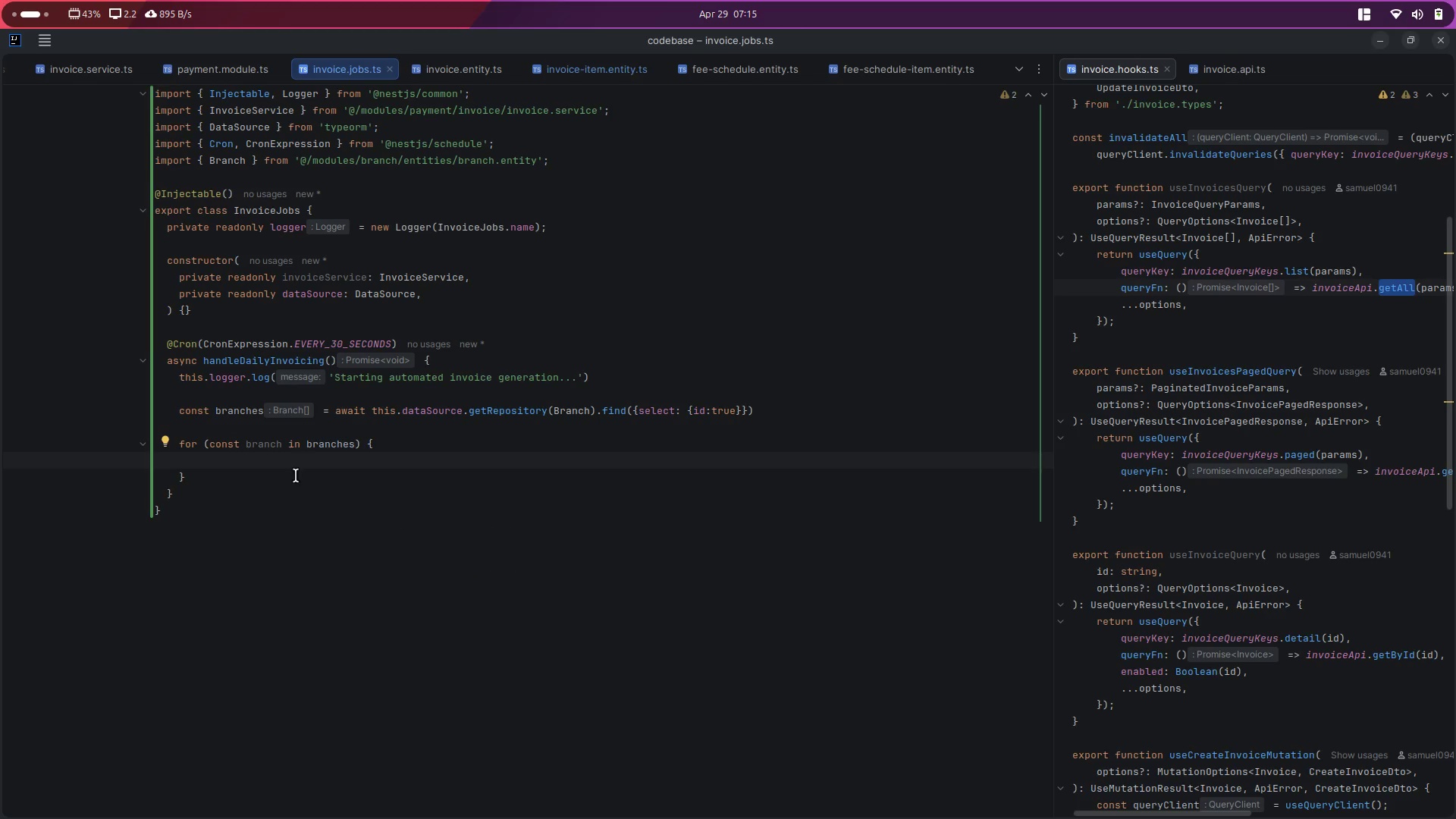 
left_click([212, 488])
 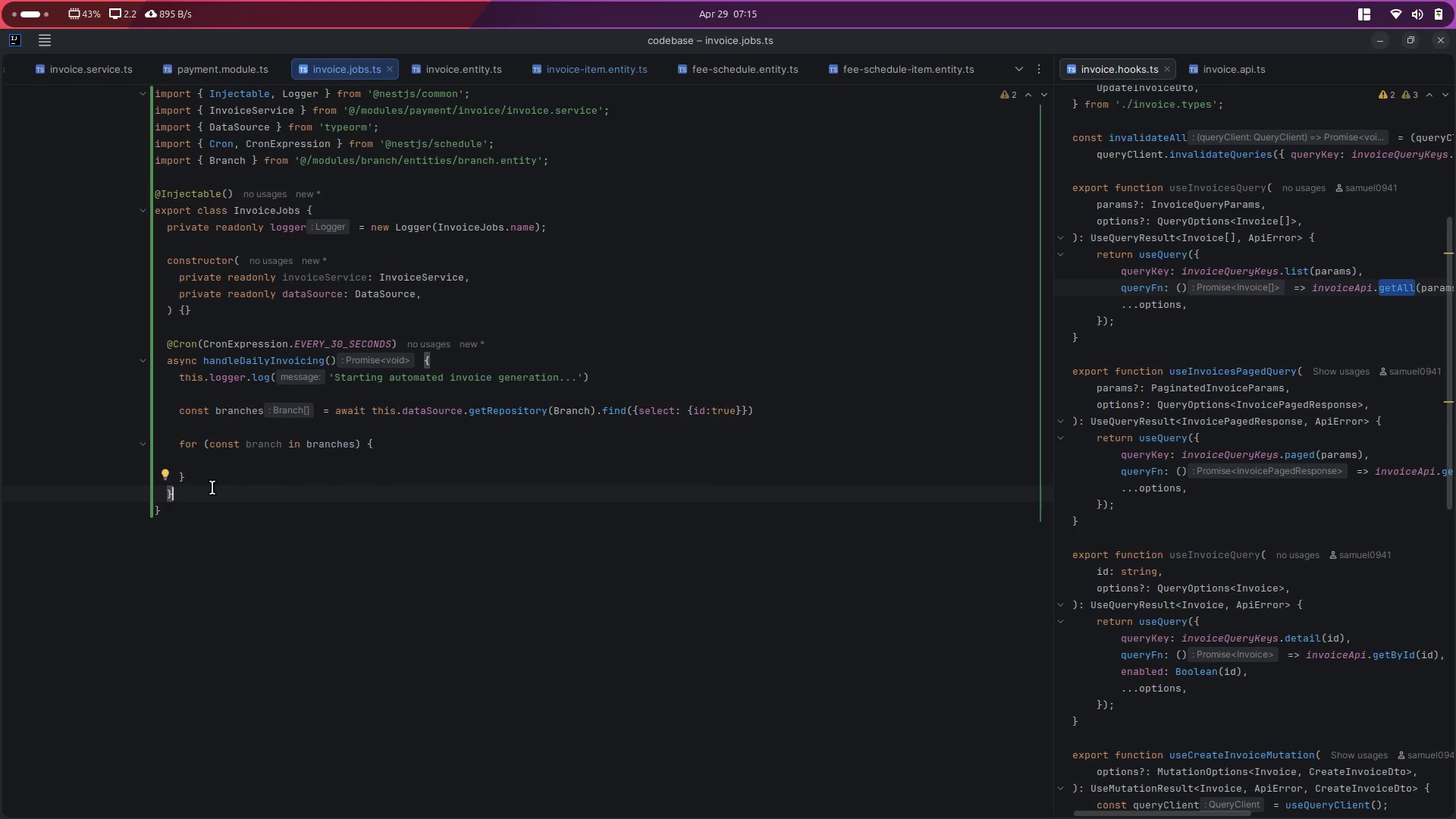 
key(Enter)
 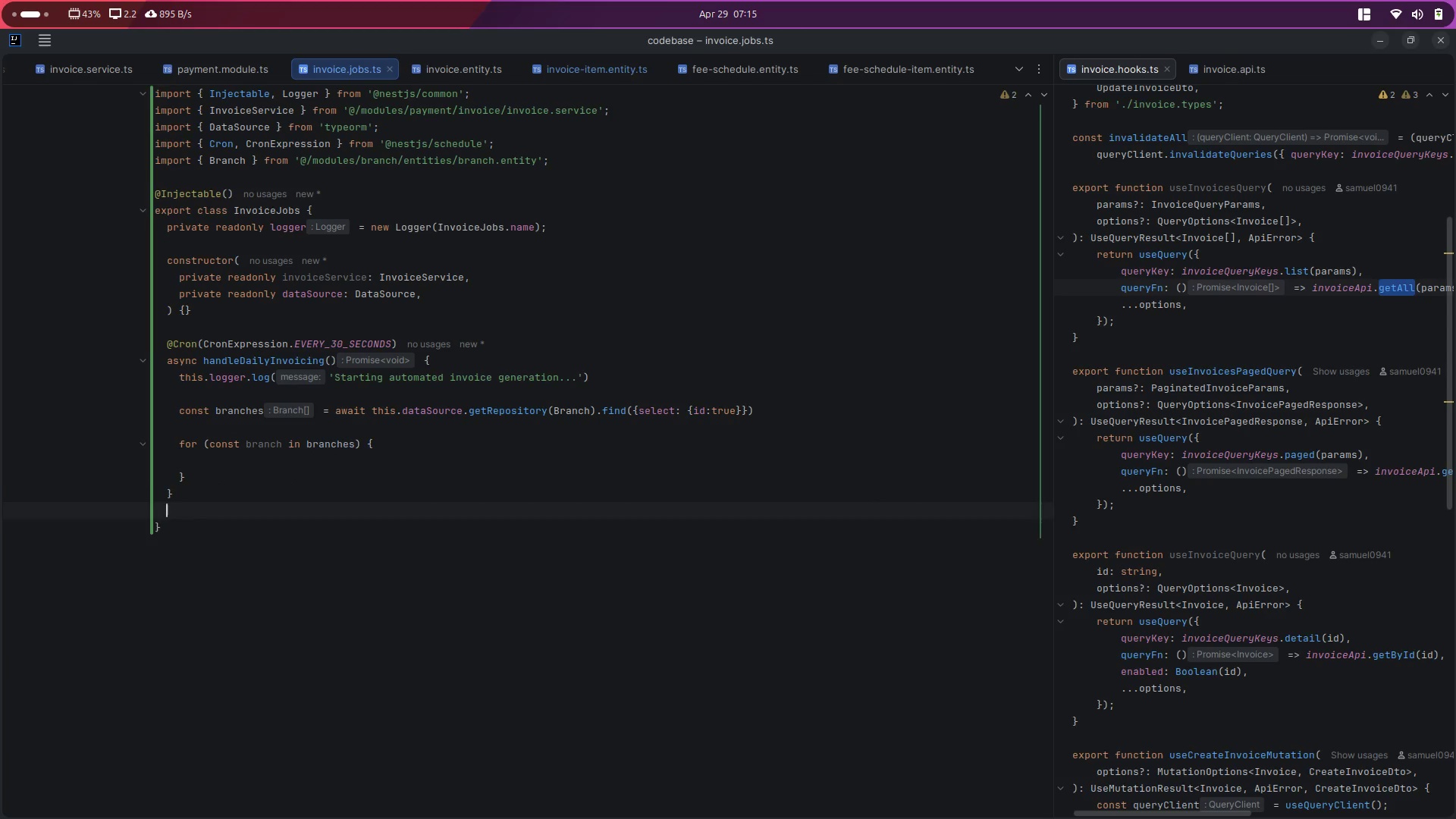 
key(Enter)
 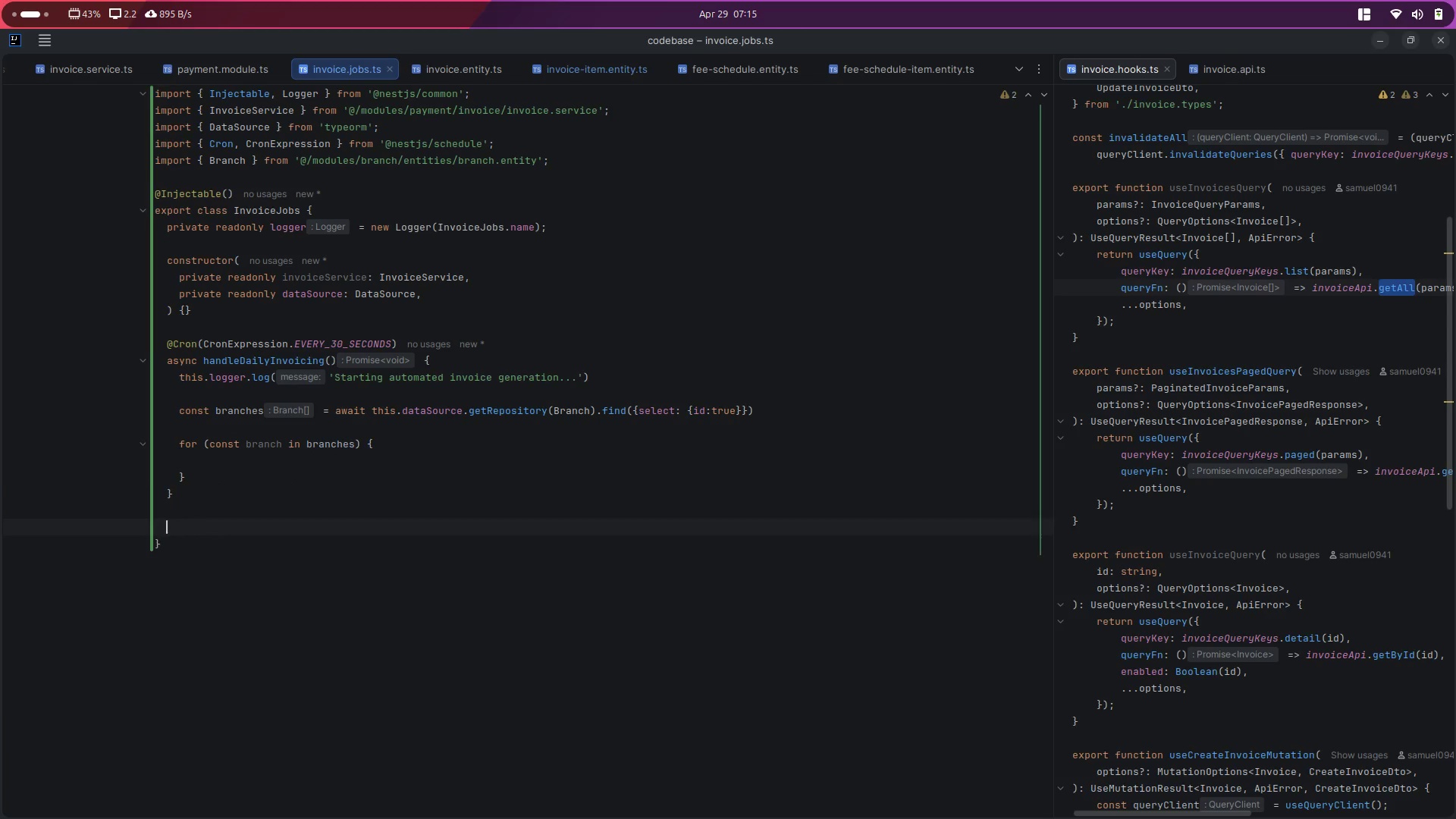 
key(Enter)
 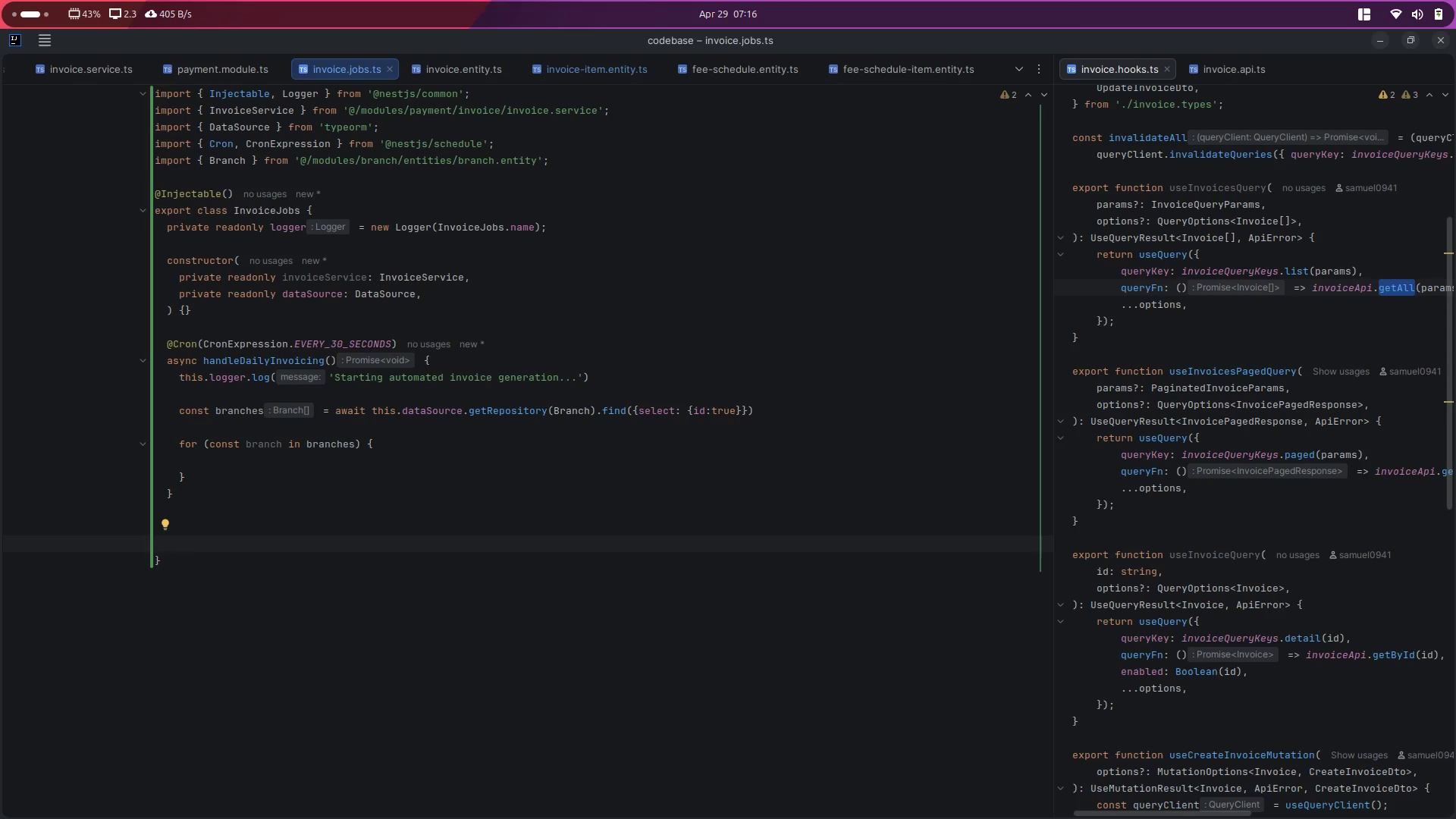 
type(private async getCurrentAcademicYear(branchId: string)
 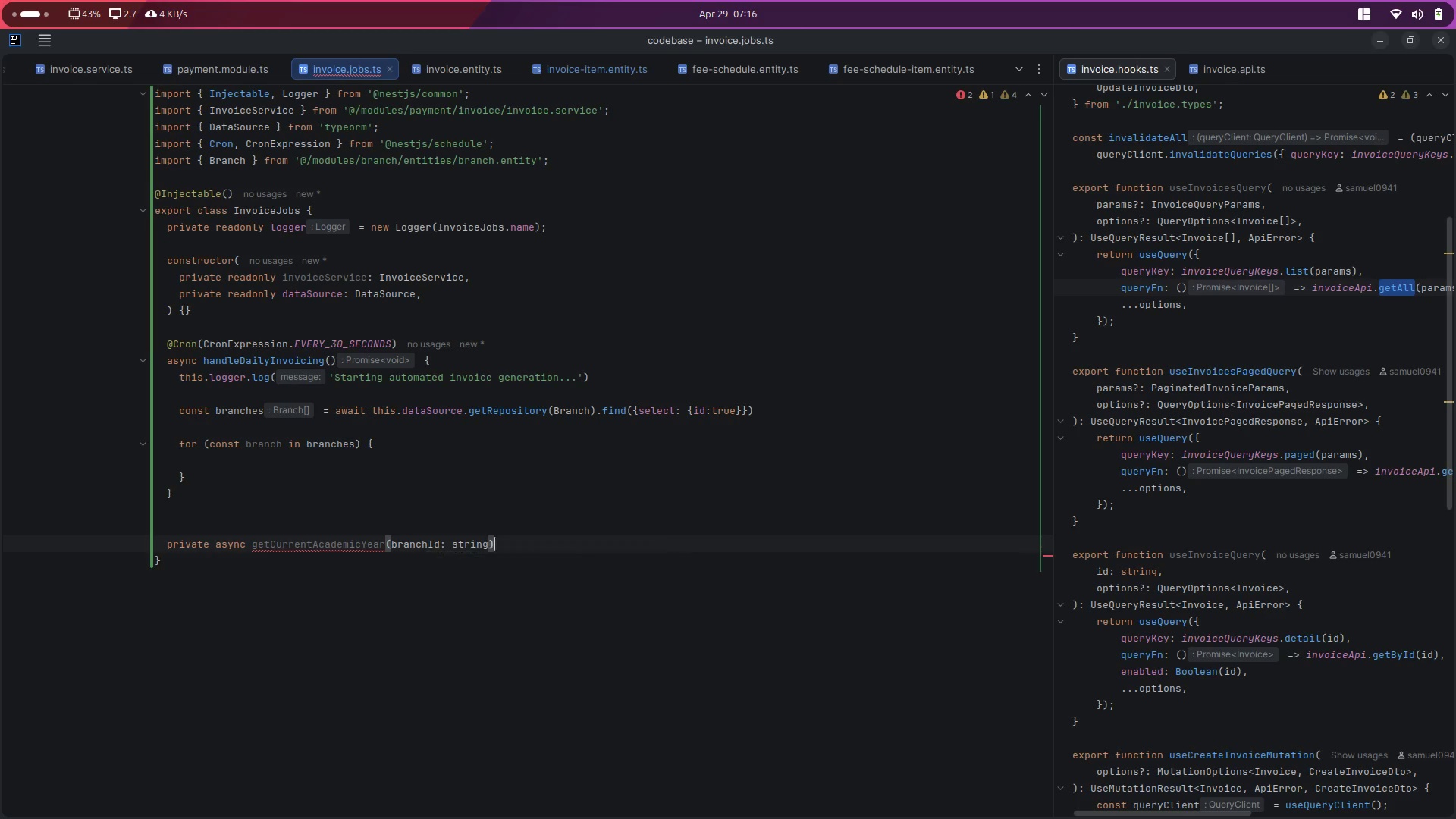 
 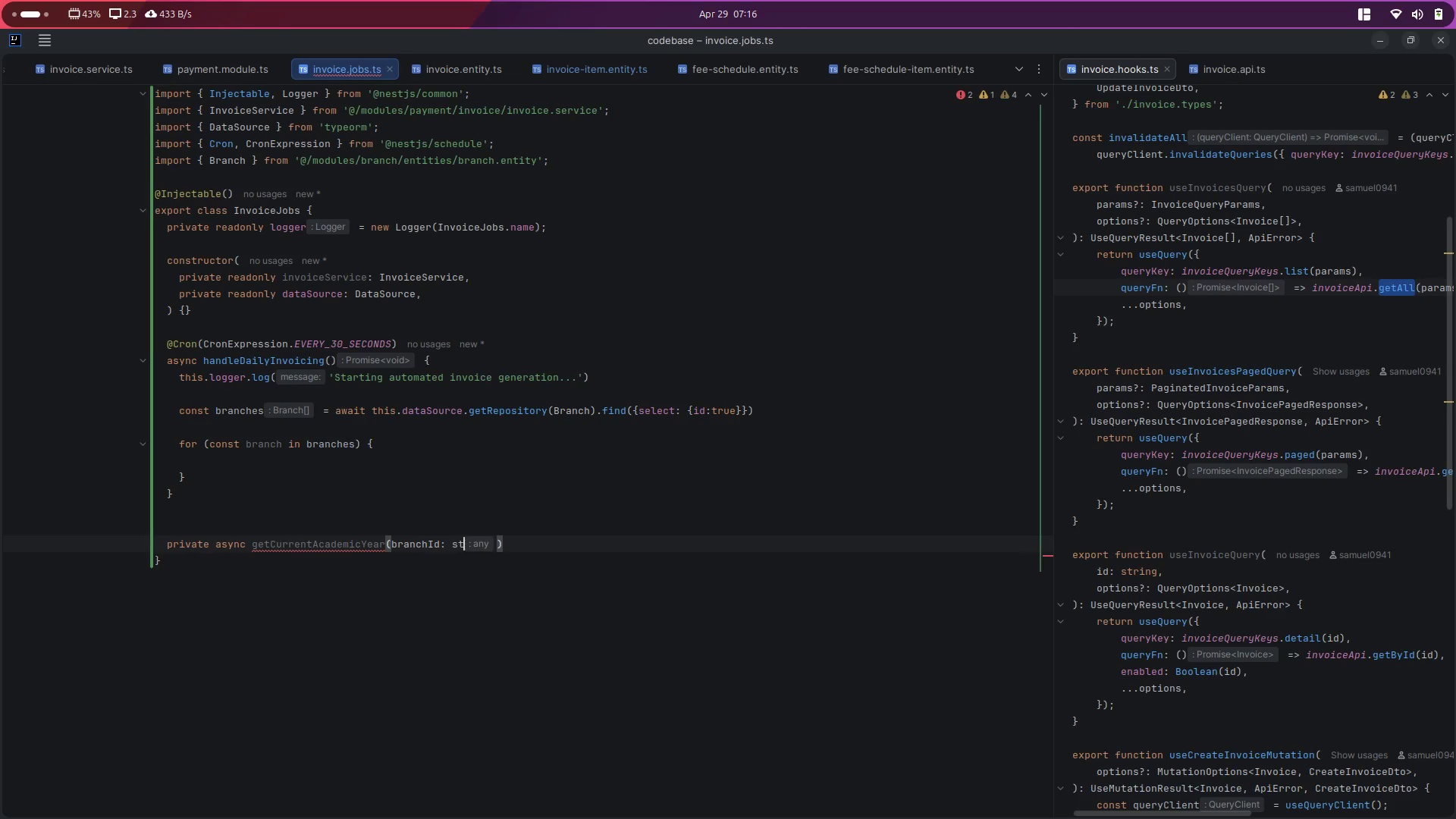 
key(ArrowRight)
 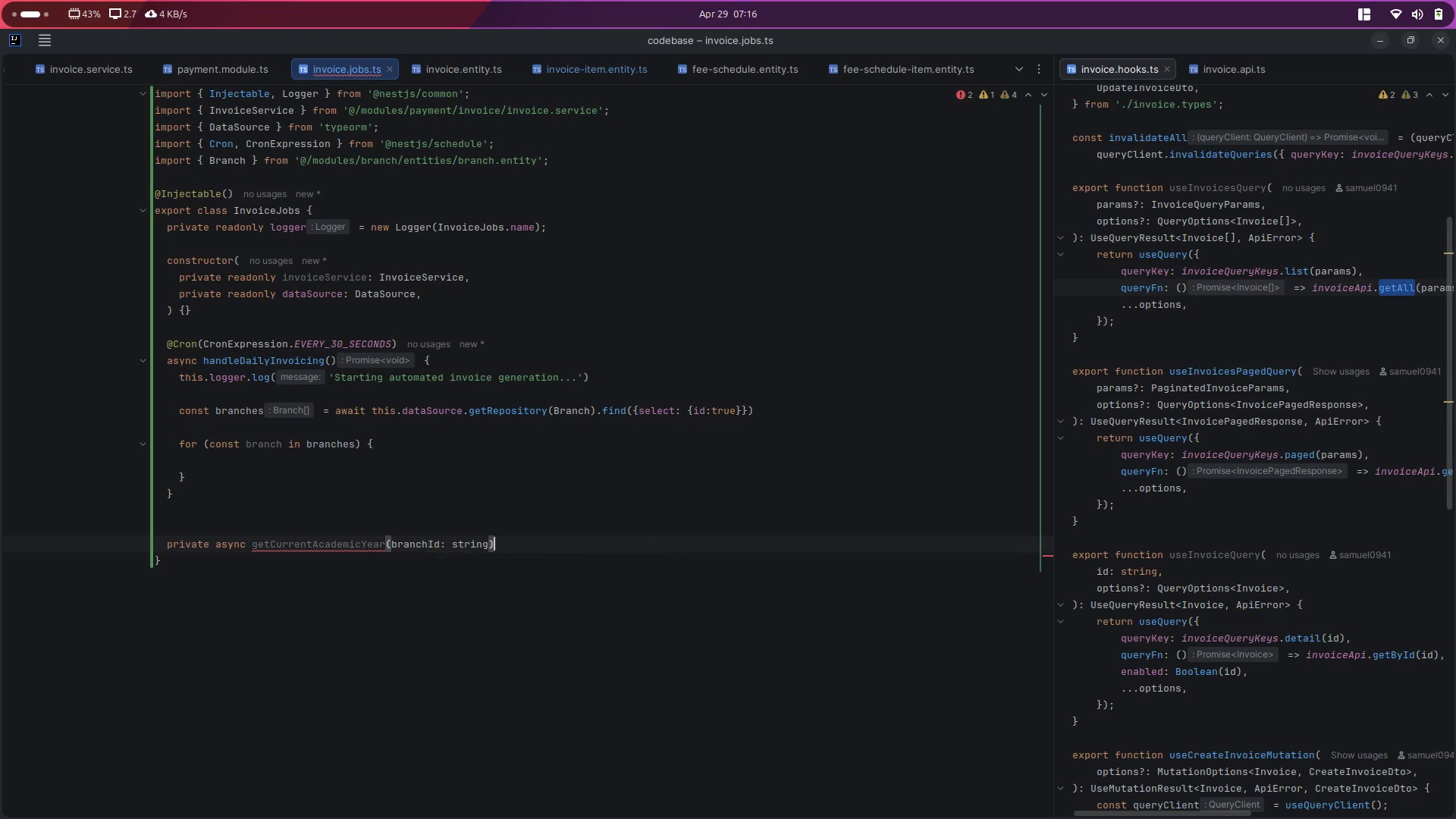 
key(ArrowRight)
 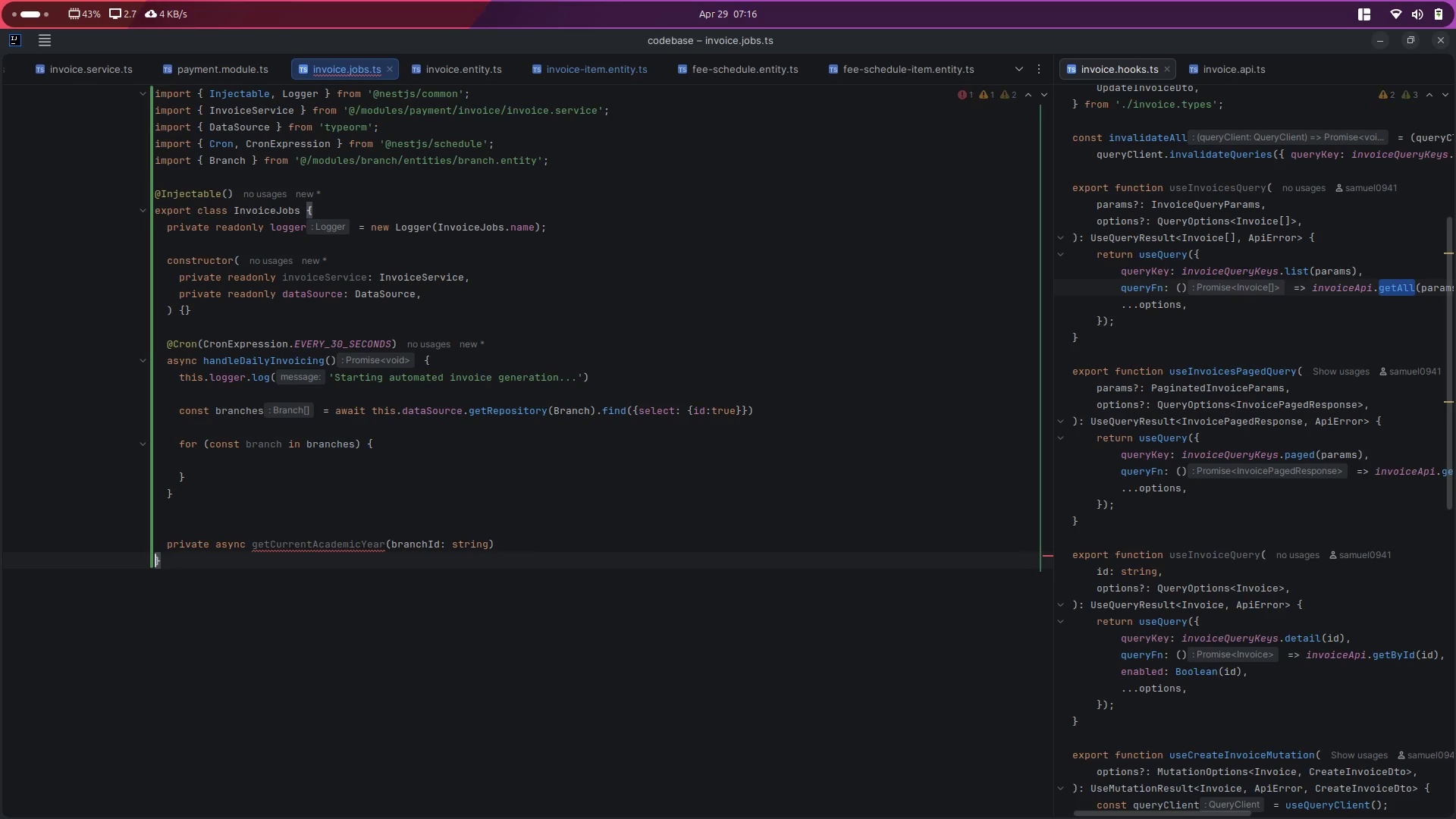 
key(ArrowLeft)
 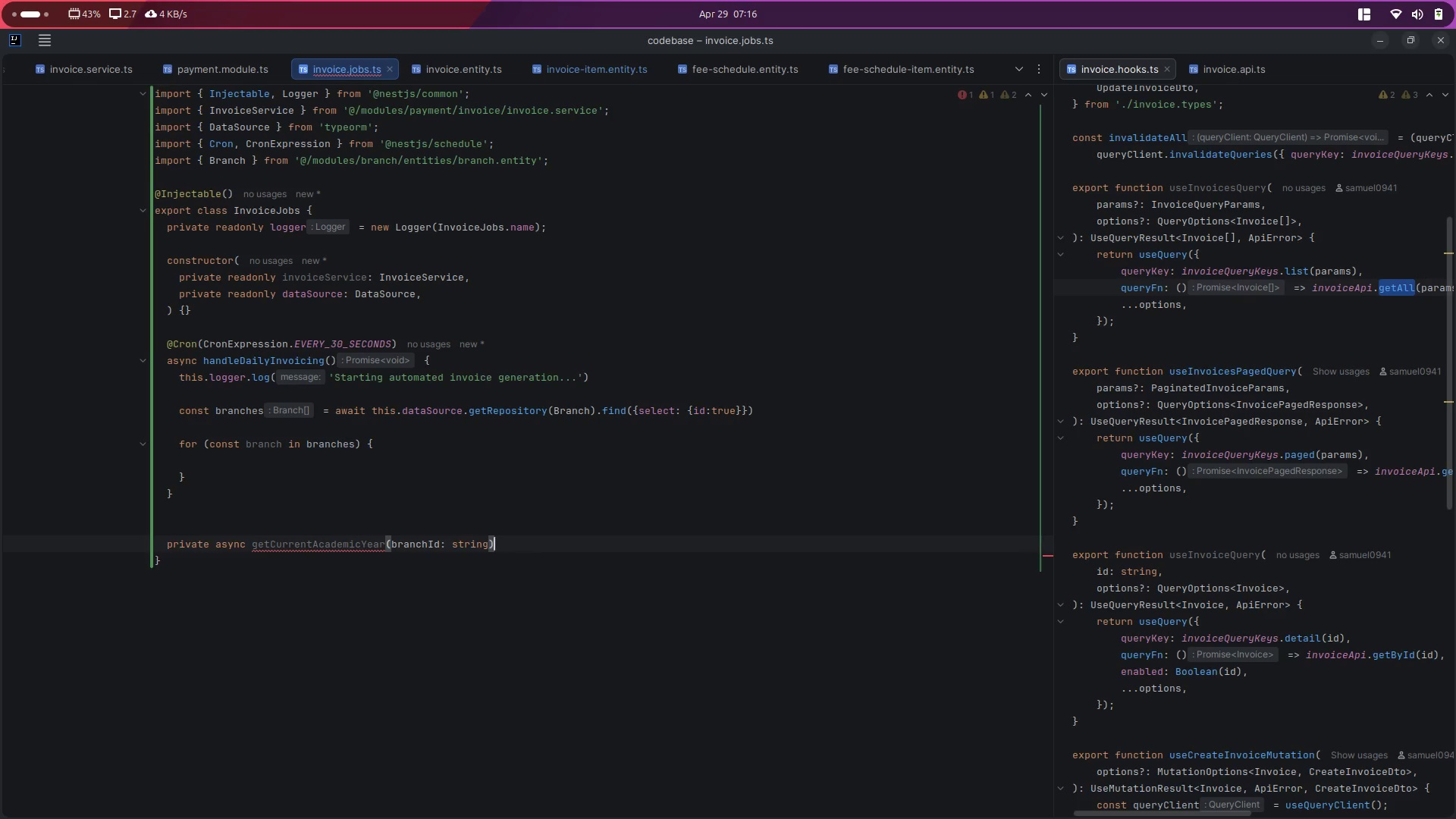 
key(Space)
 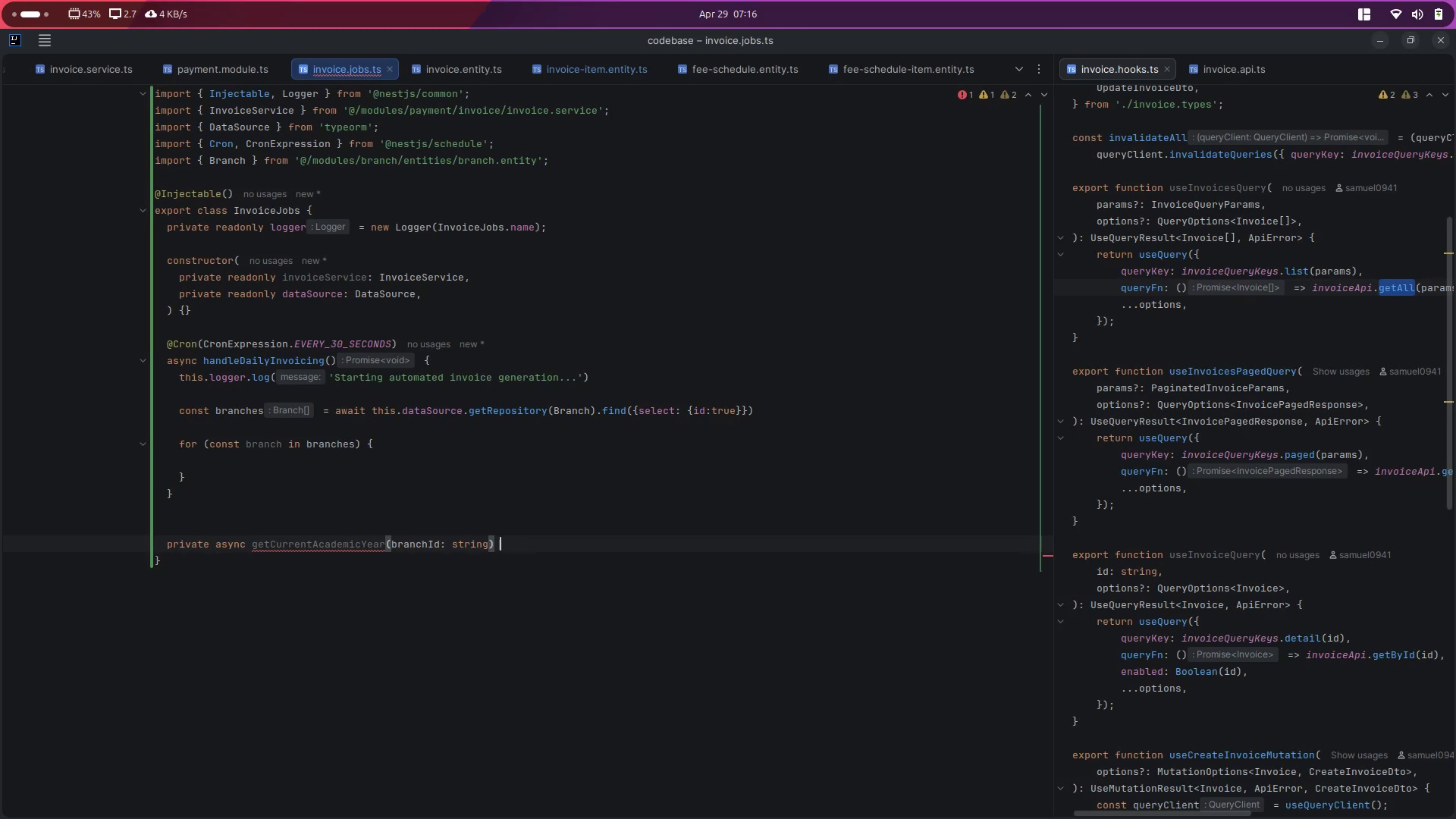 
key(Shift+BracketLeft)
 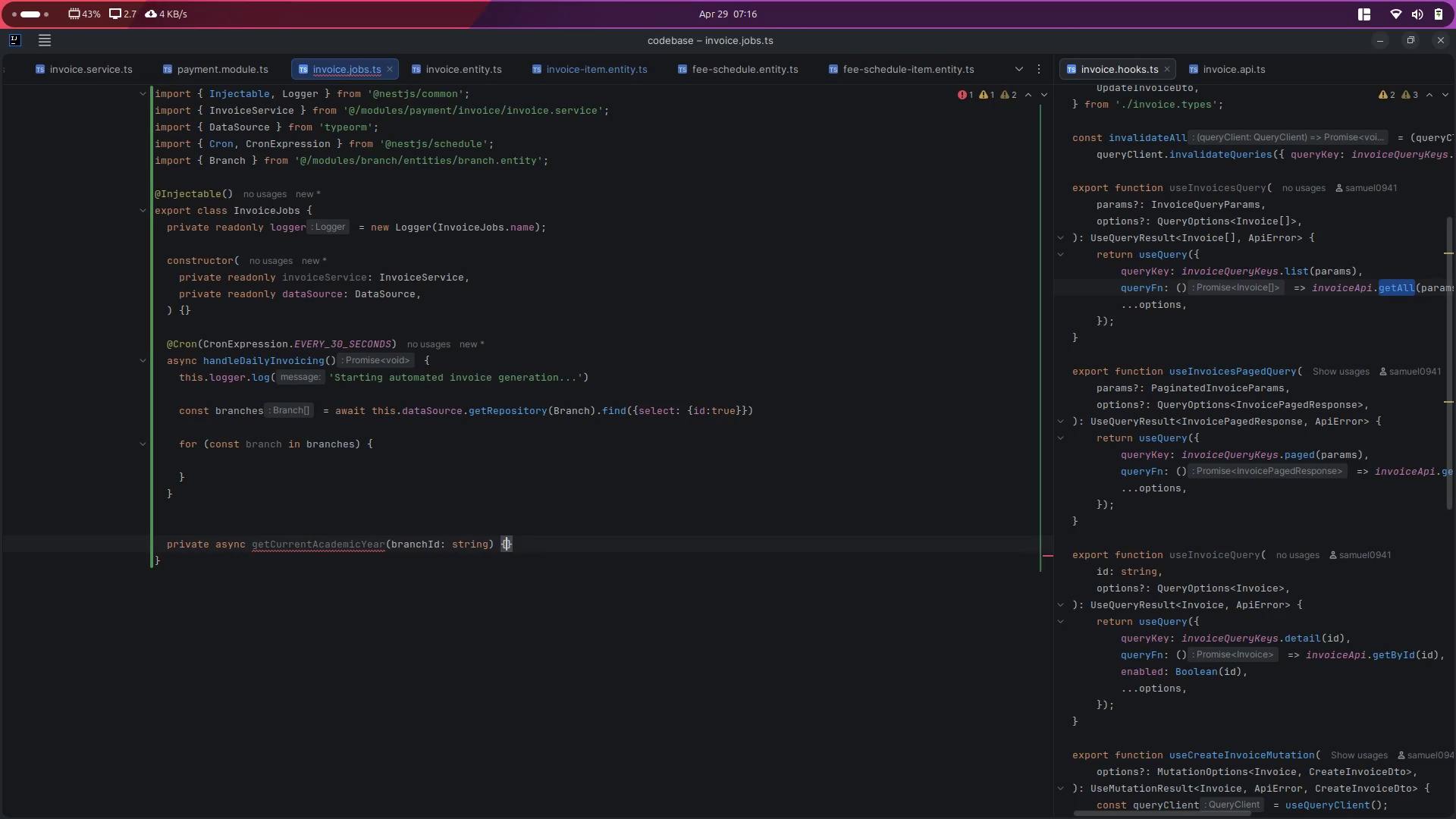 
key(Enter)
 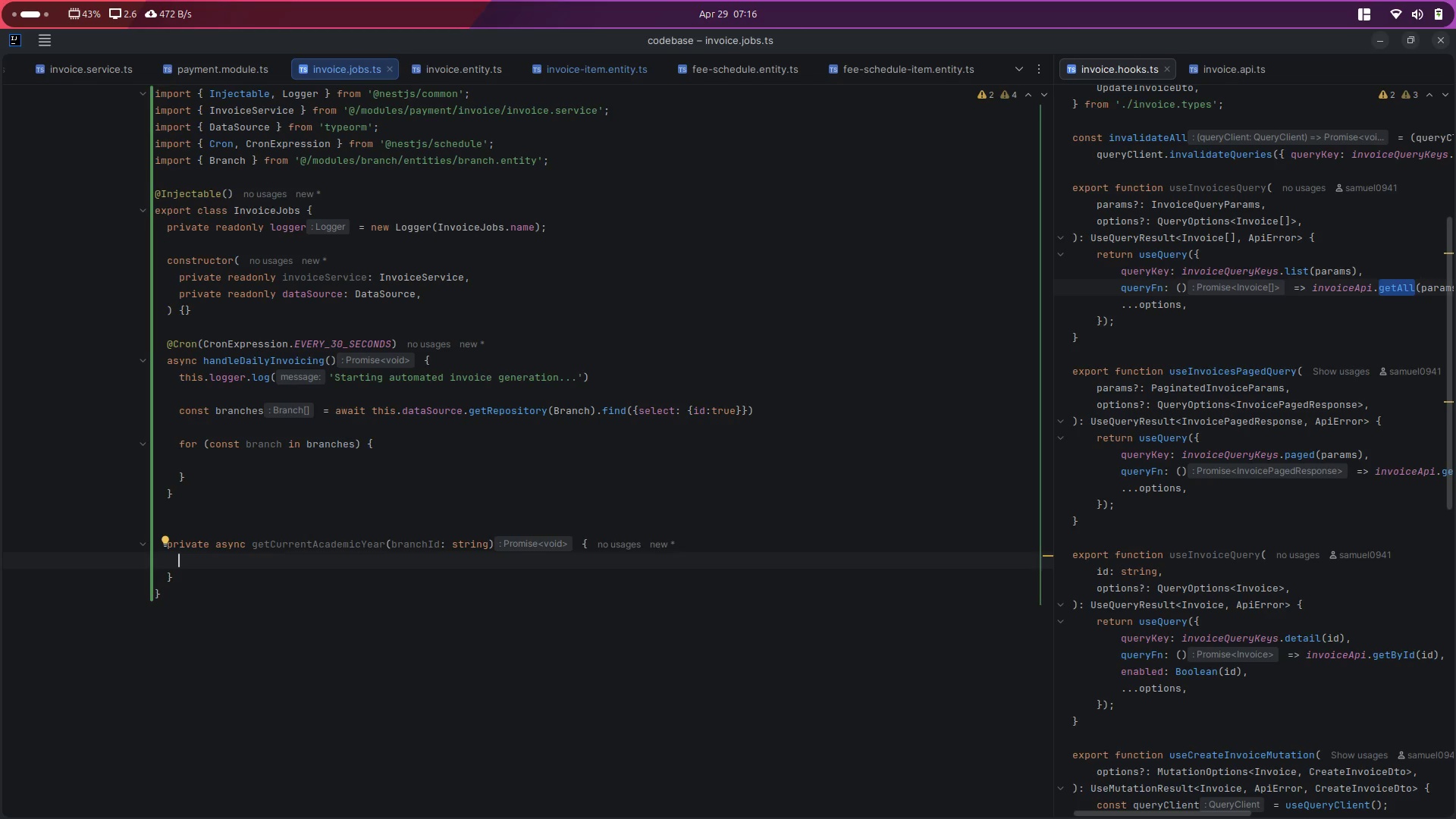 
wait(5.52)
 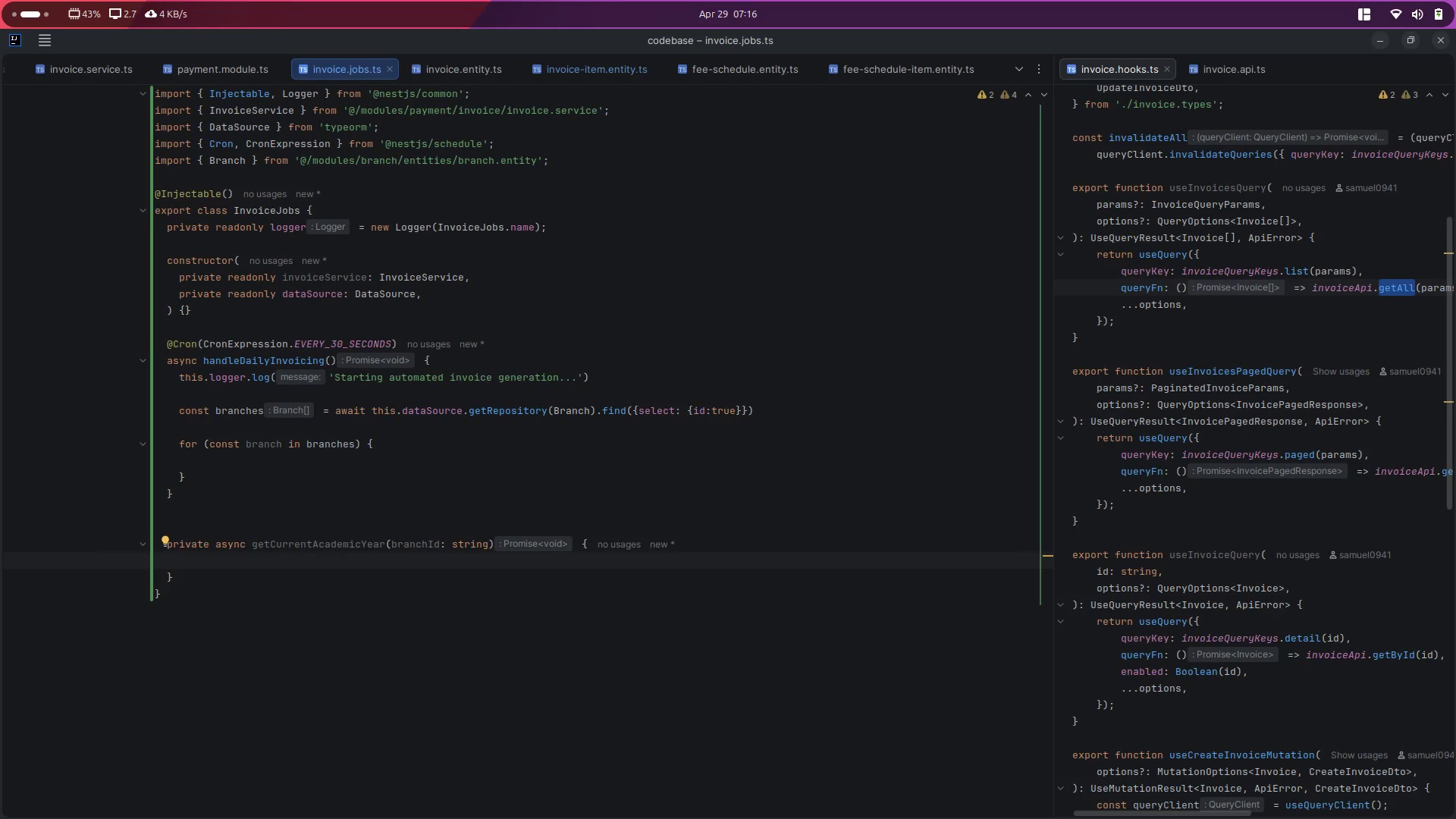 
scroll: coordinate [544, 438], scroll_direction: down, amount: 5.0
 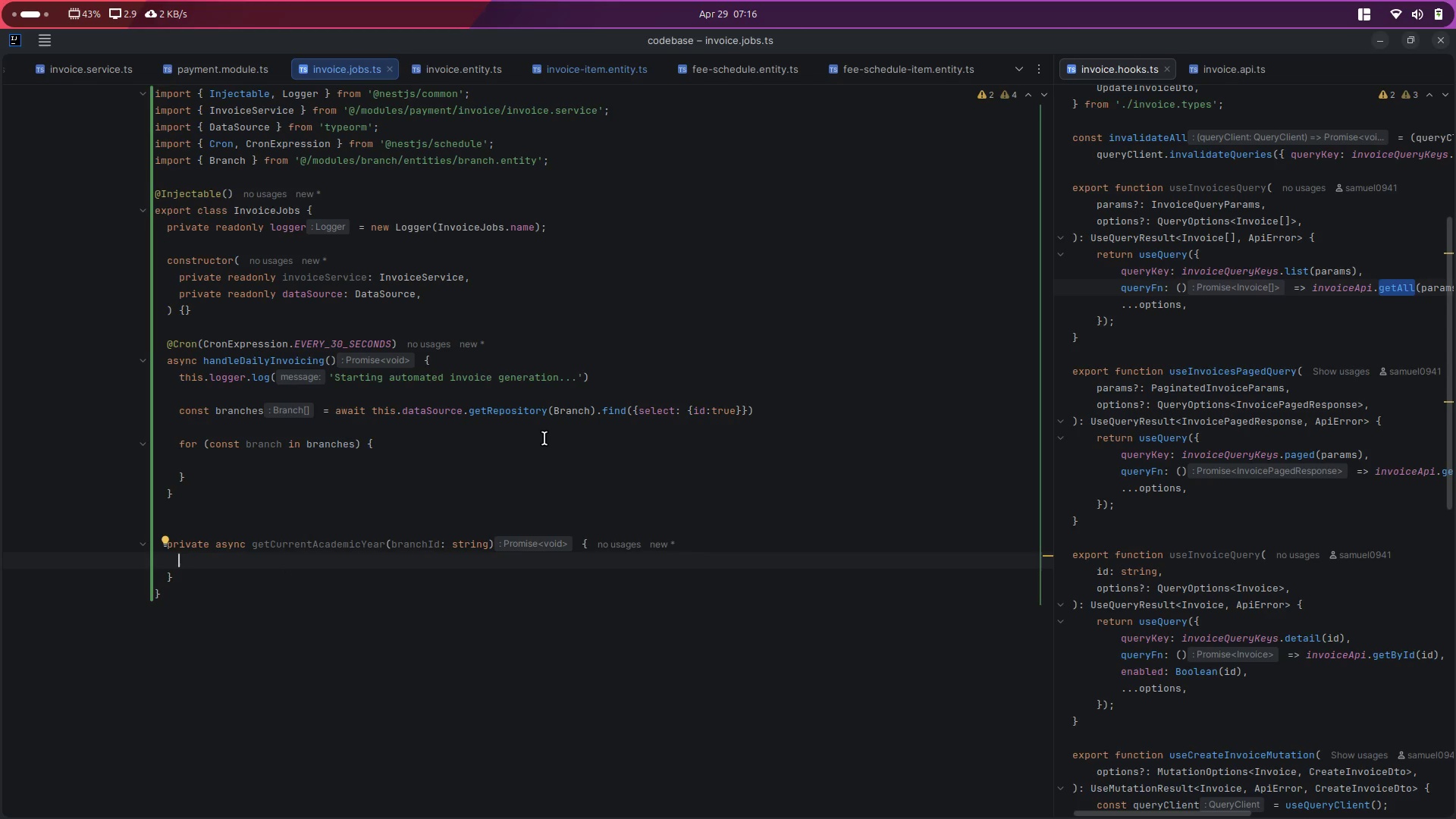 
type(const )
 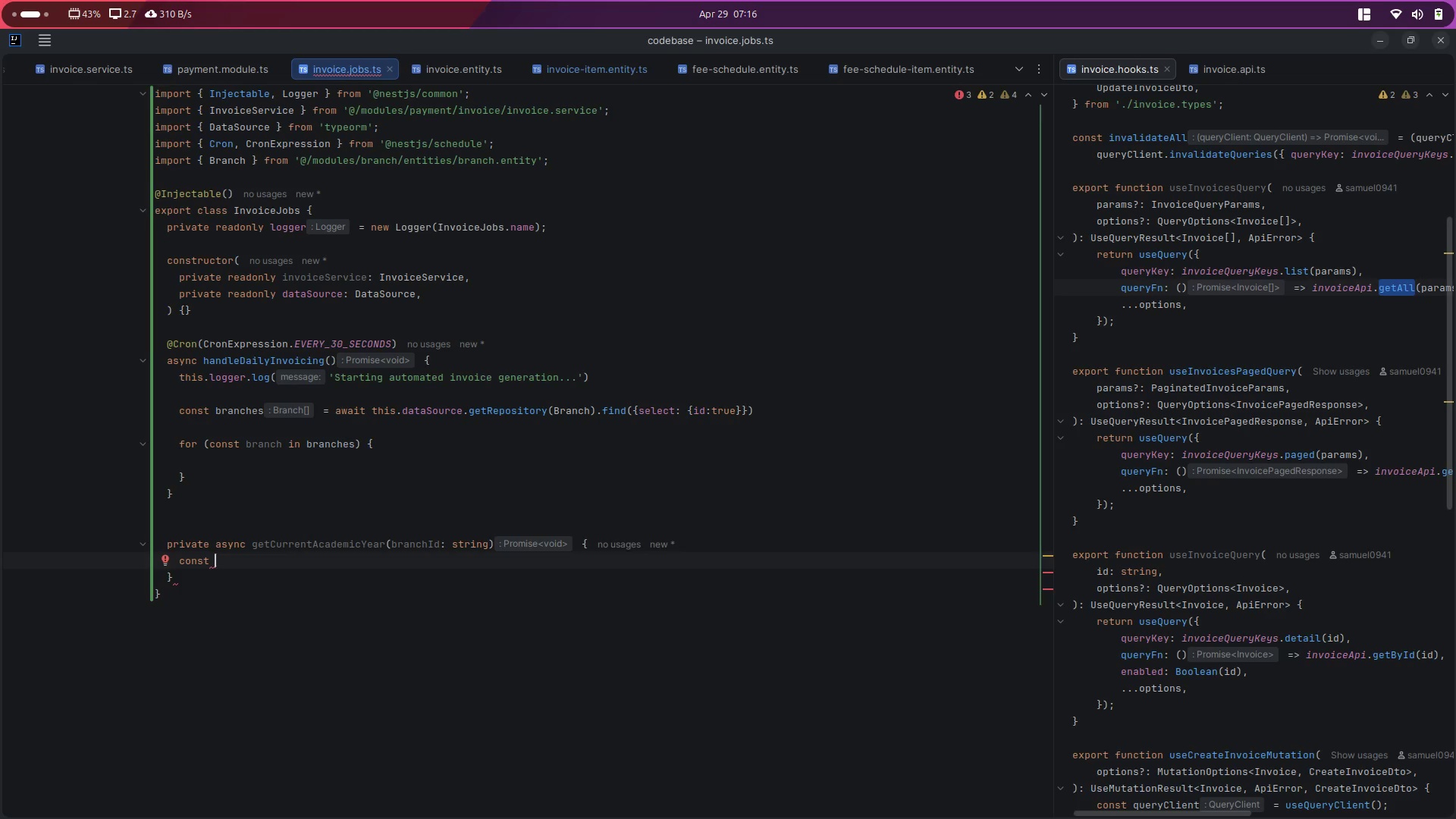 
wait(5.12)
 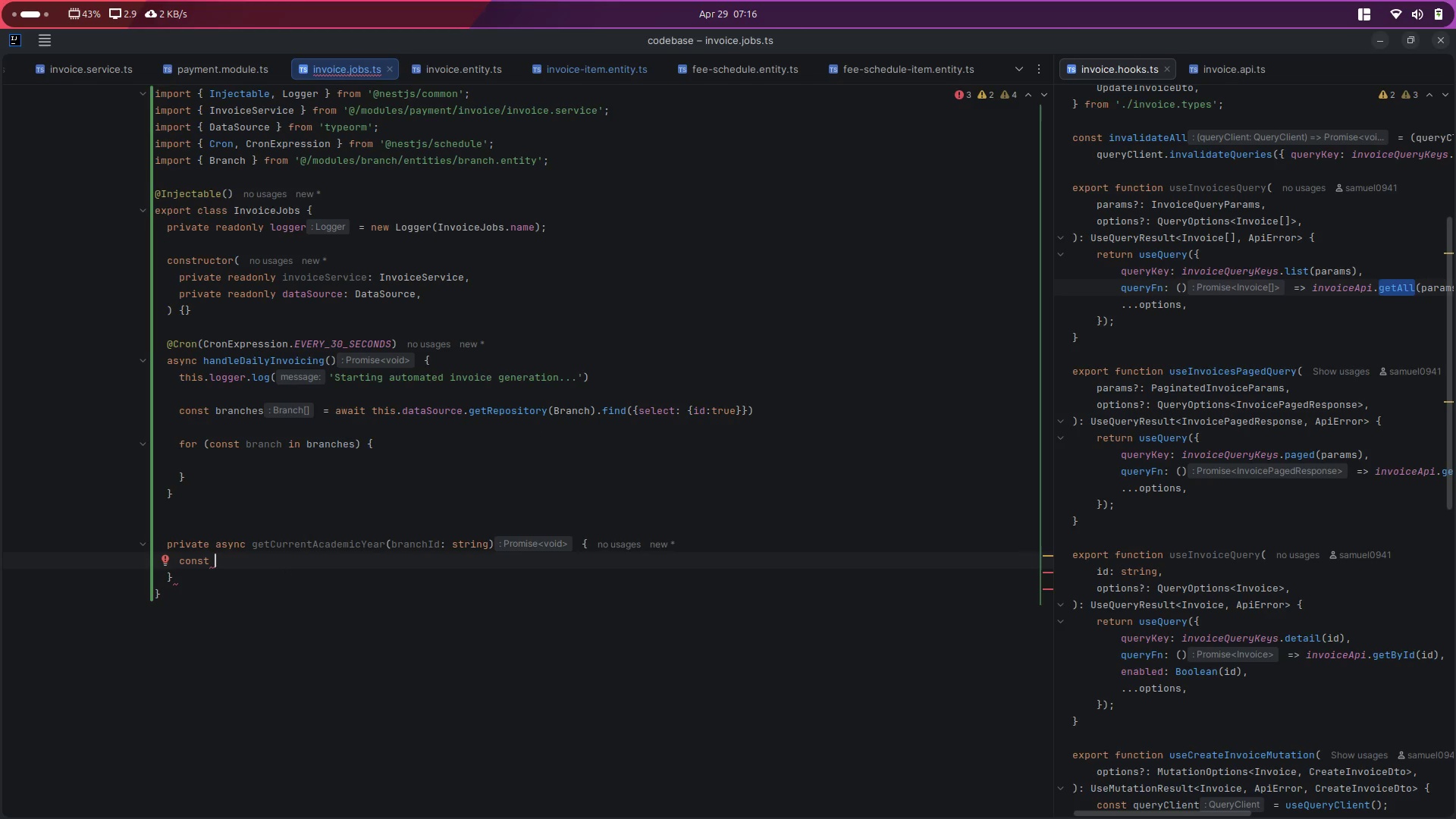 
type(academicYear  = await this.)
 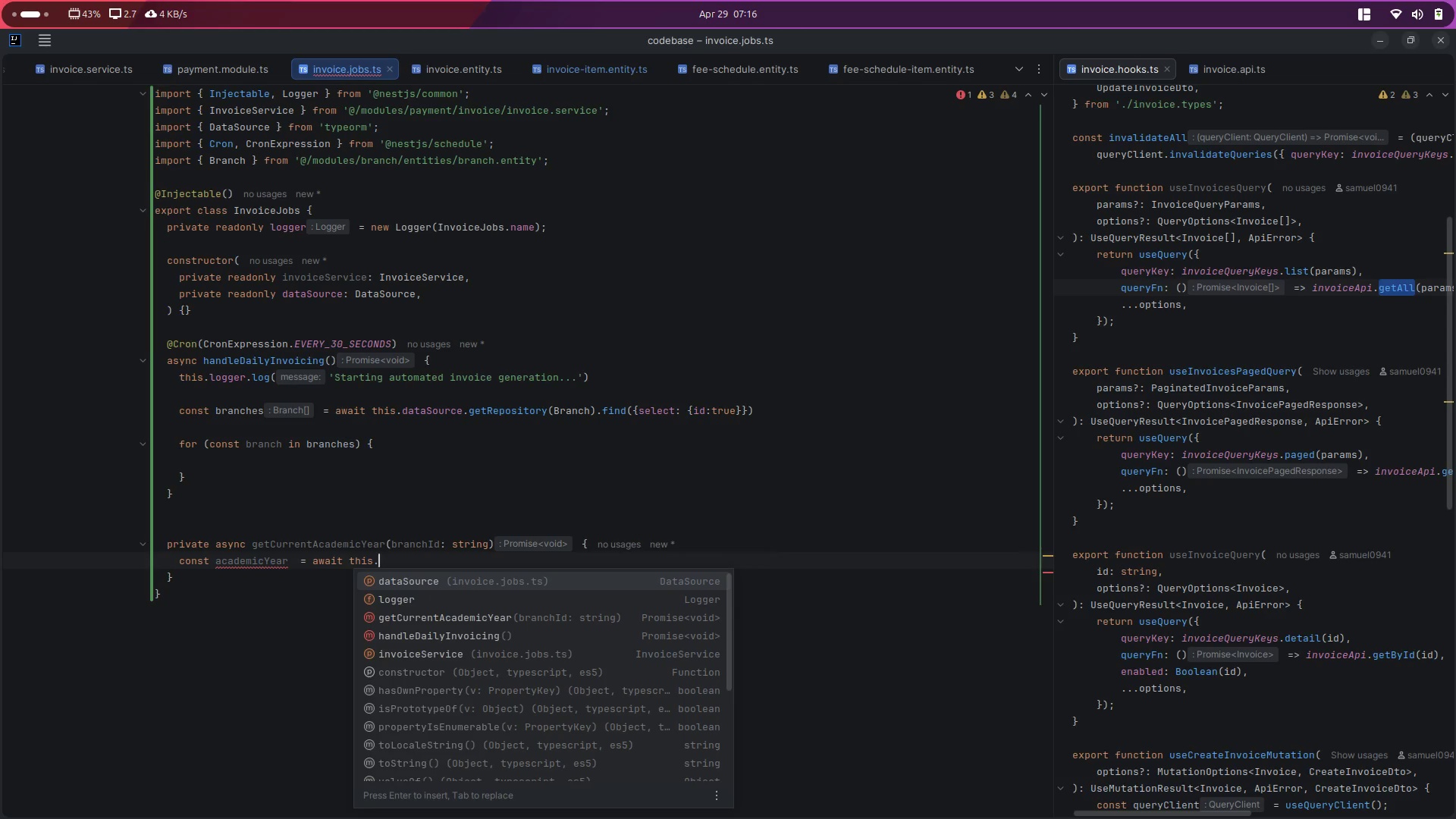 
key(Enter)
 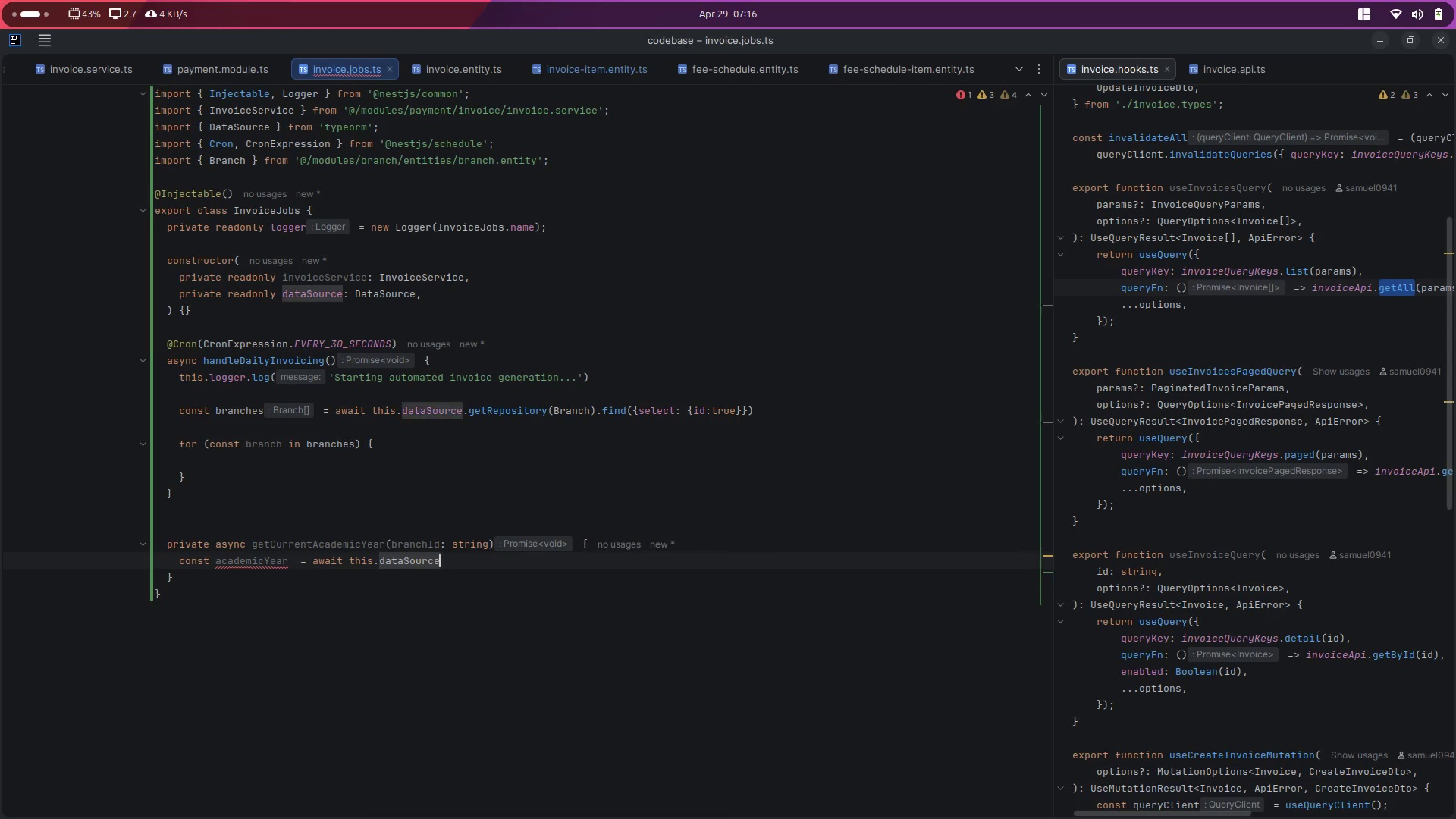 
type(.get)
 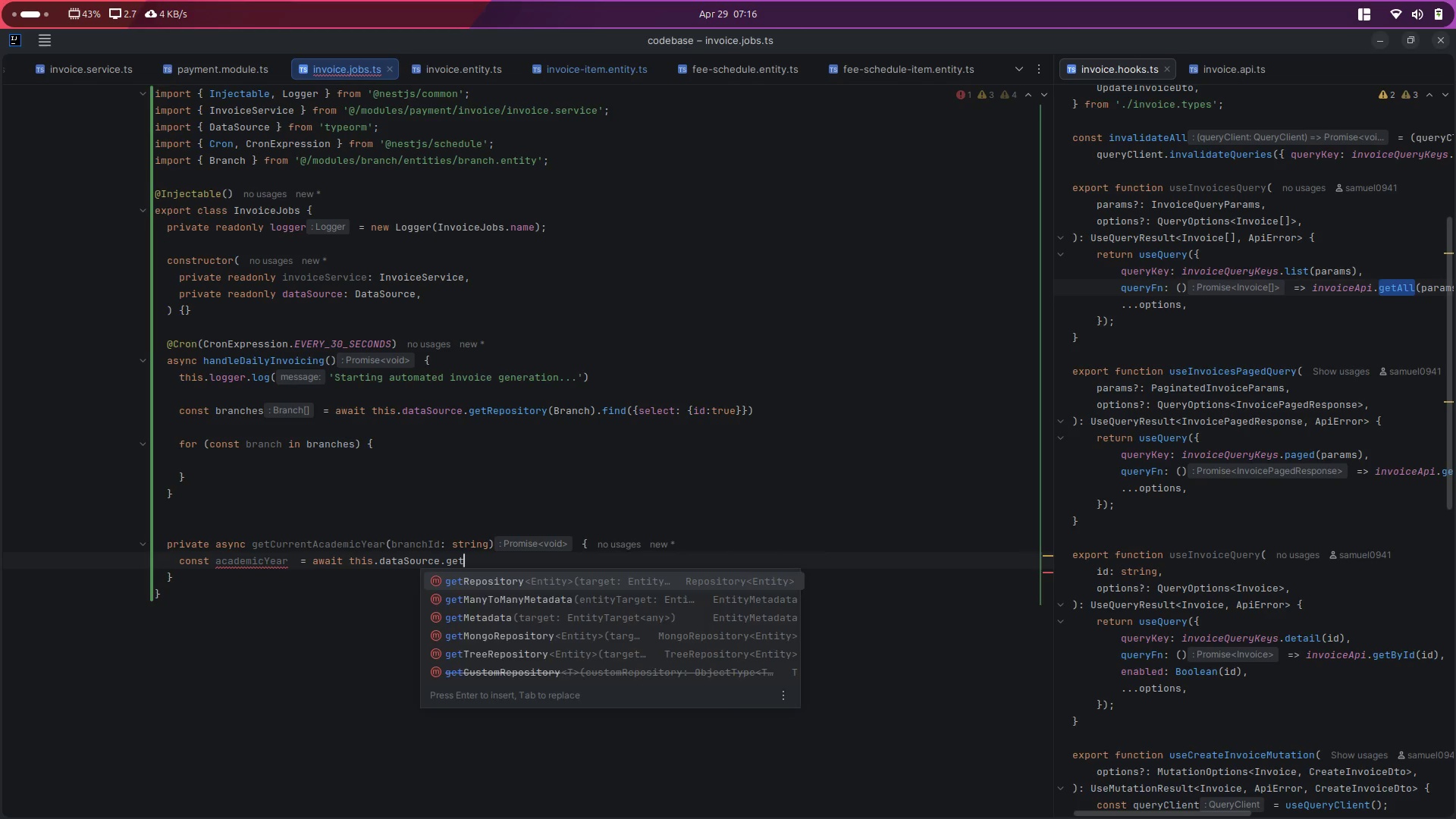 
key(Enter)
 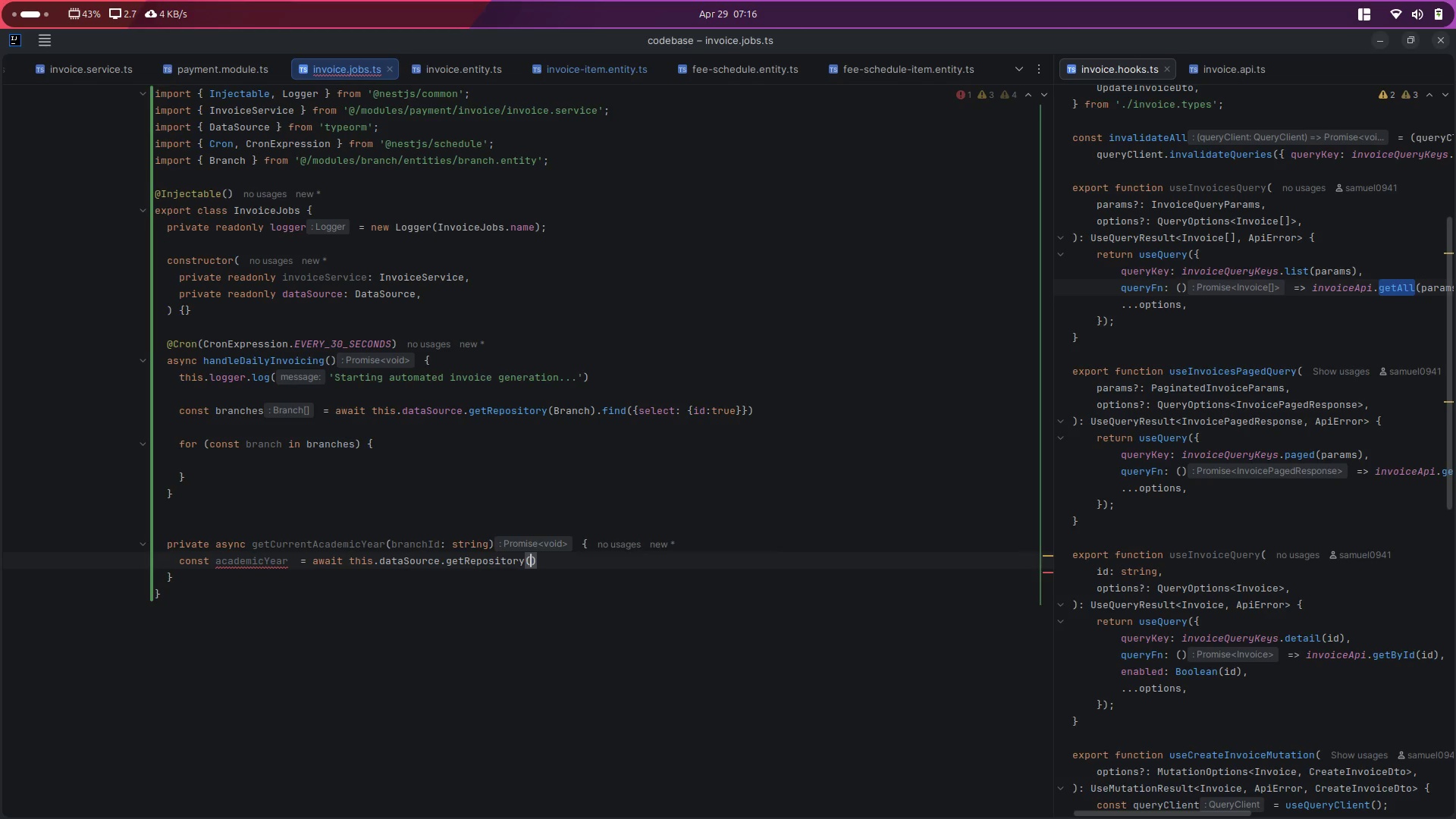 
type(Academ)
 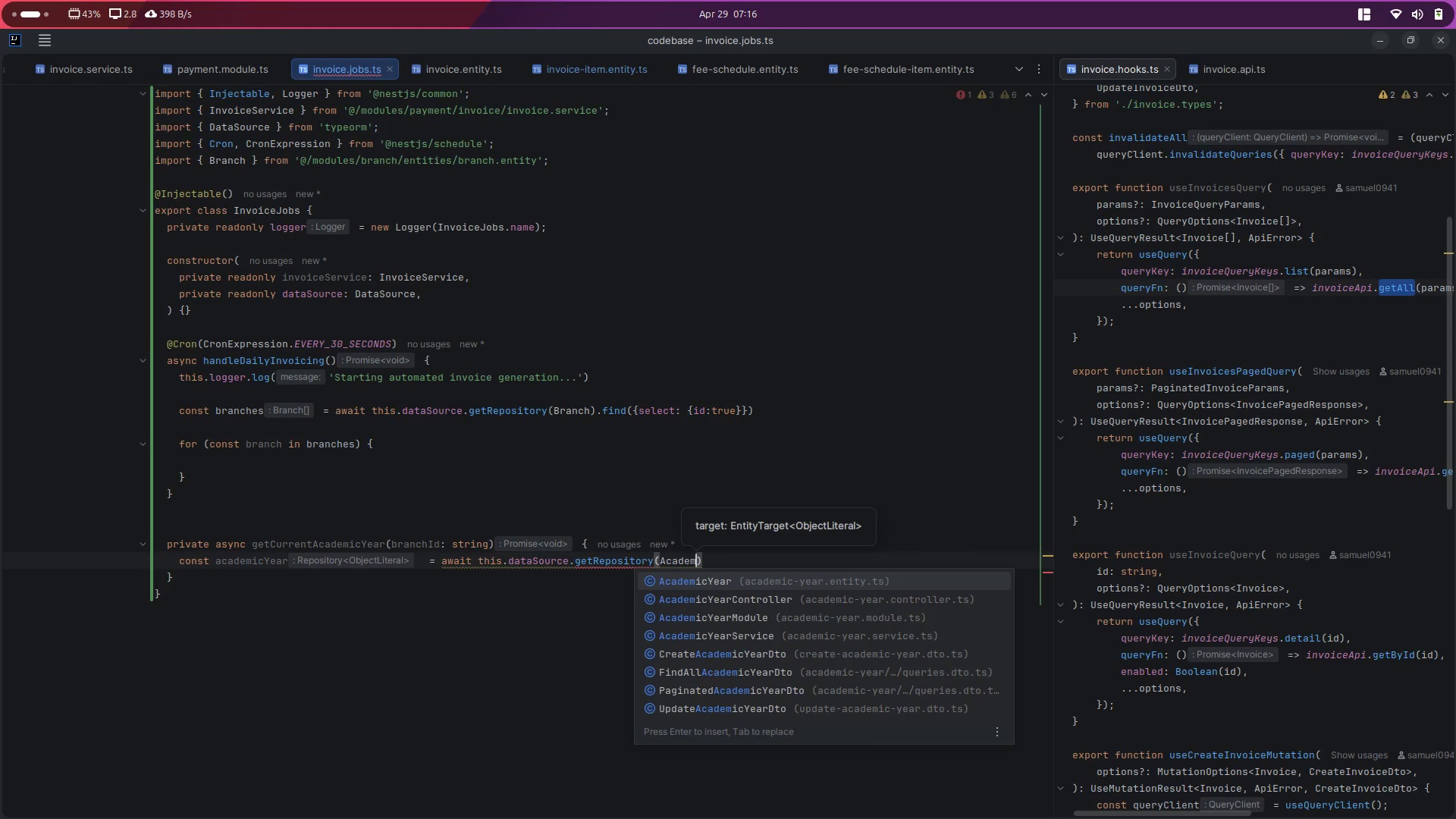 
key(Enter)
 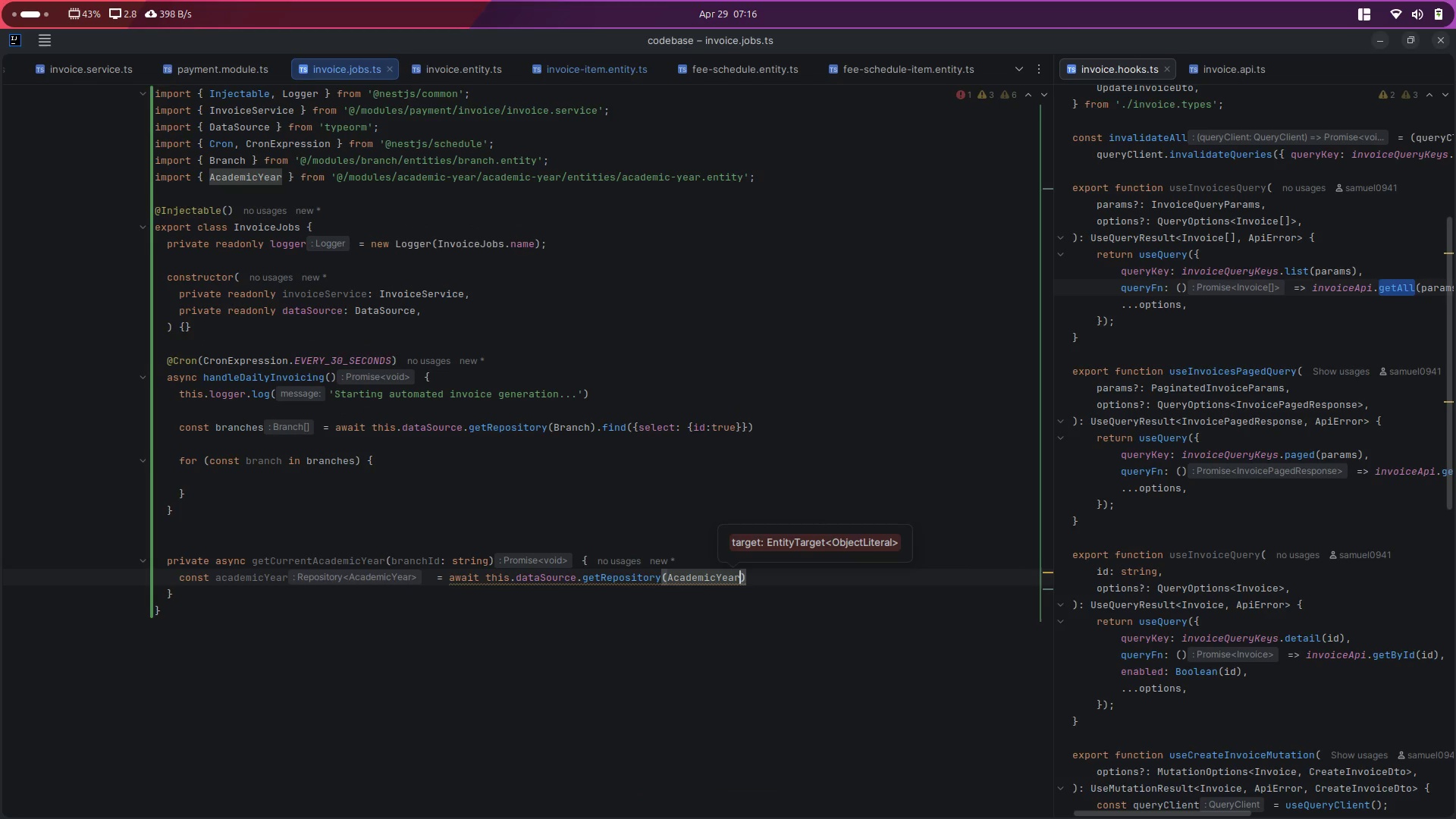 
key(ArrowRight)
 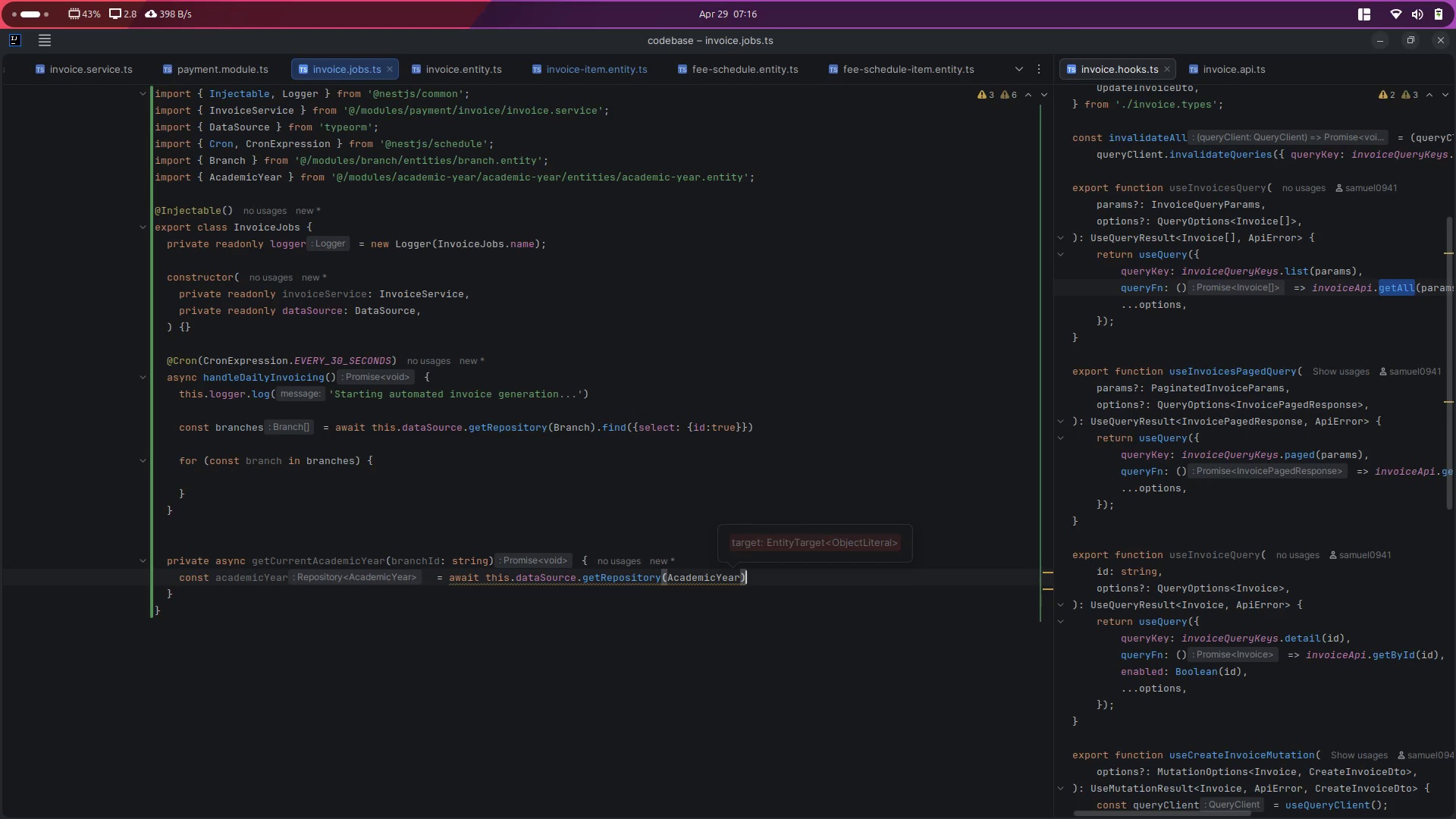 
type(.fino)
 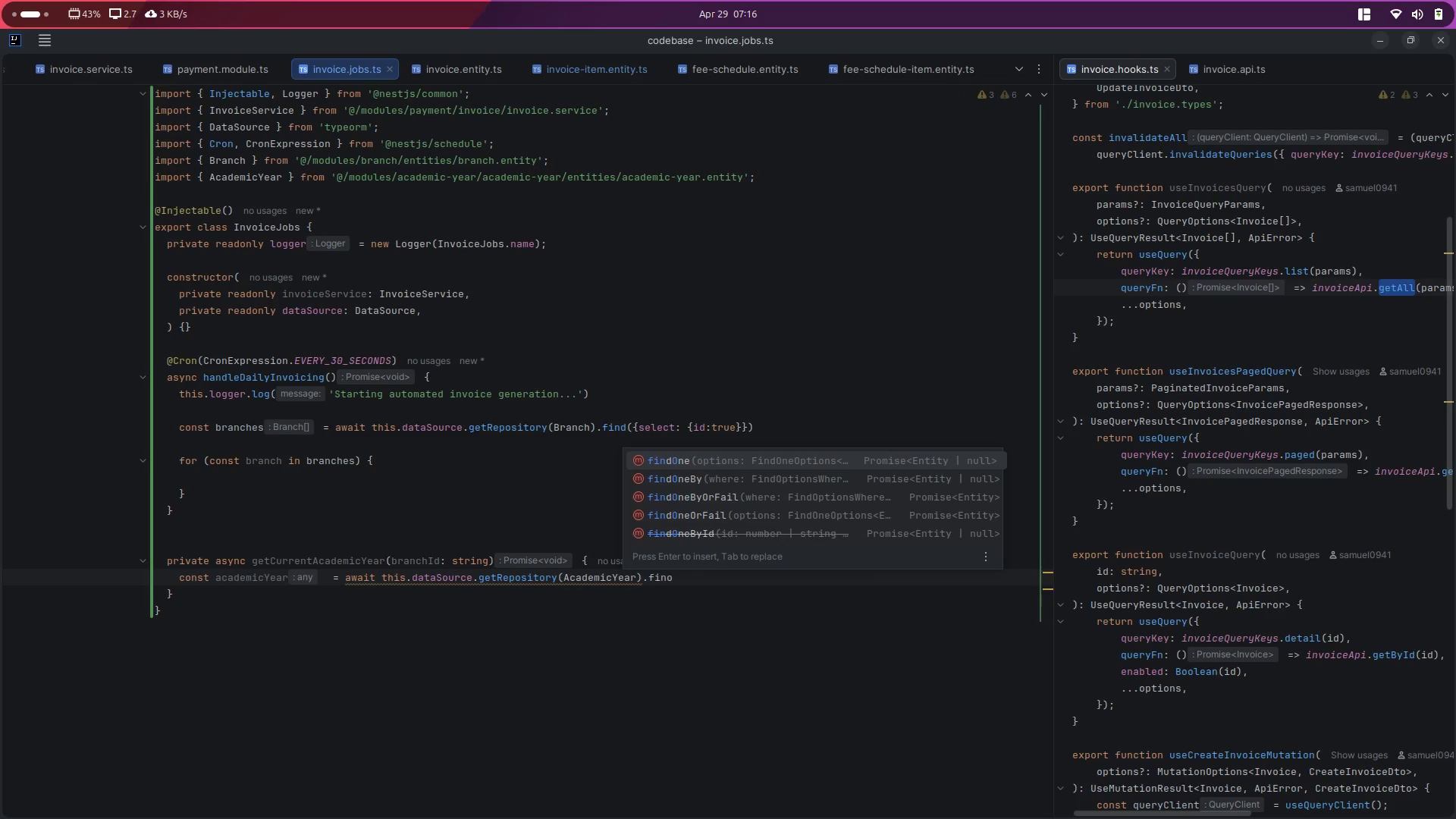 
key(Enter)
 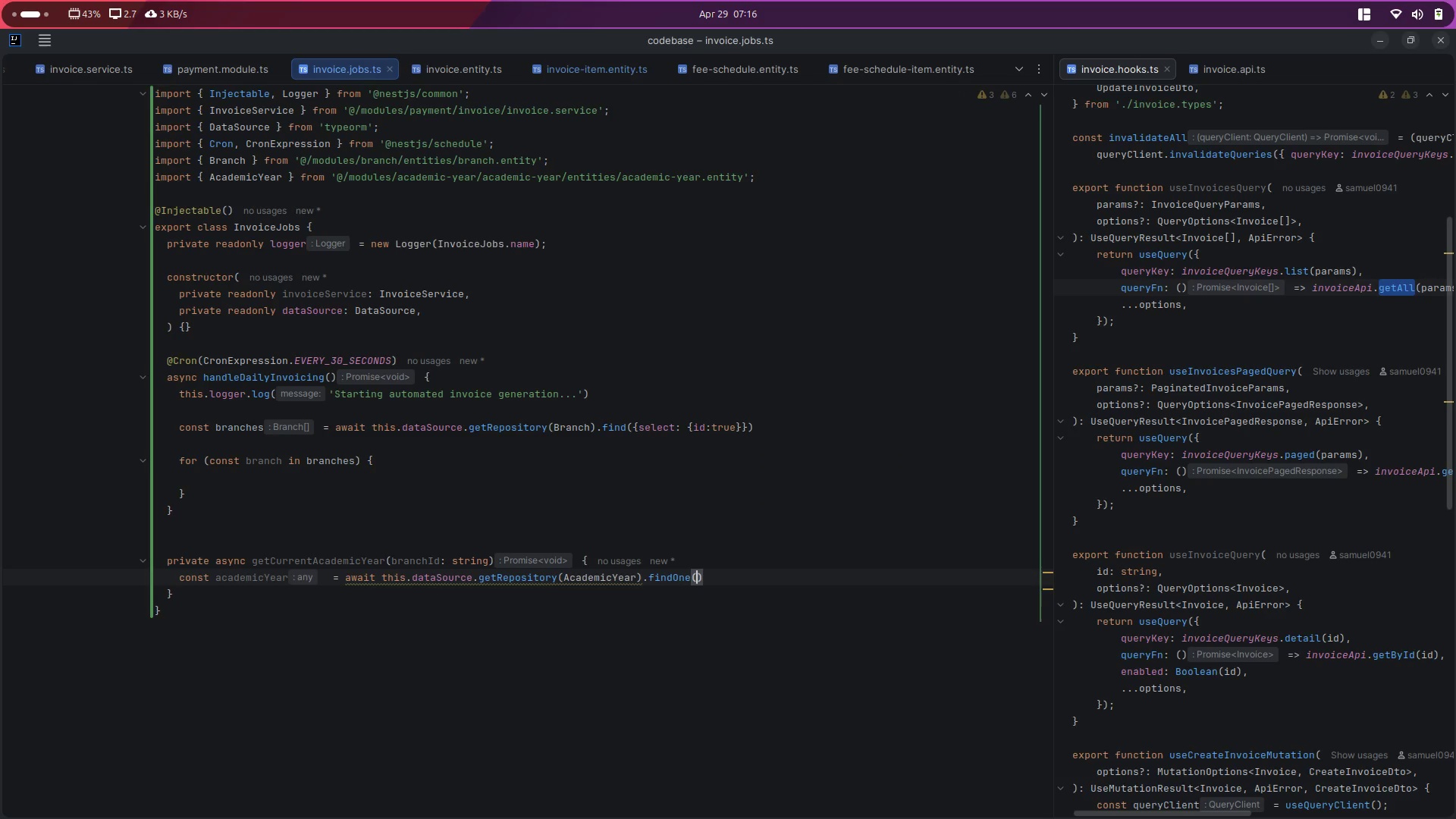 
key(Shift+BracketLeft)
 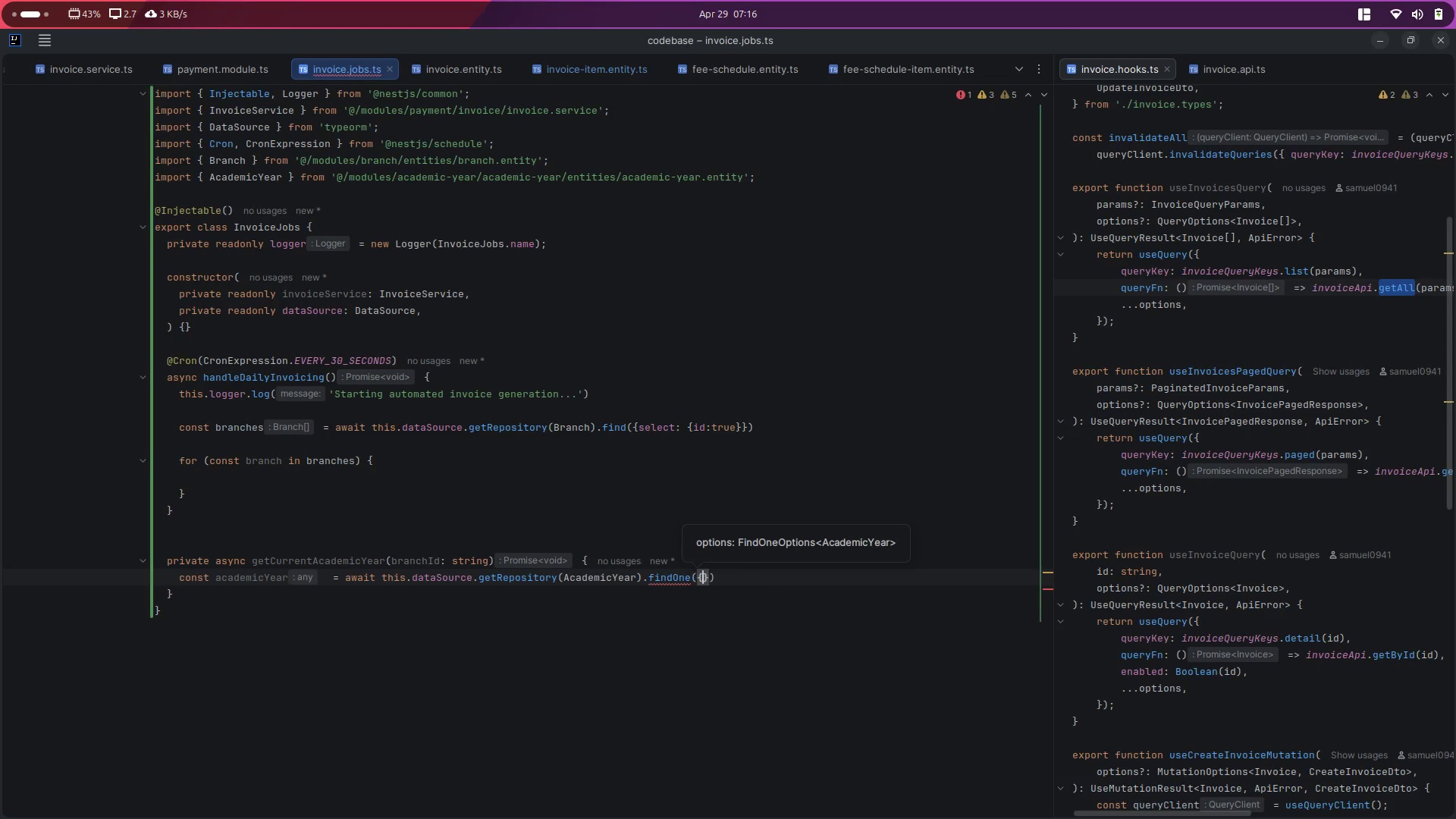 
key(W)
 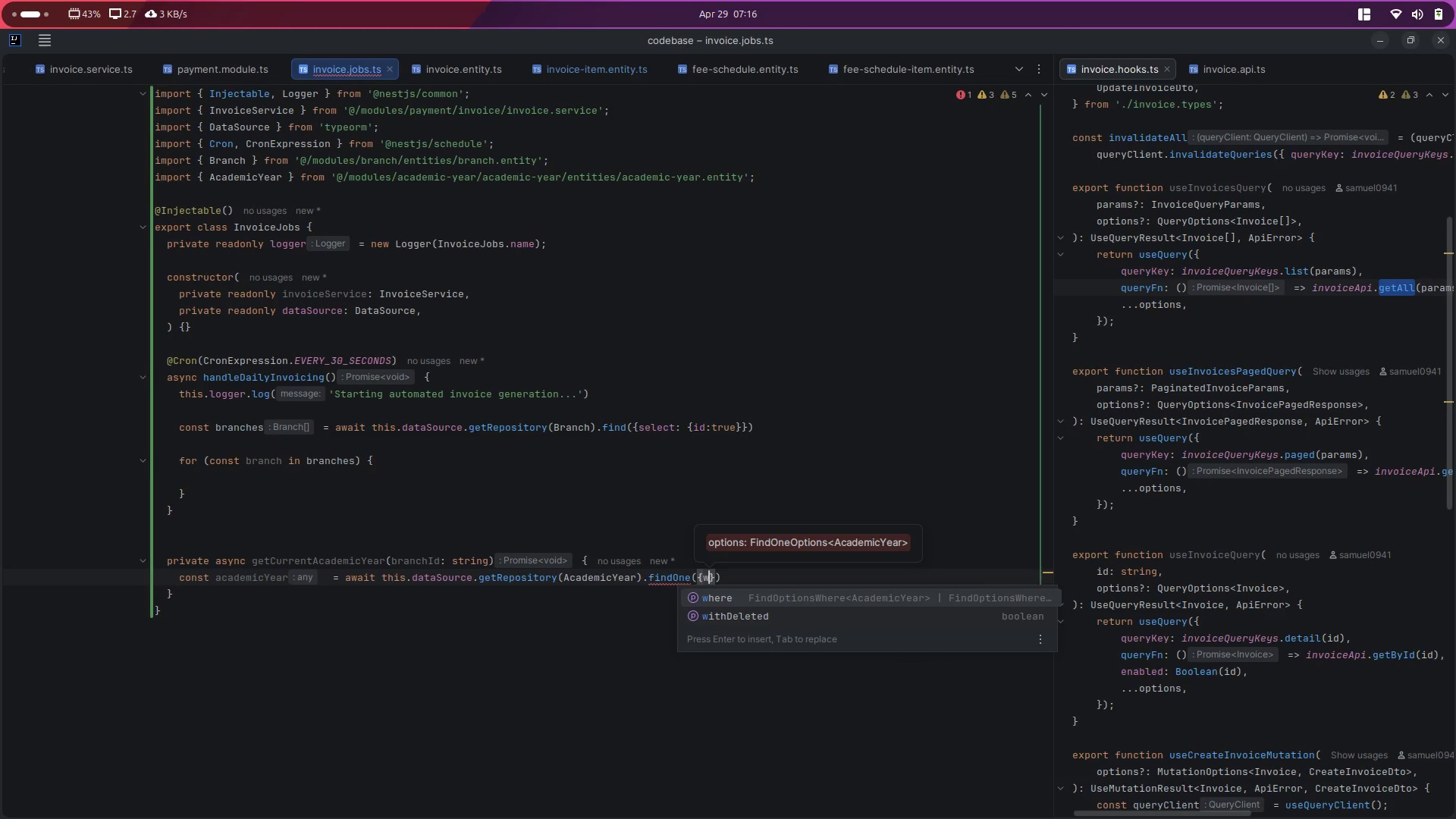 
key(Enter)
 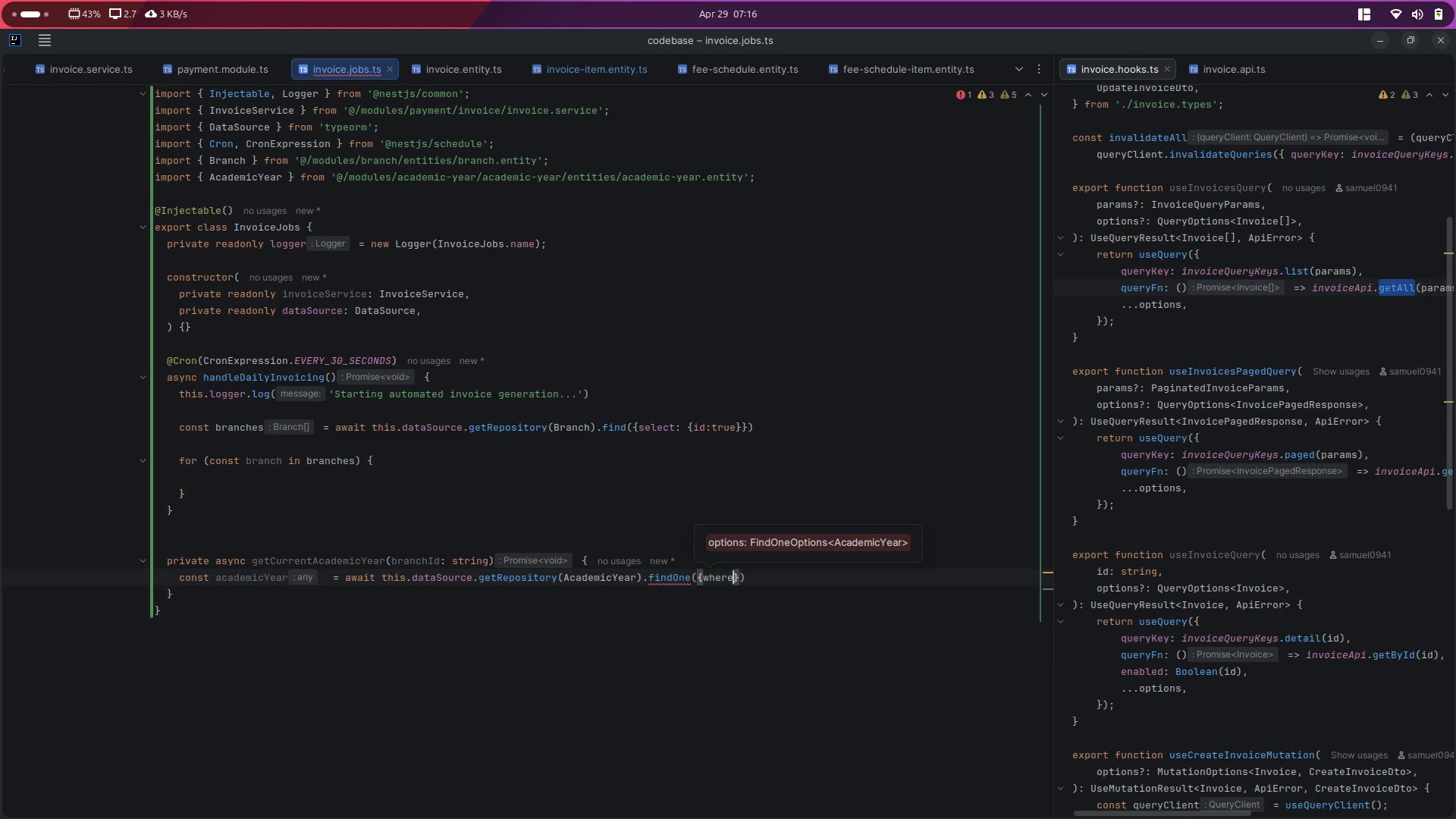 
type(: {bra)
 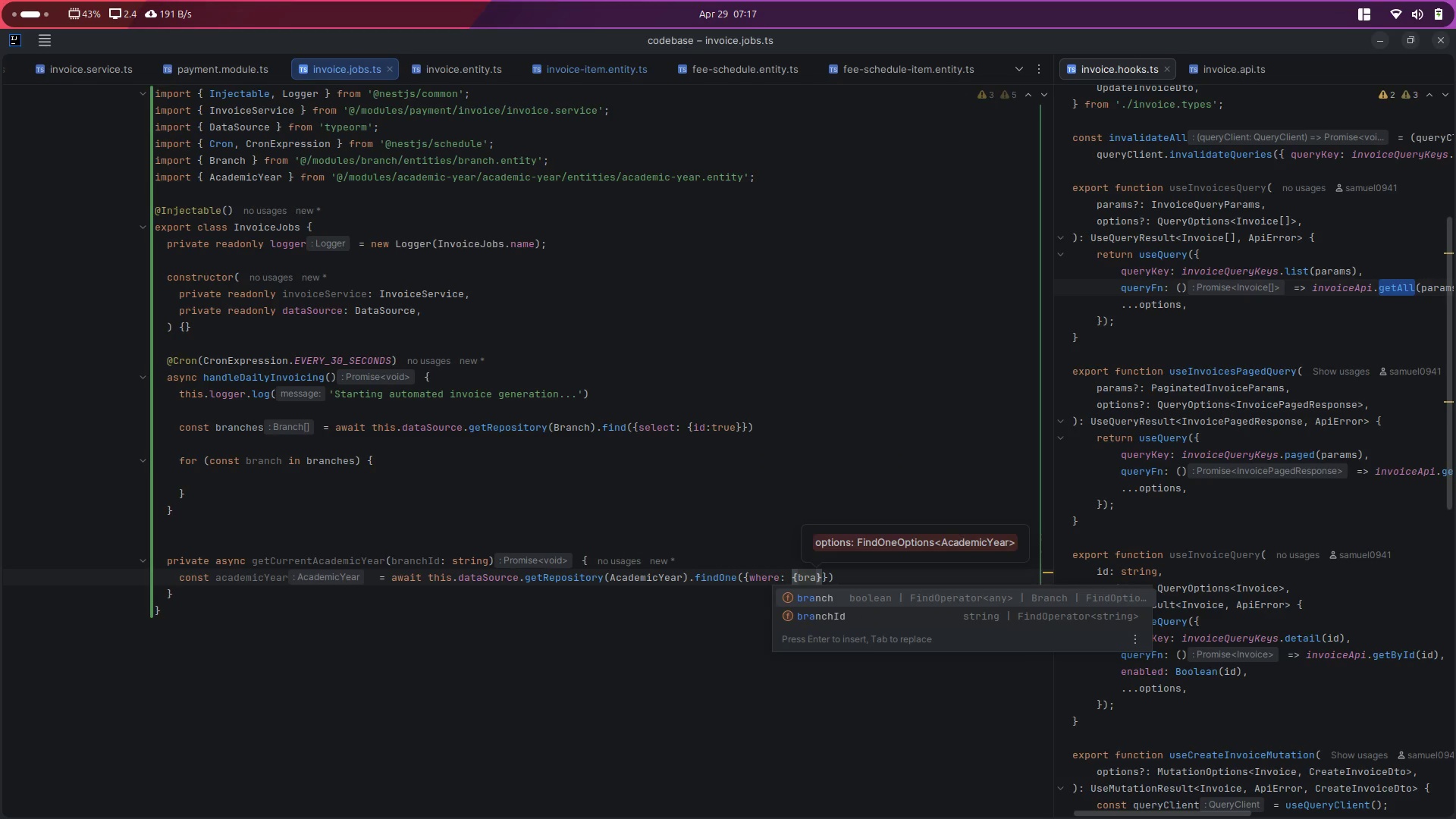 
key(ArrowDown)
 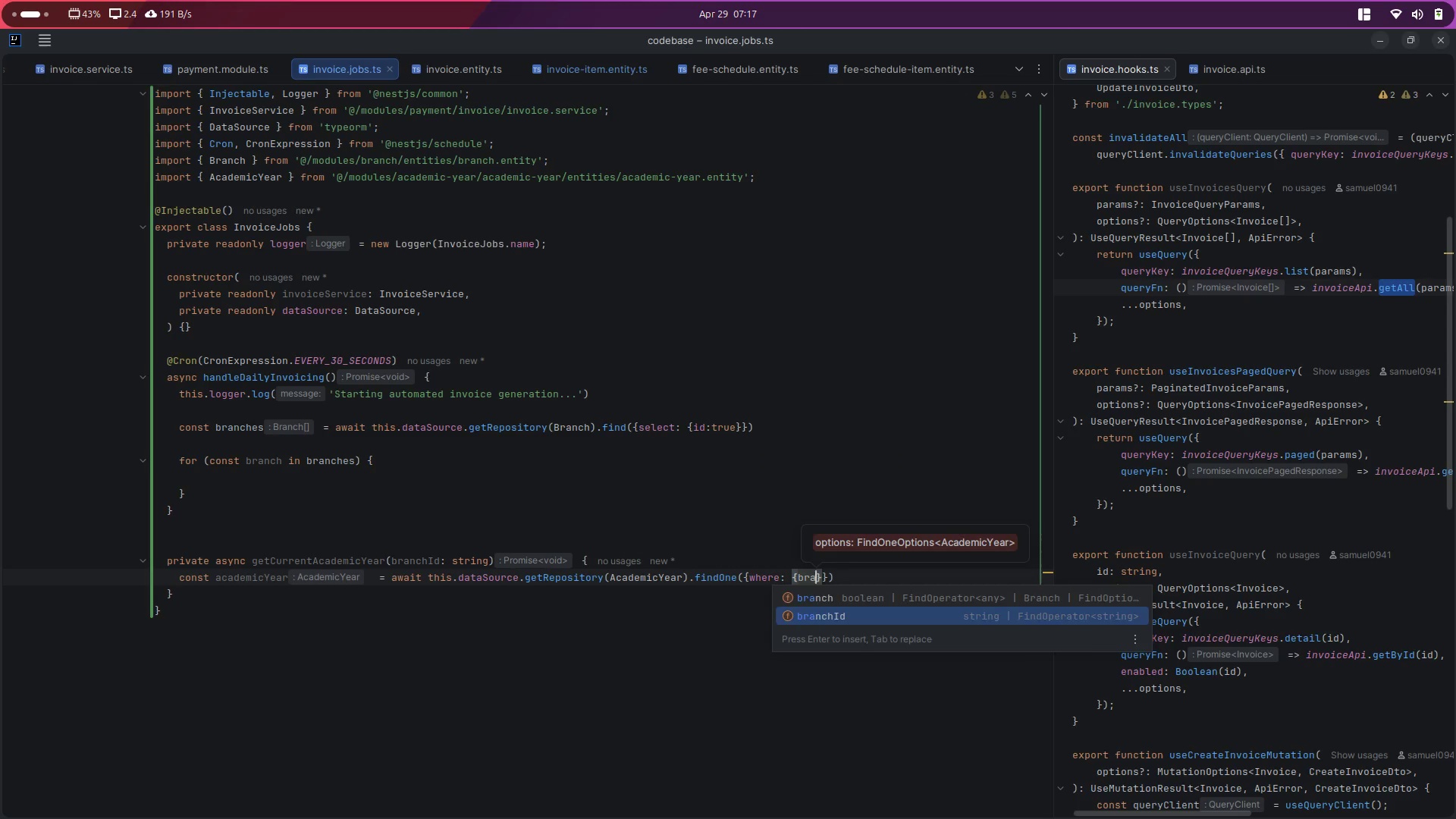 
key(Enter)
 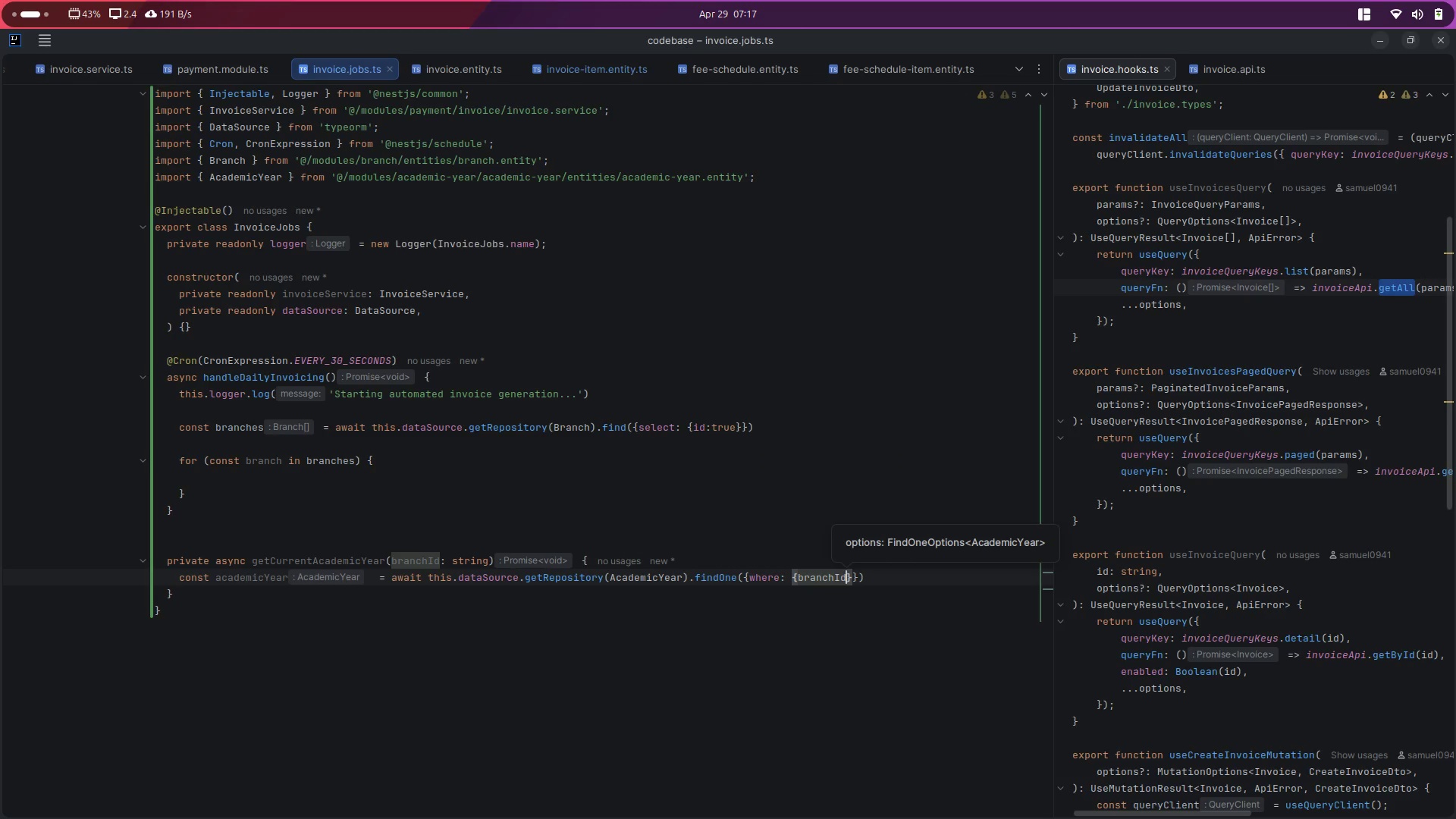 
key(Comma)
 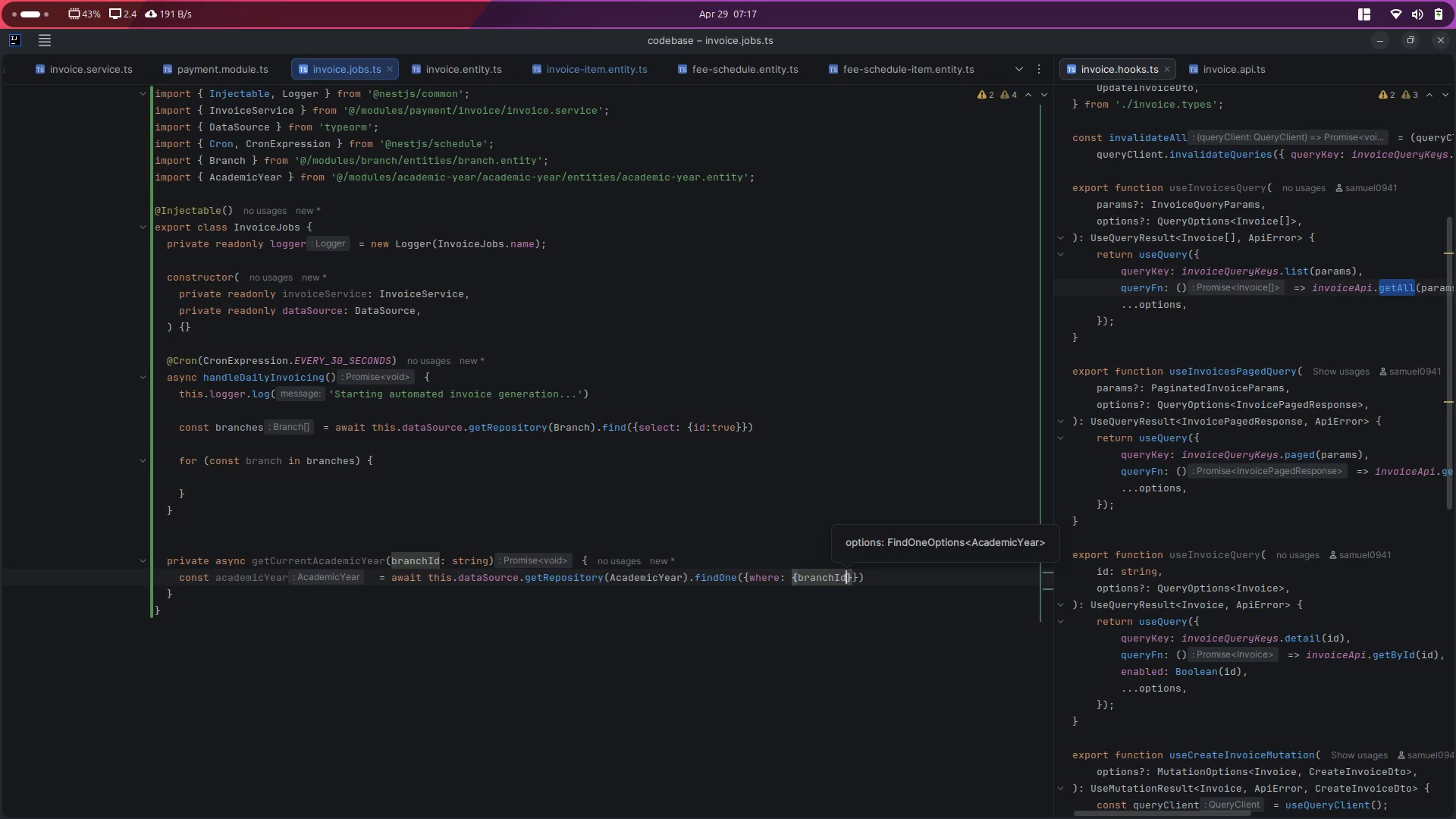 
key(Space)
 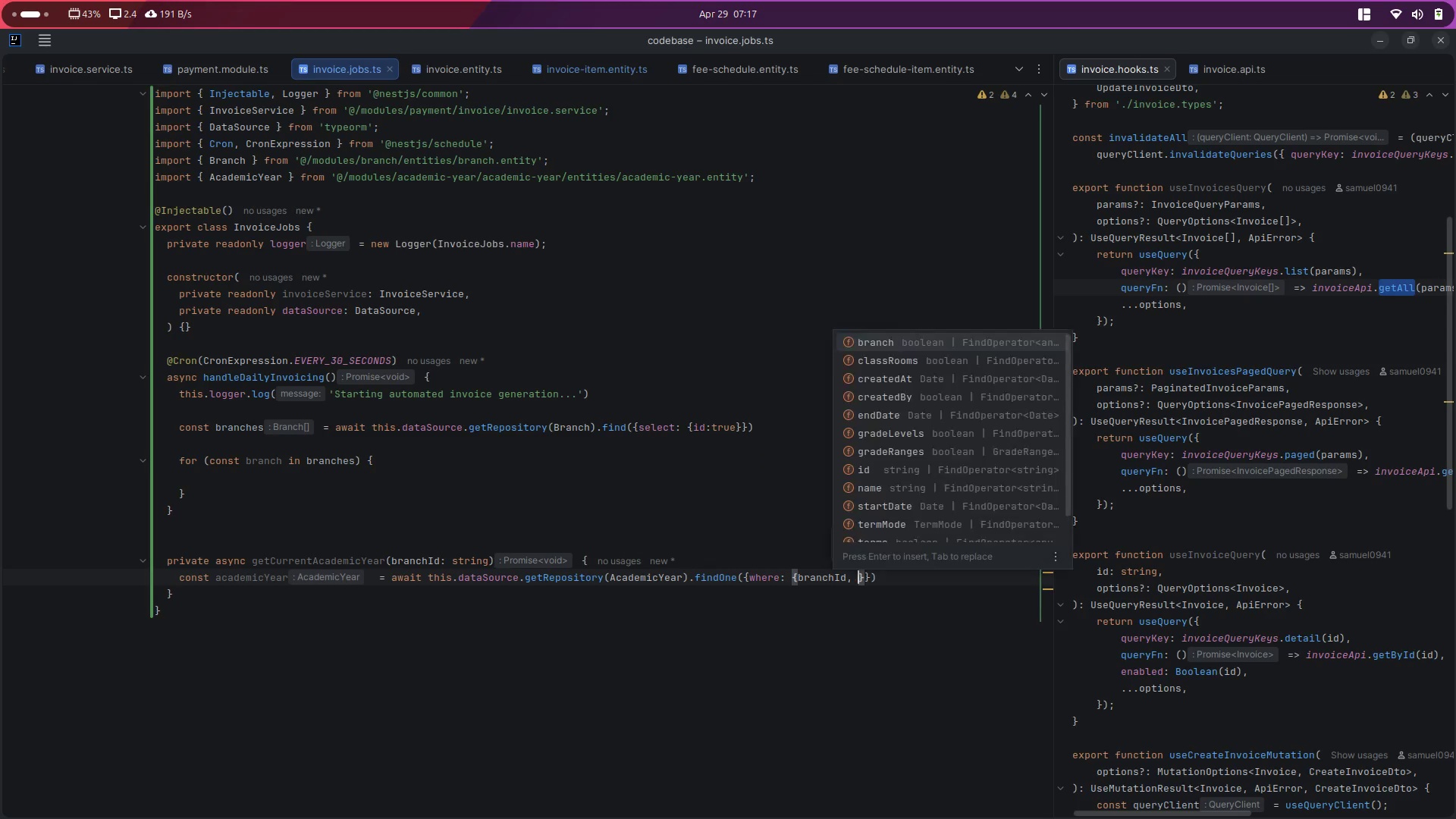 
key(D)
 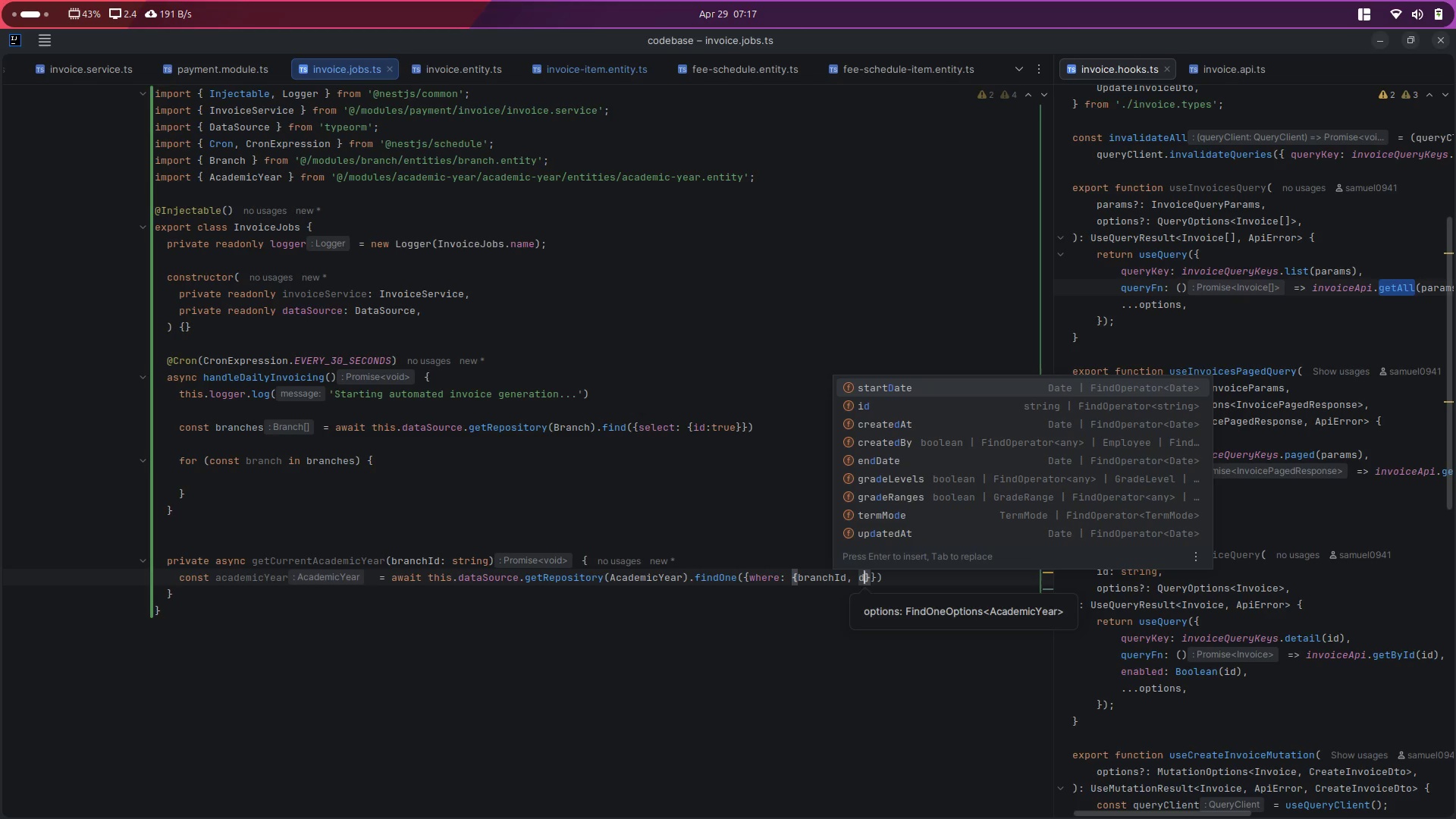 
key(Enter)
 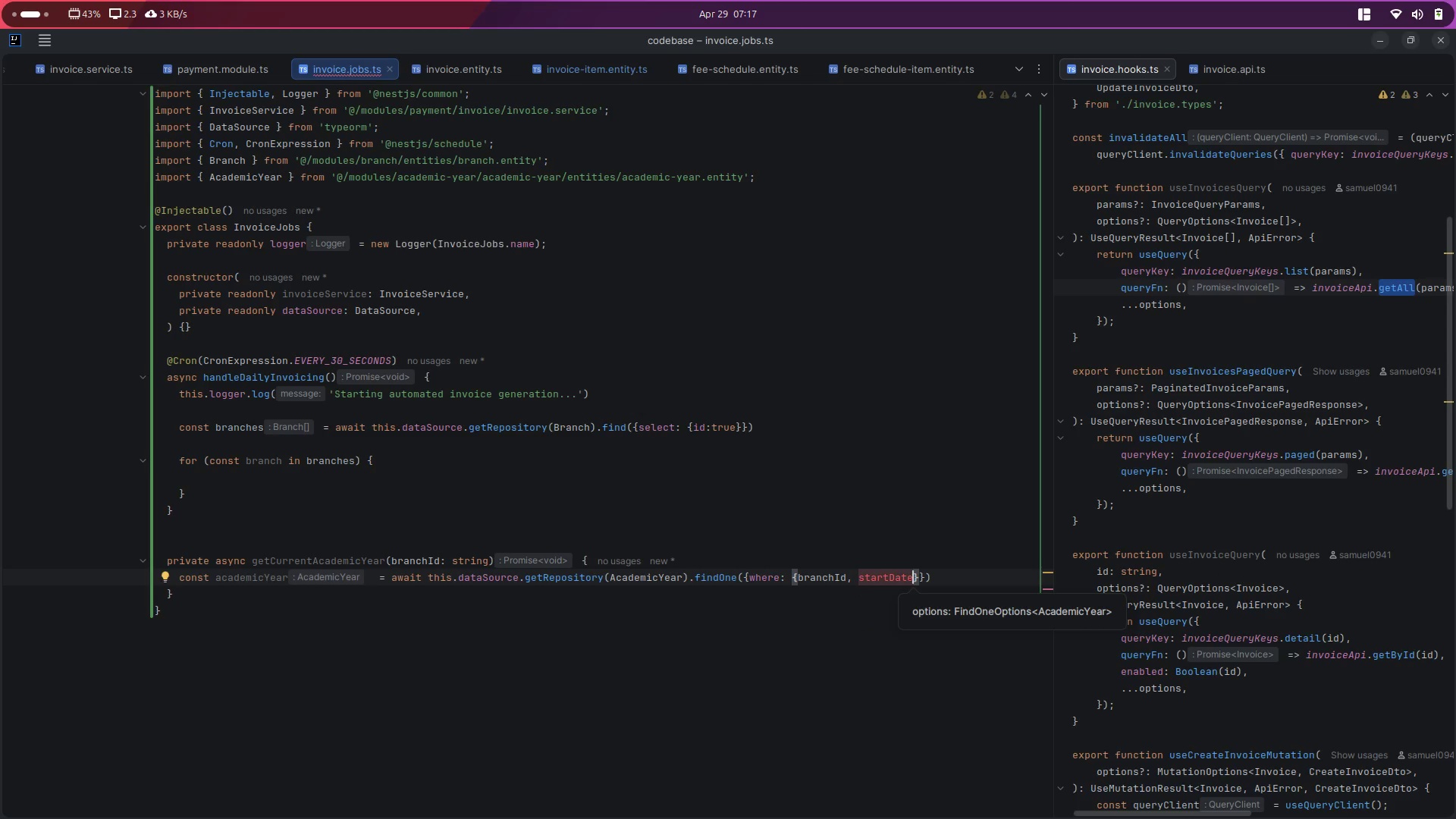 
key(Control+Z)
 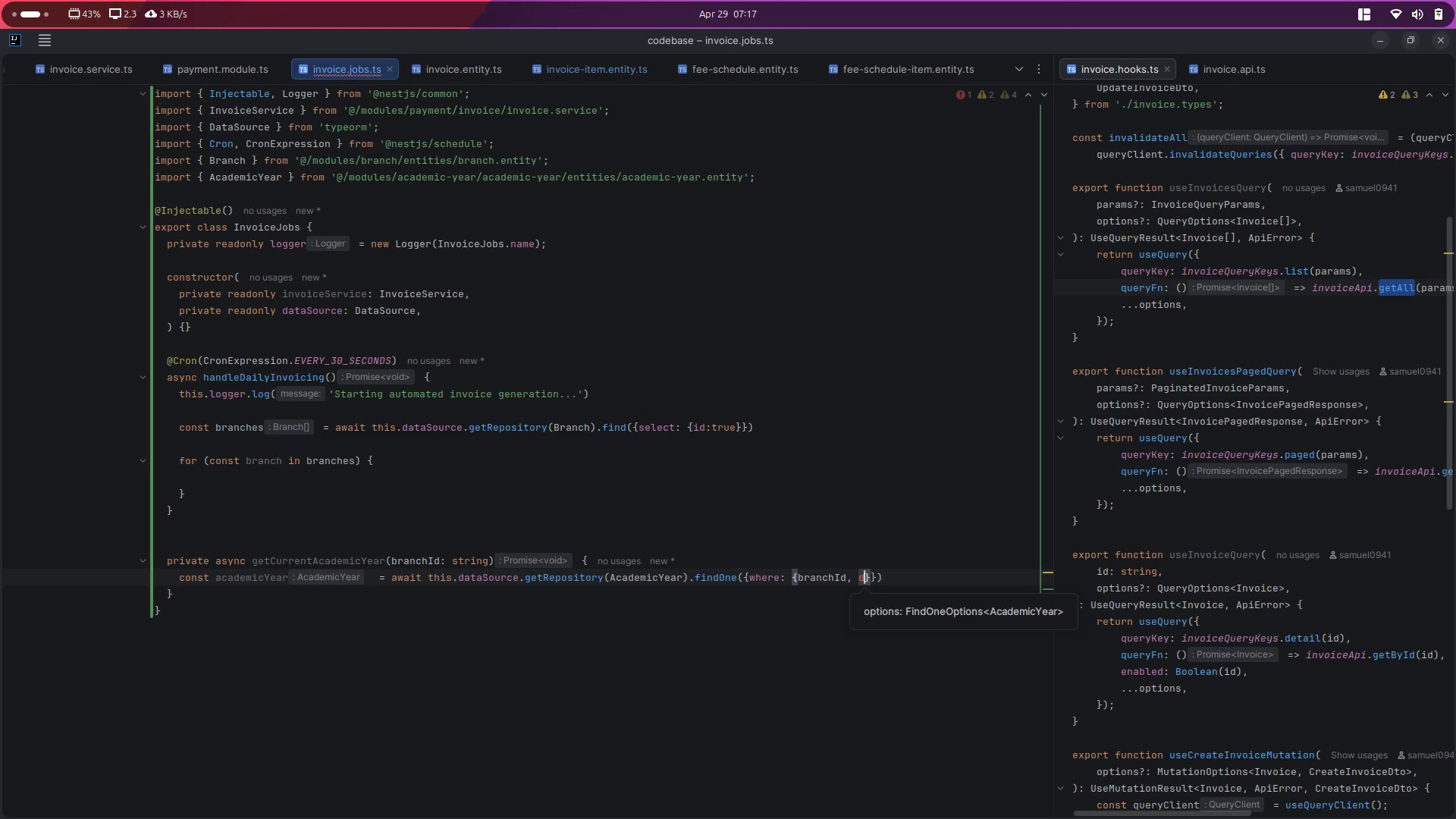 
key(Backspace)
 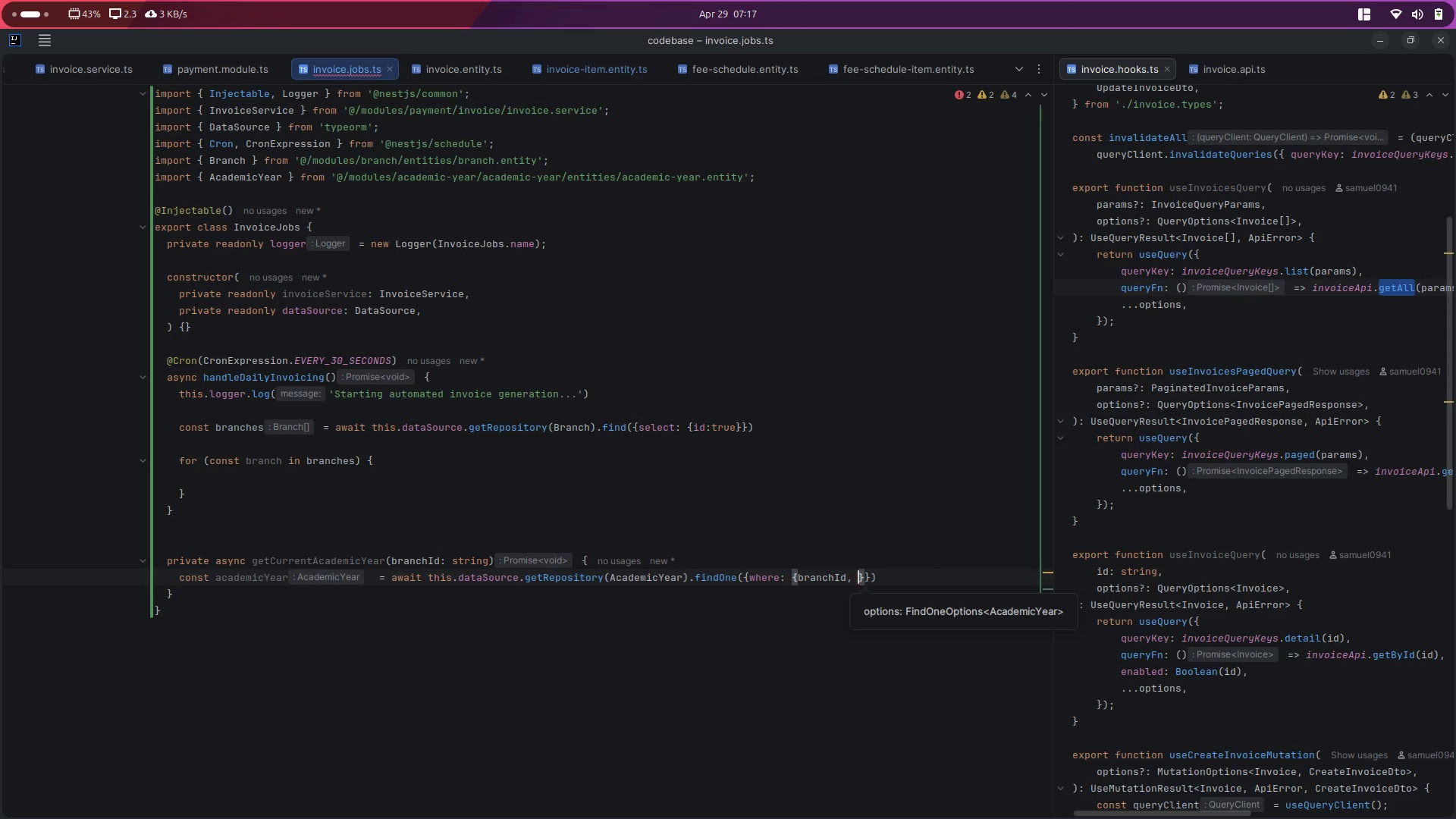 
key(Backspace)
 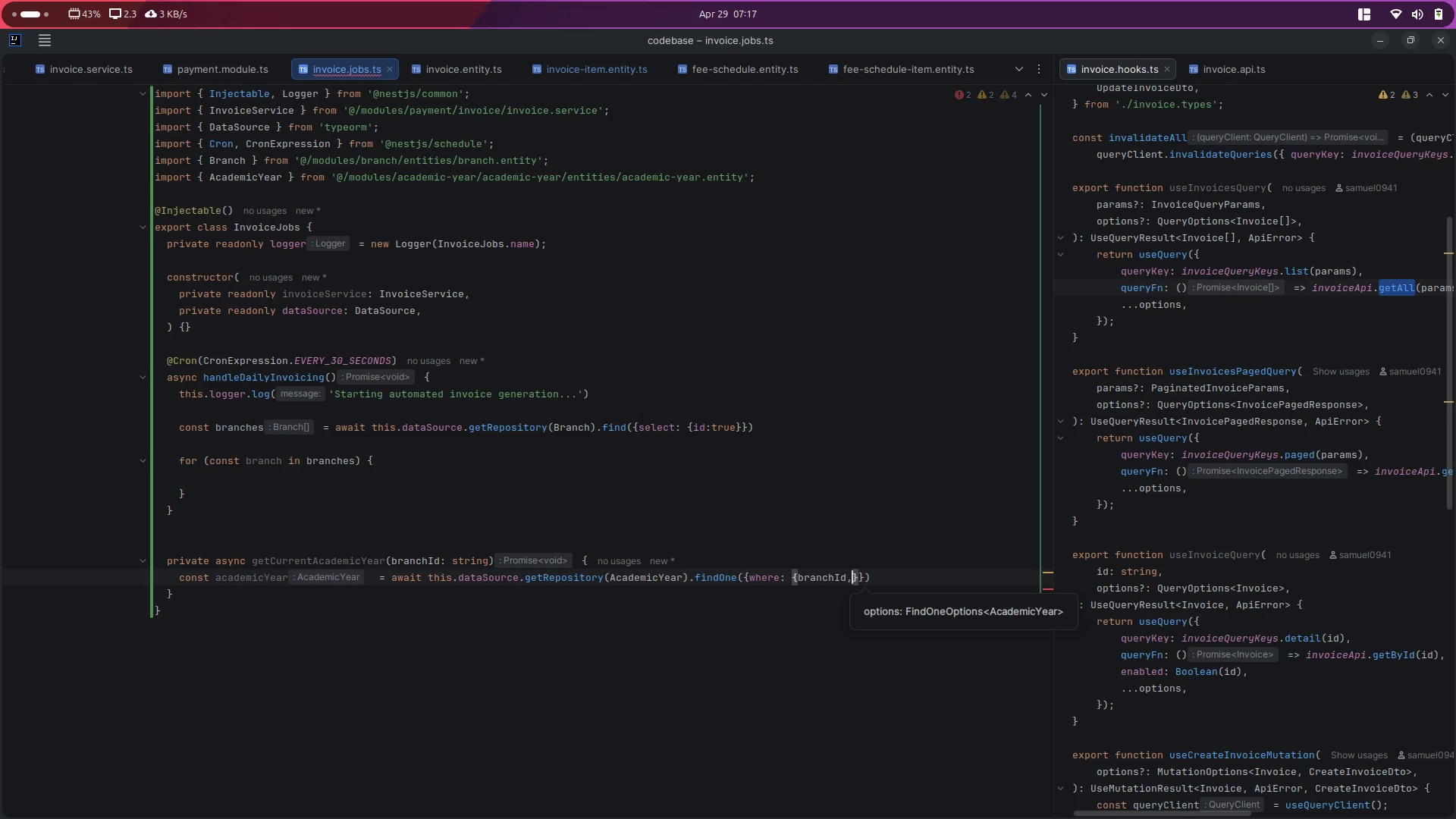 
key(Enter)
 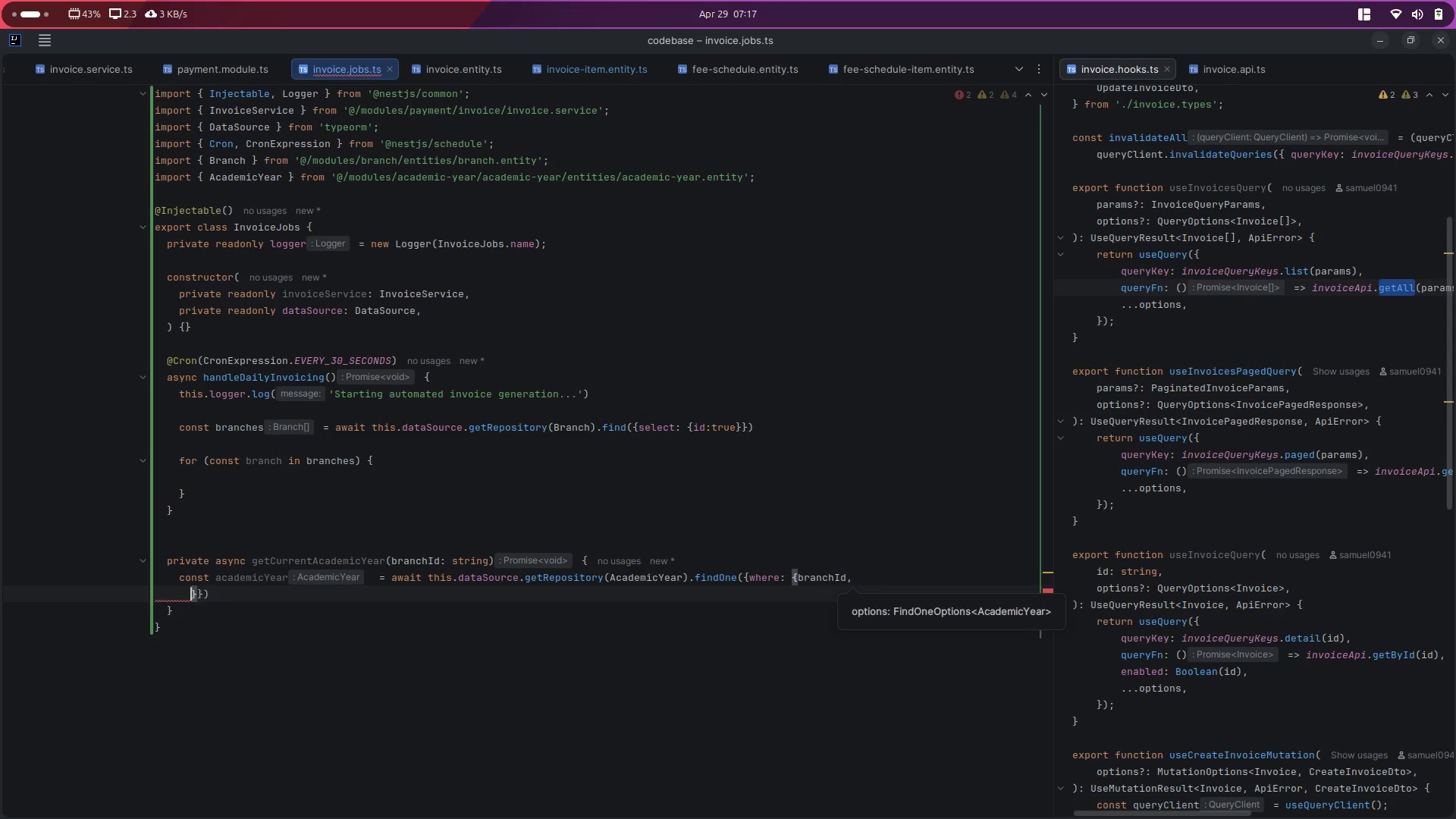 
key(Enter)
 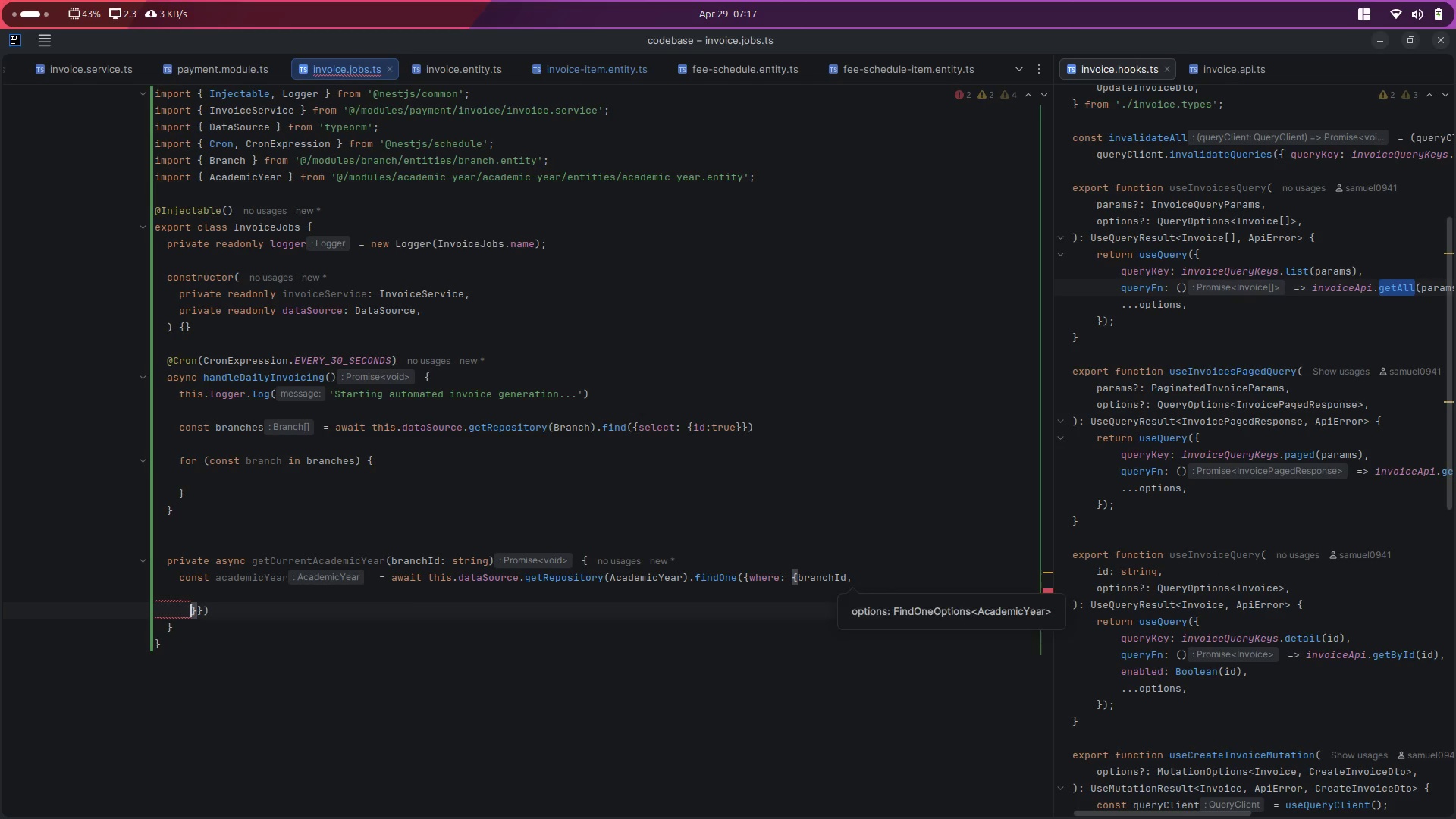 
key(ArrowUp)
 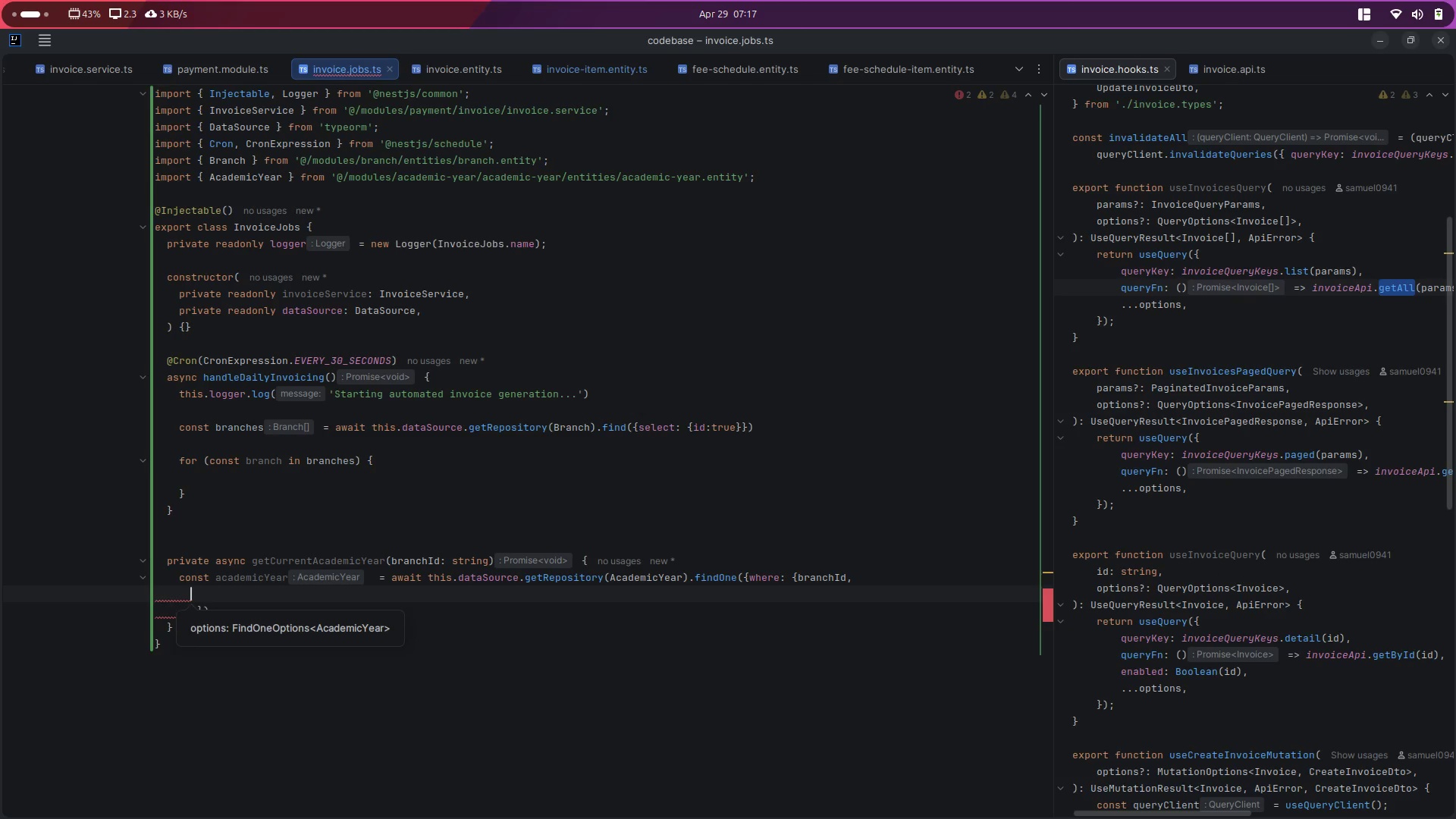 
type(sta)
 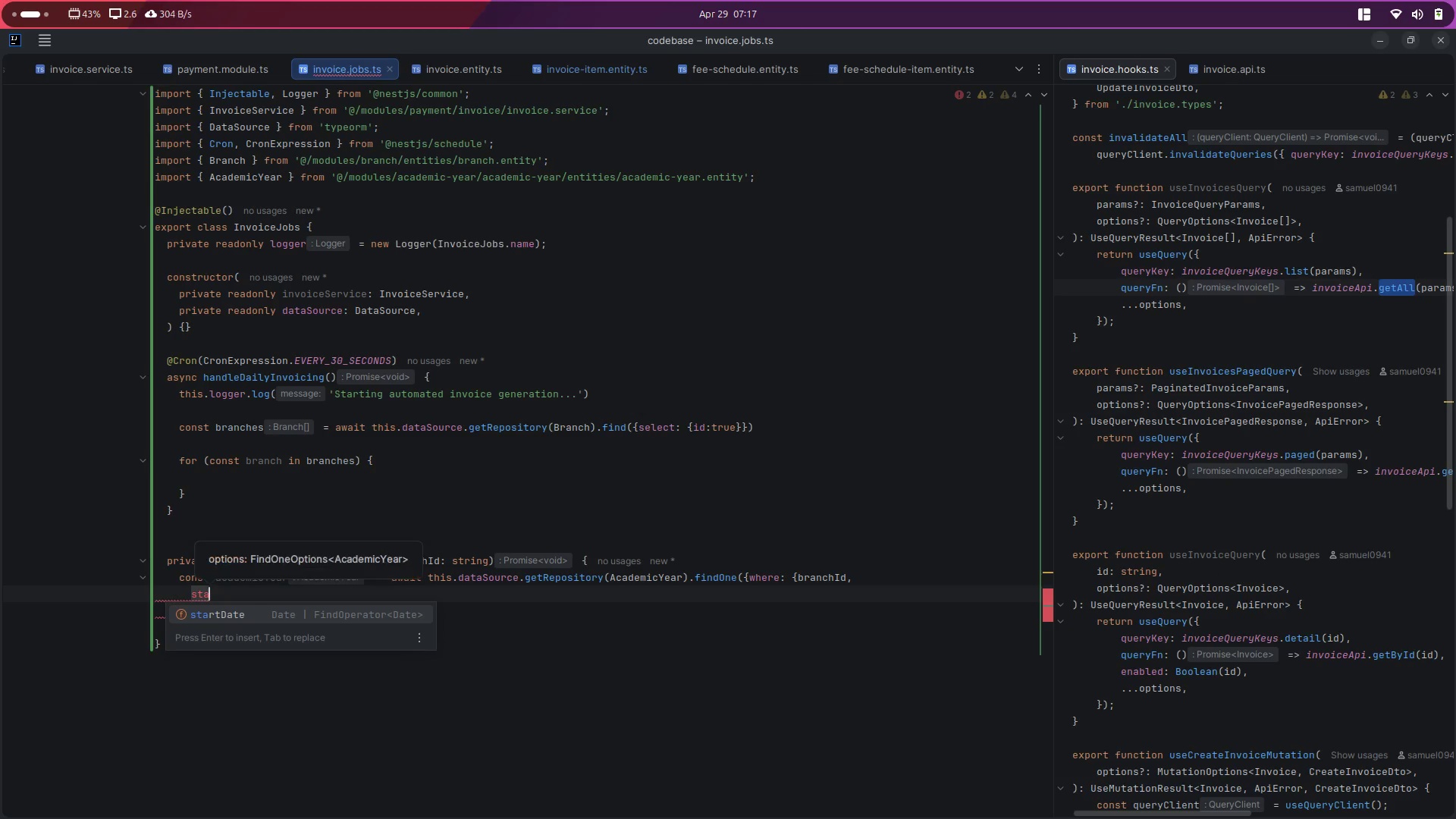 
key(Enter)
 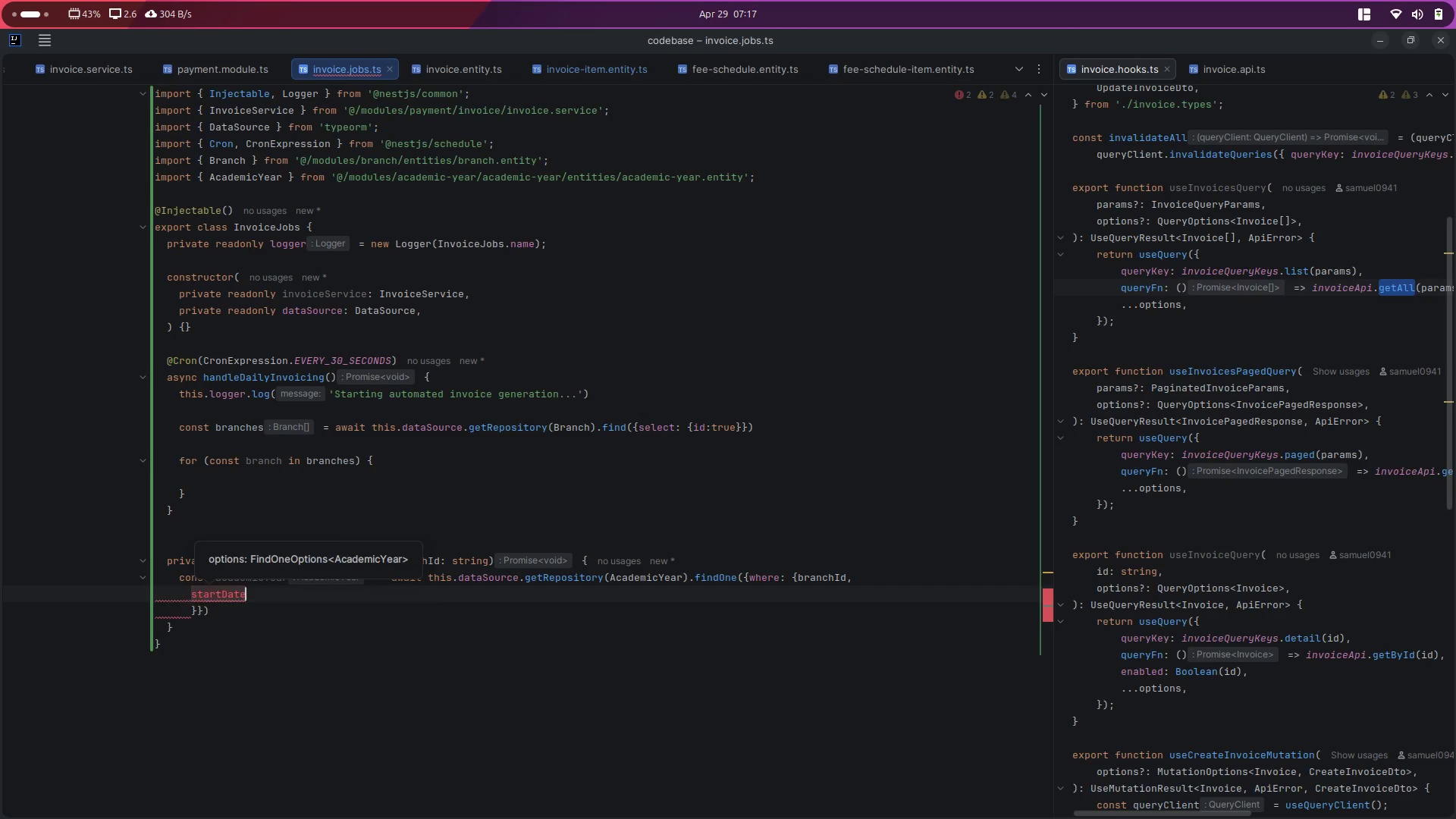 
type(: Bet)
 